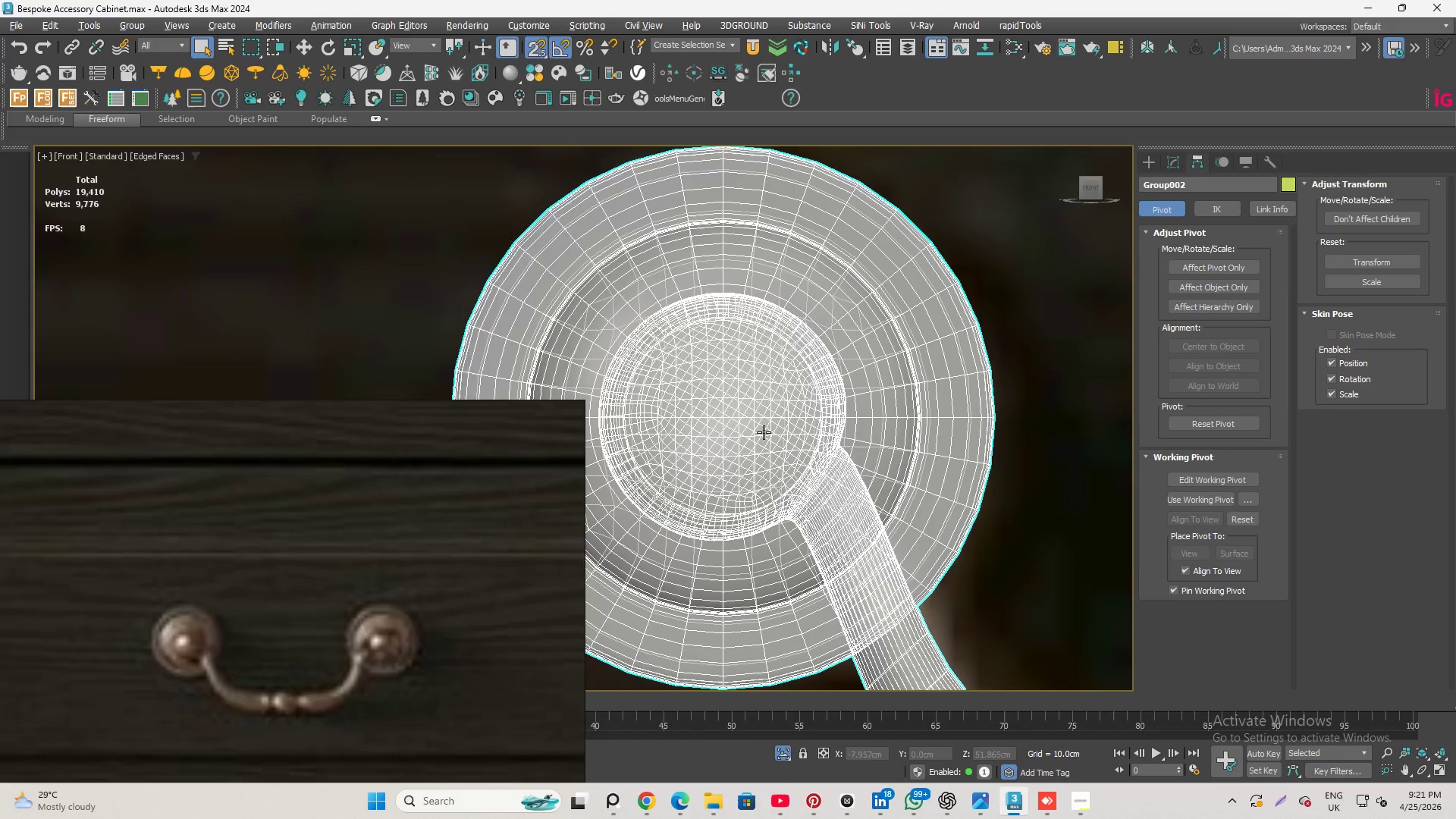 
scroll: coordinate [751, 400], scroll_direction: down, amount: 4.0
 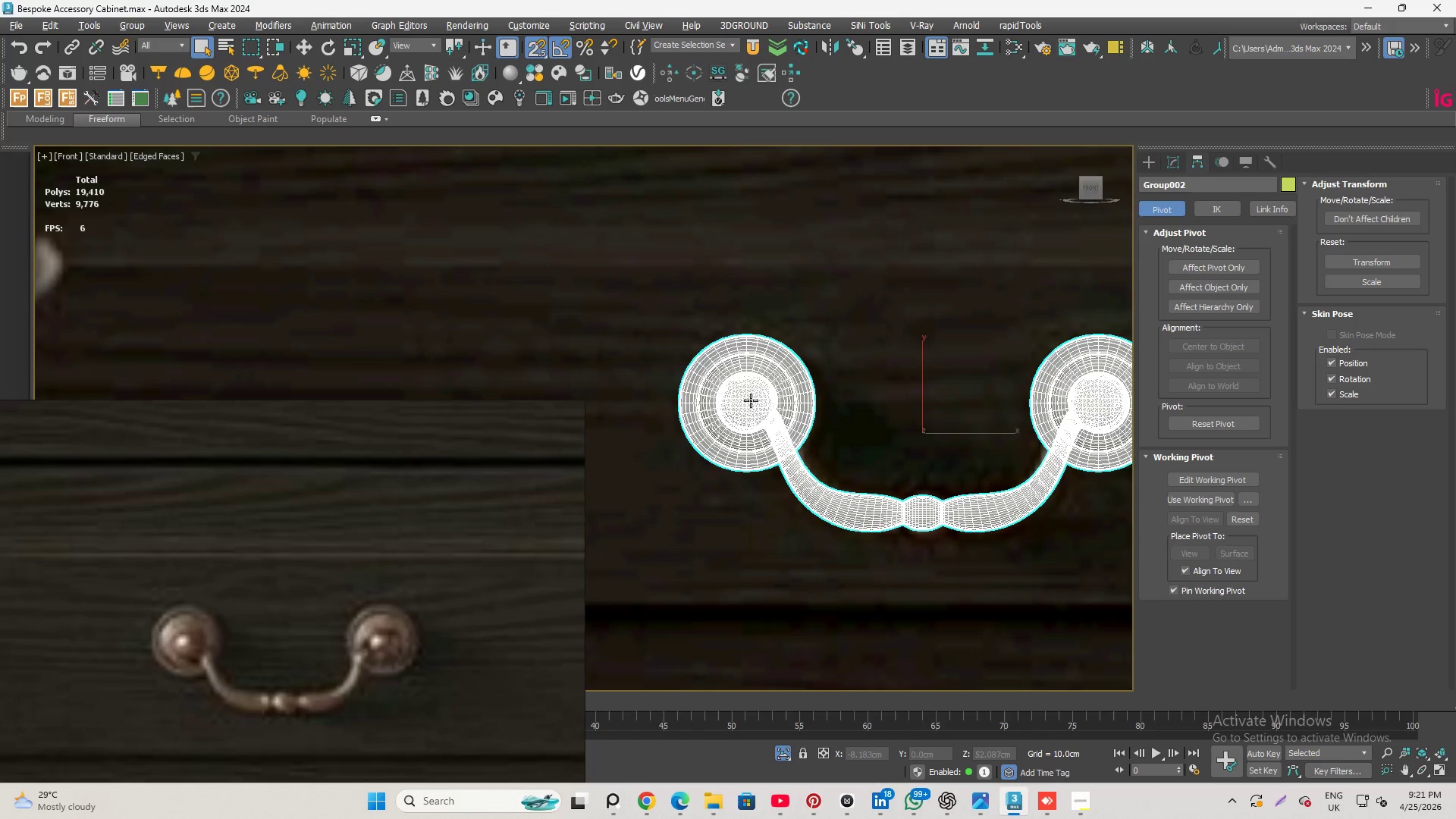 
key(Alt+X)
 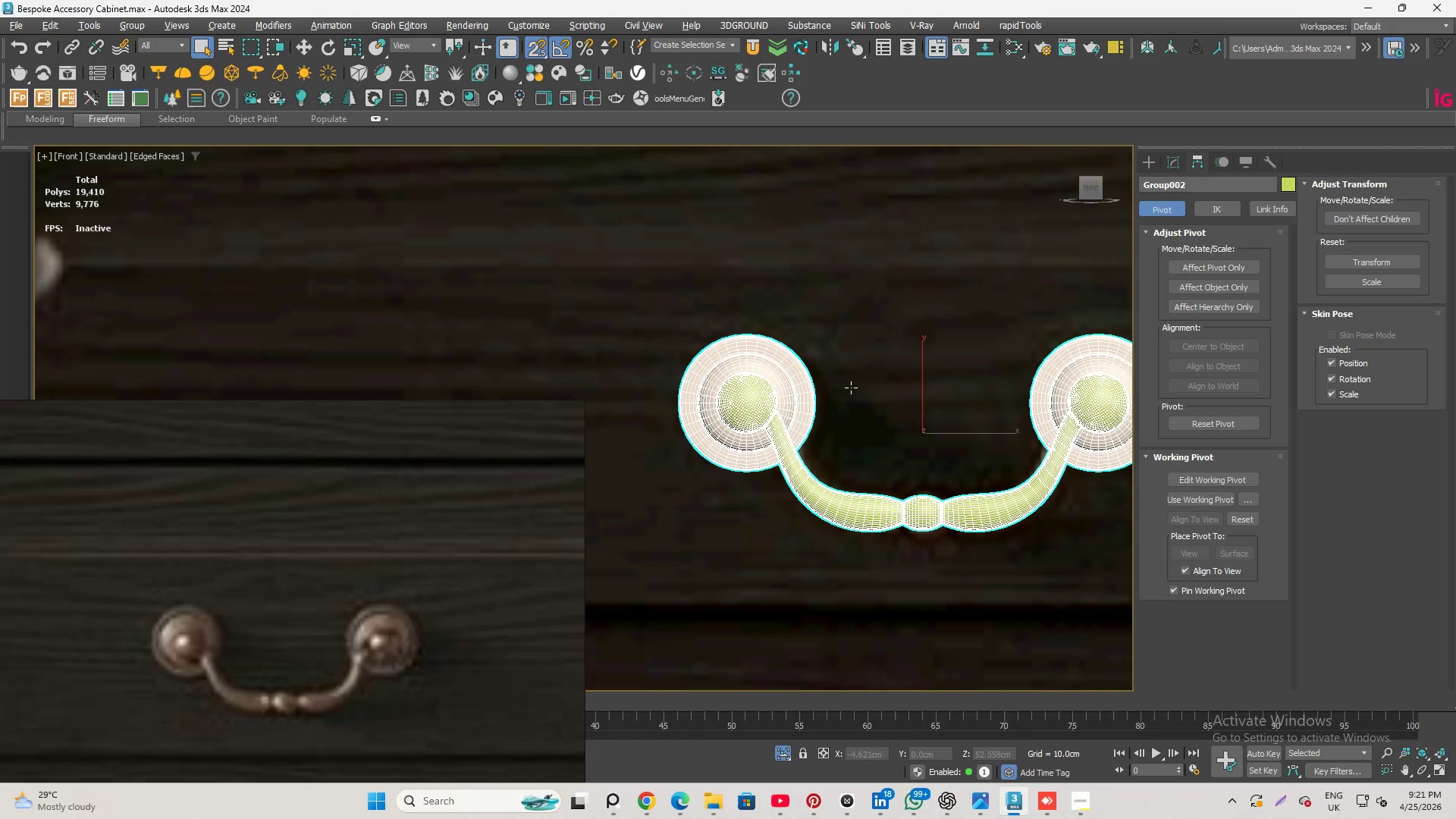 
left_click([852, 387])
 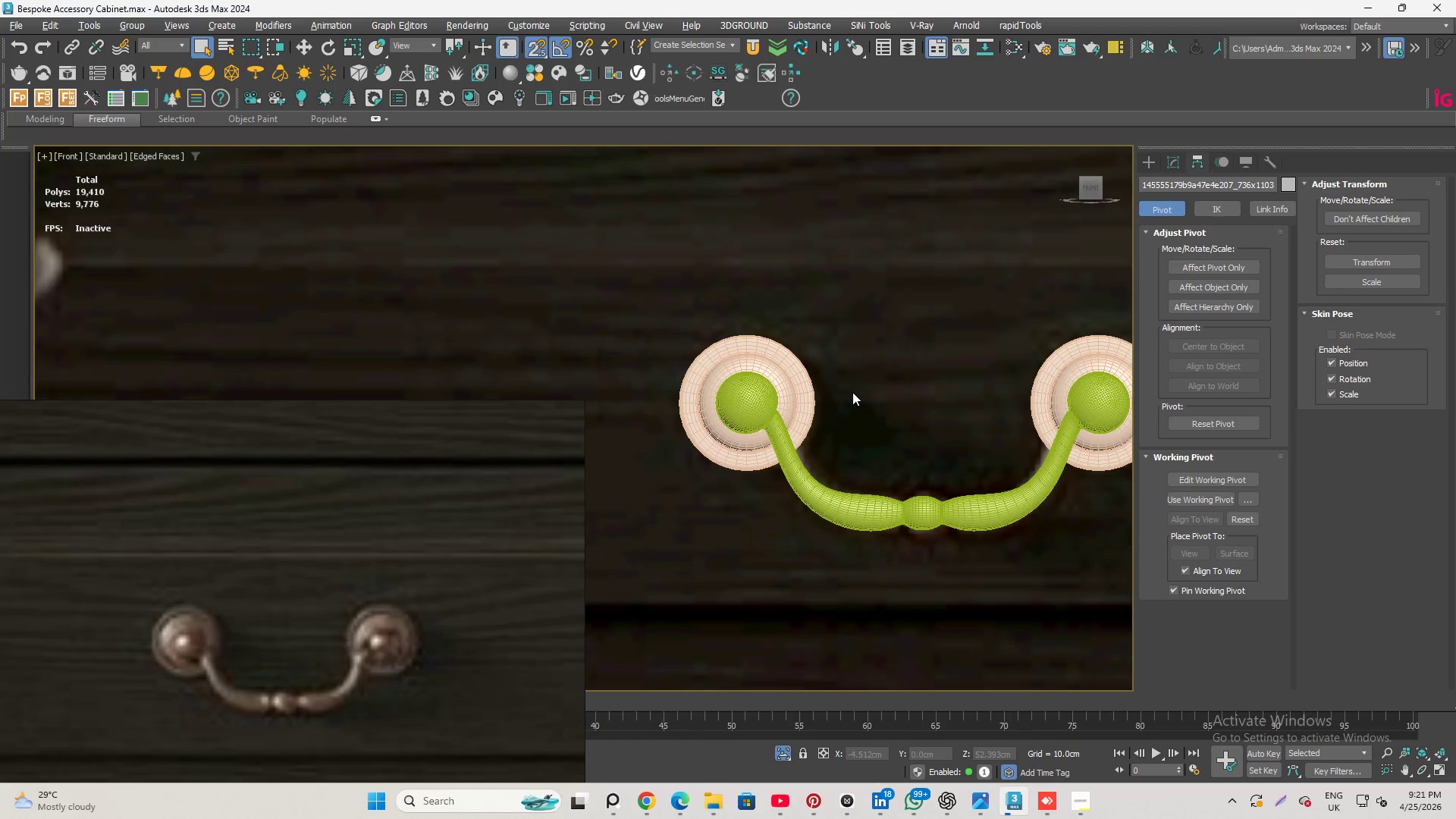 
key(F4)
 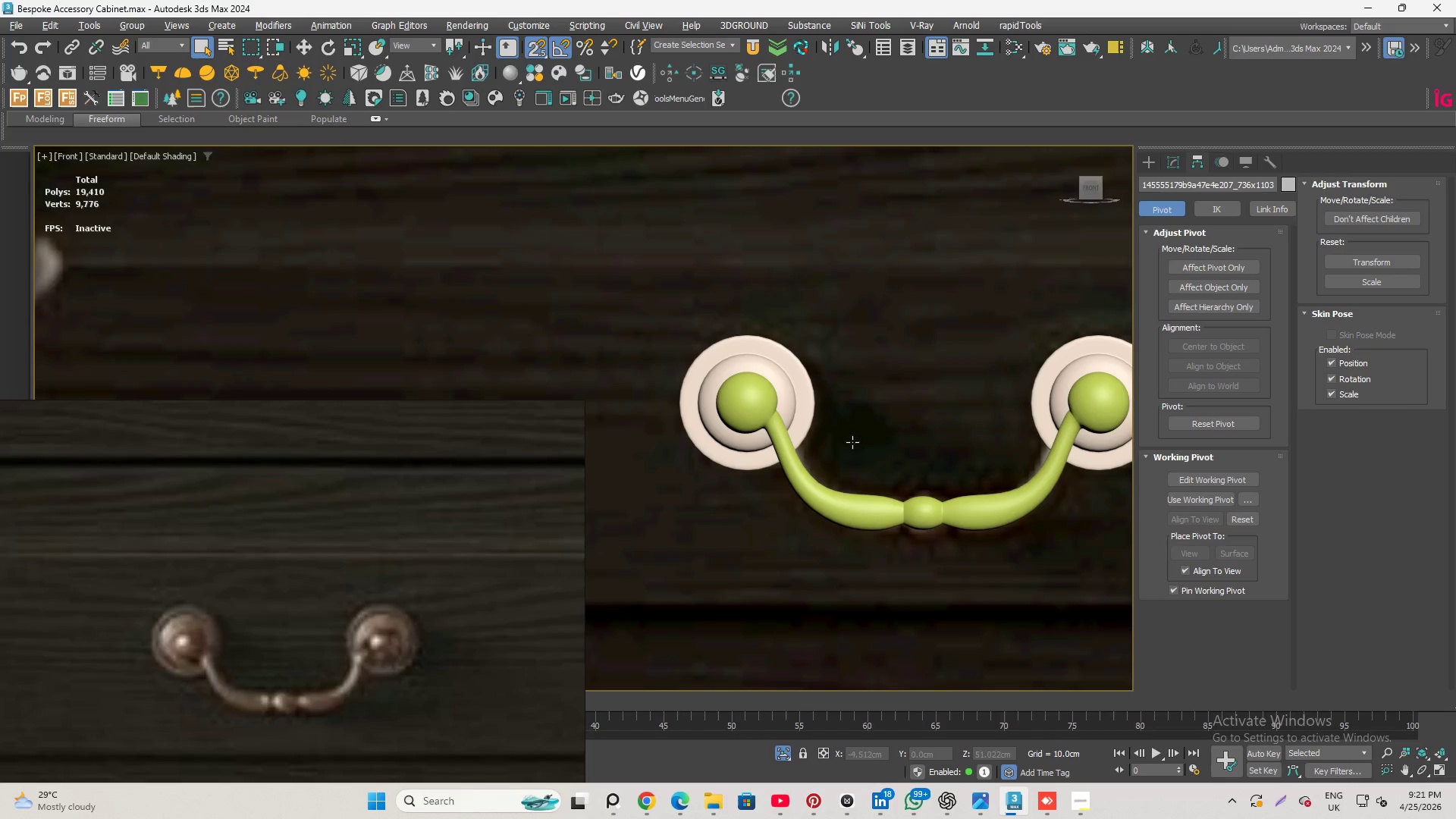 
scroll: coordinate [930, 537], scroll_direction: down, amount: 3.0
 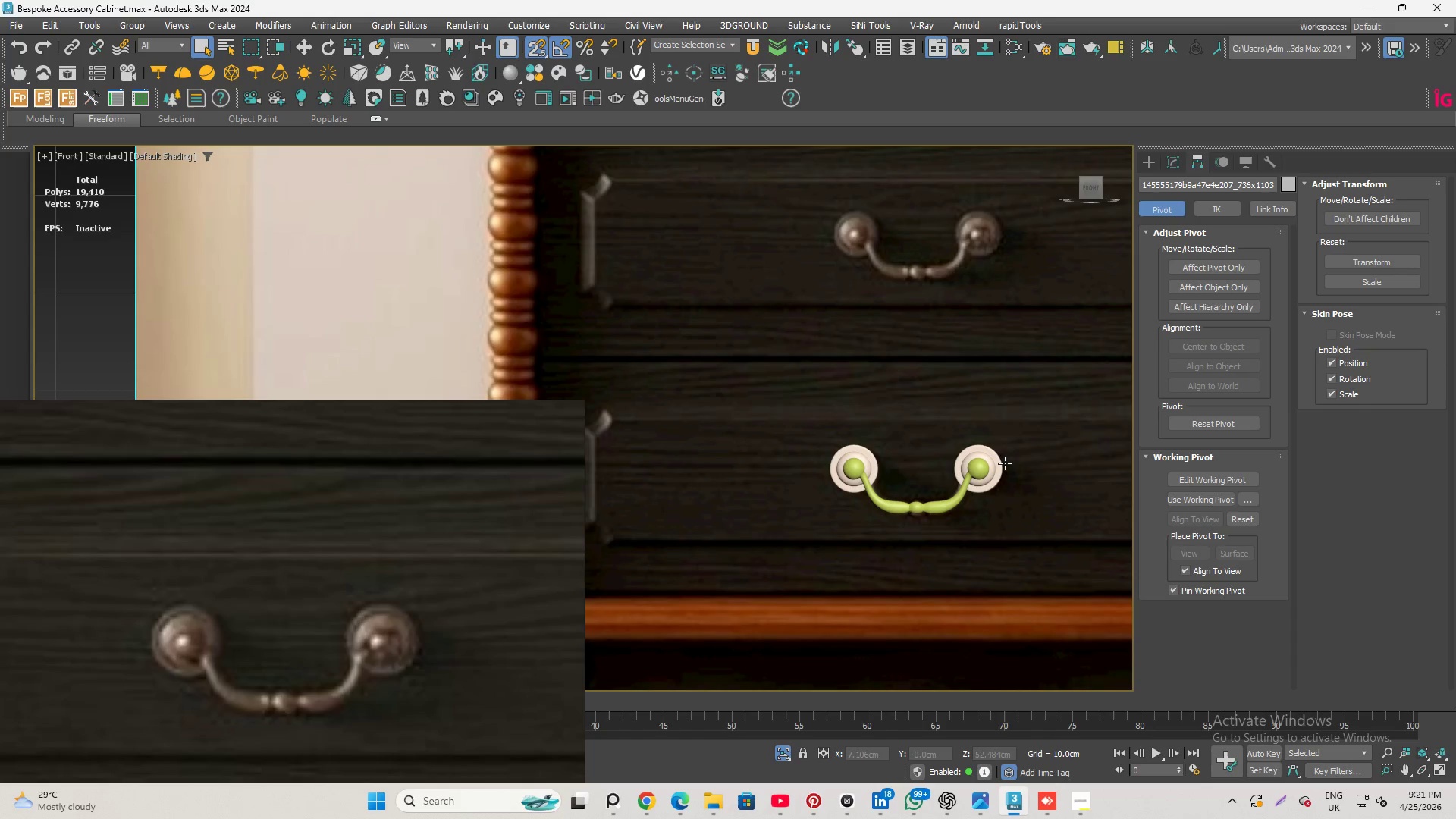 
scroll: coordinate [1006, 462], scroll_direction: up, amount: 1.0
 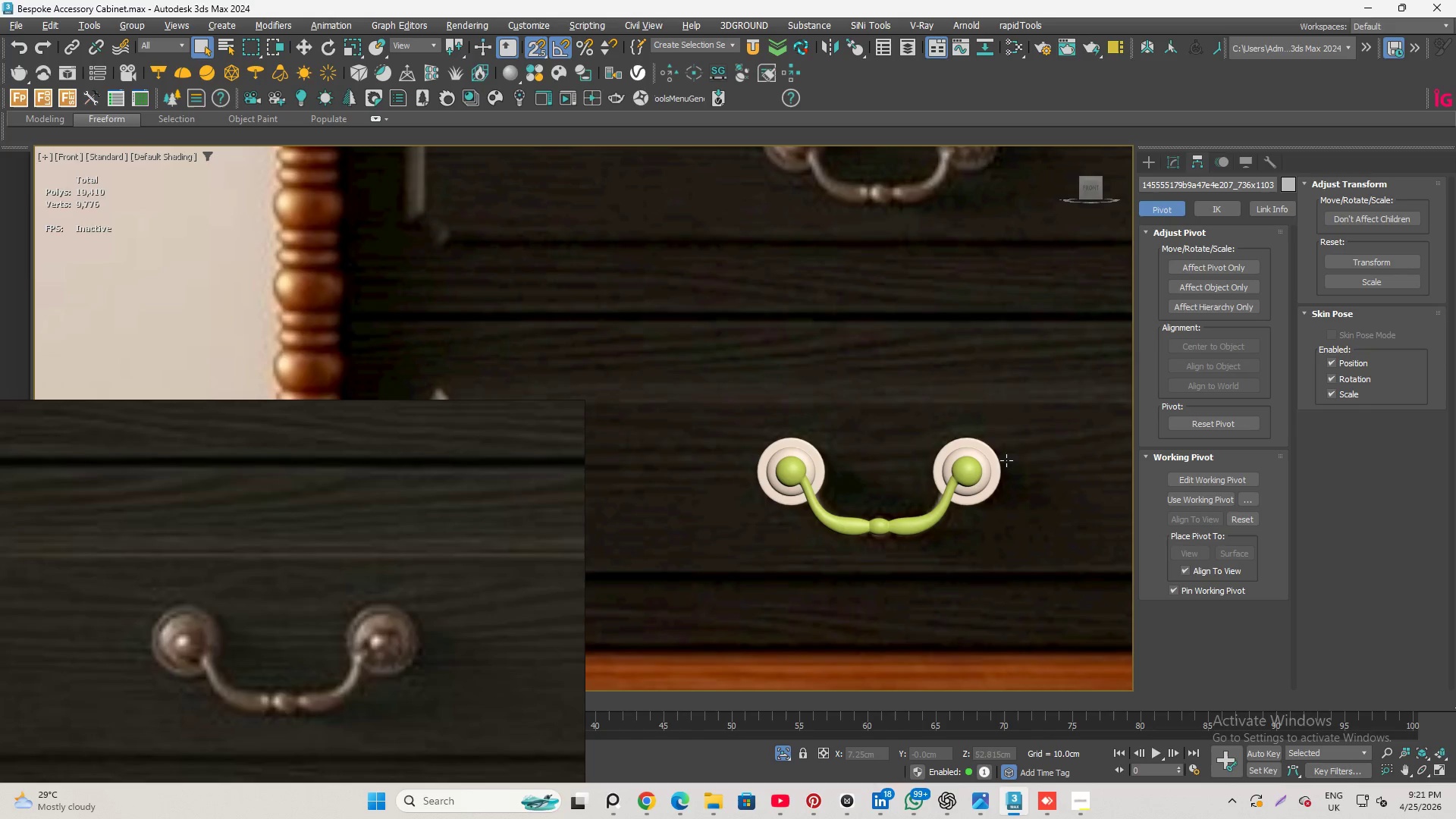 
scroll: coordinate [1005, 461], scroll_direction: down, amount: 2.0
 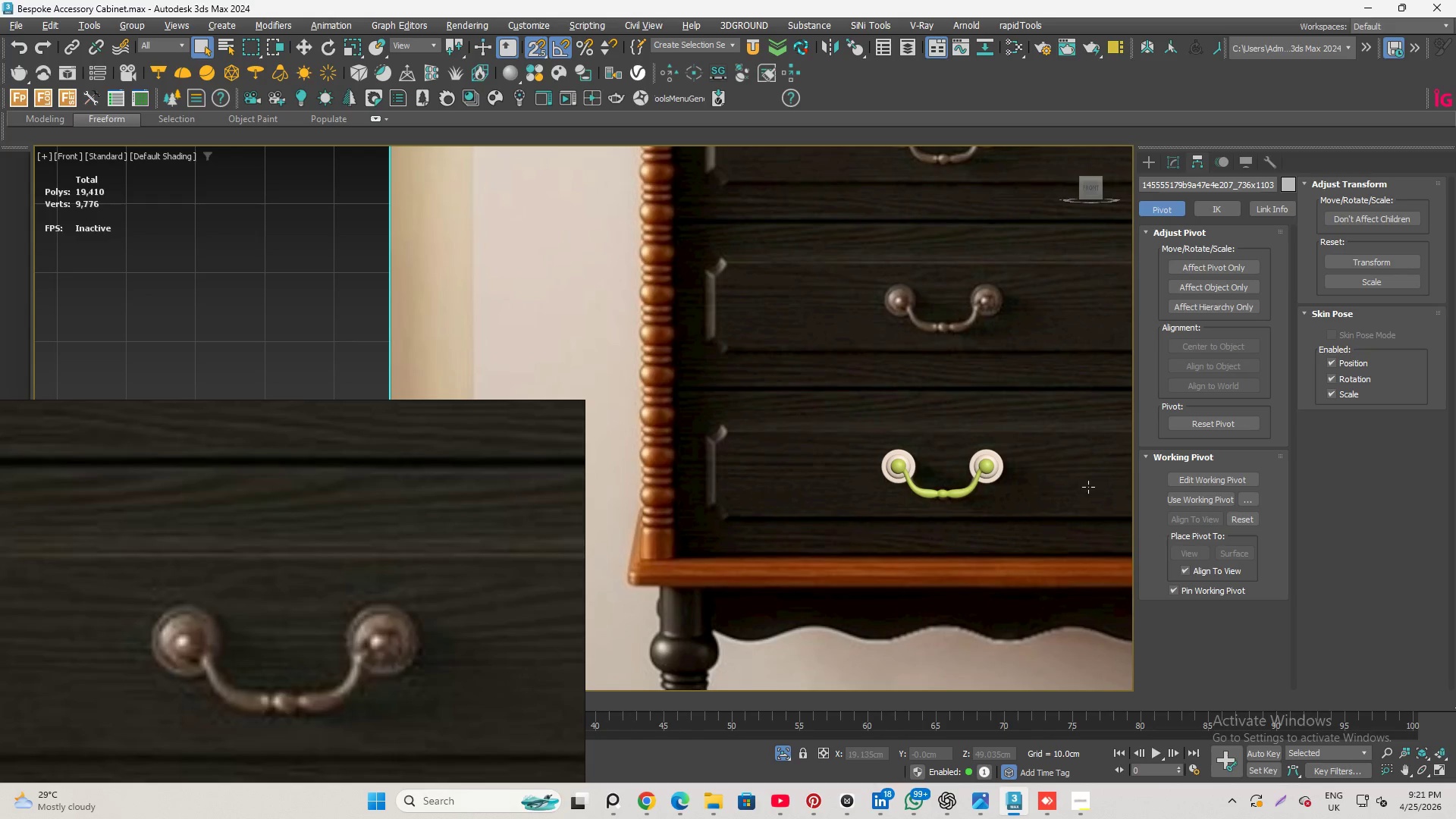 
scroll: coordinate [996, 469], scroll_direction: up, amount: 3.0
 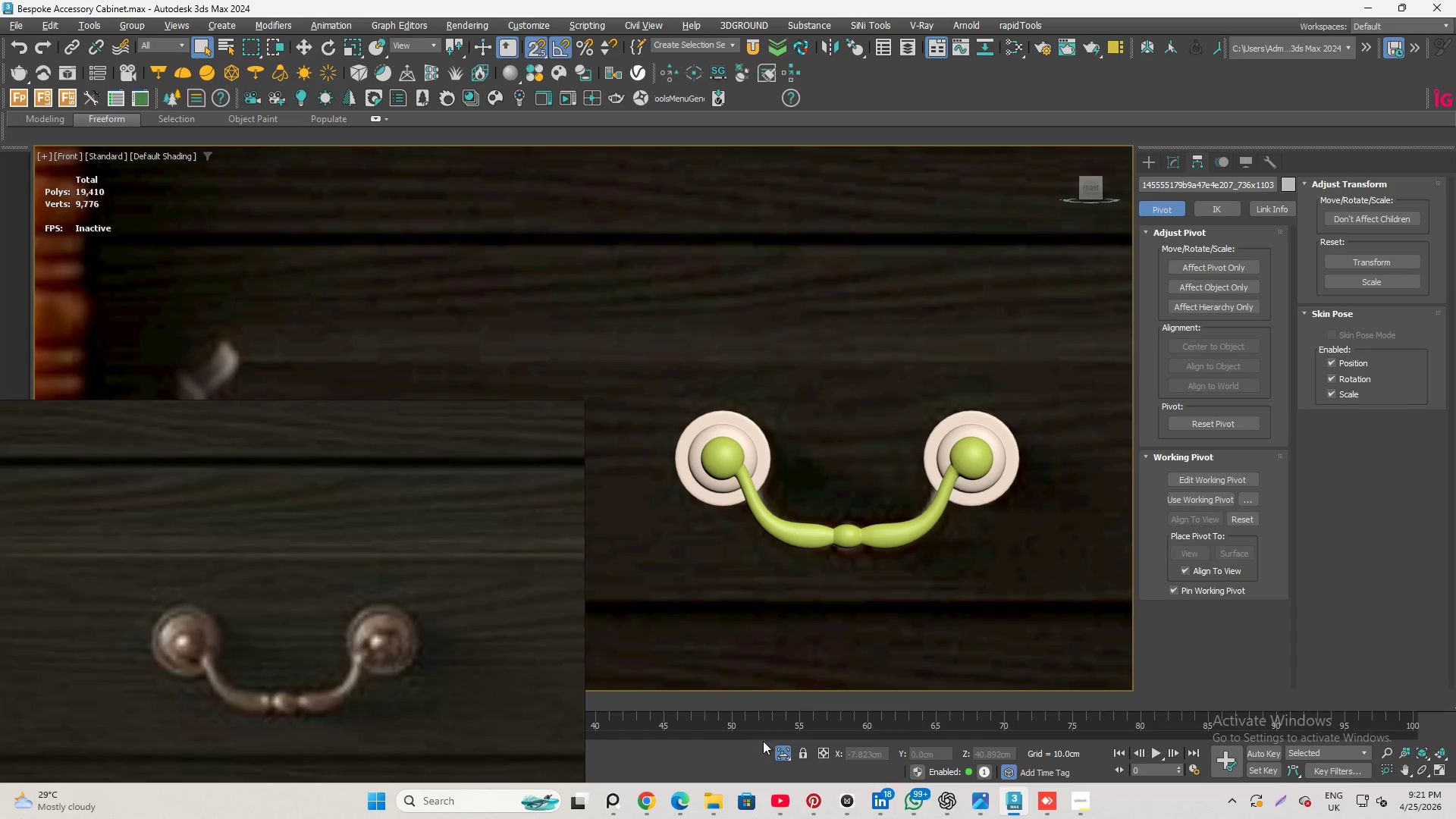 
left_click([789, 756])
 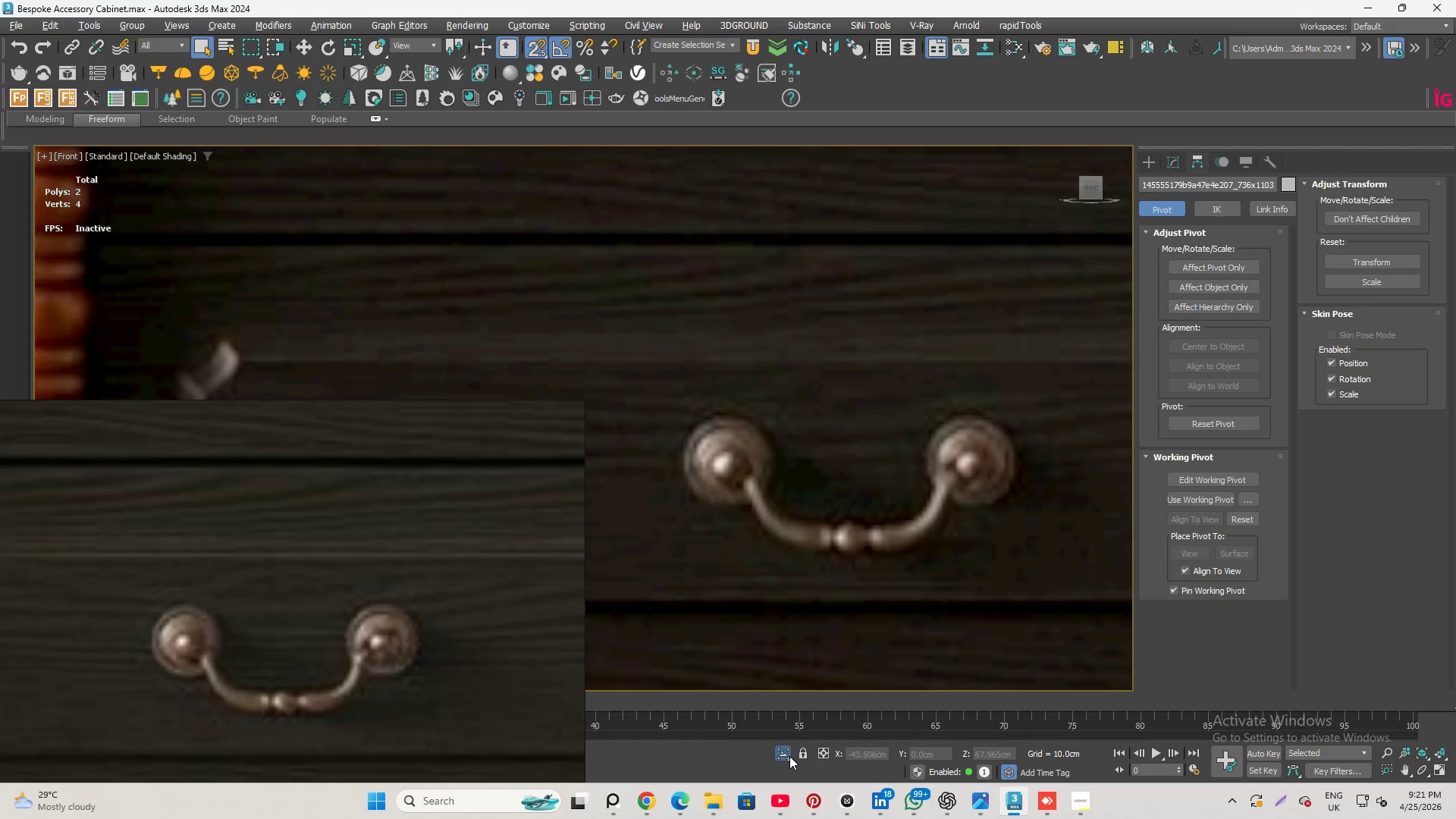 
left_click([789, 756])
 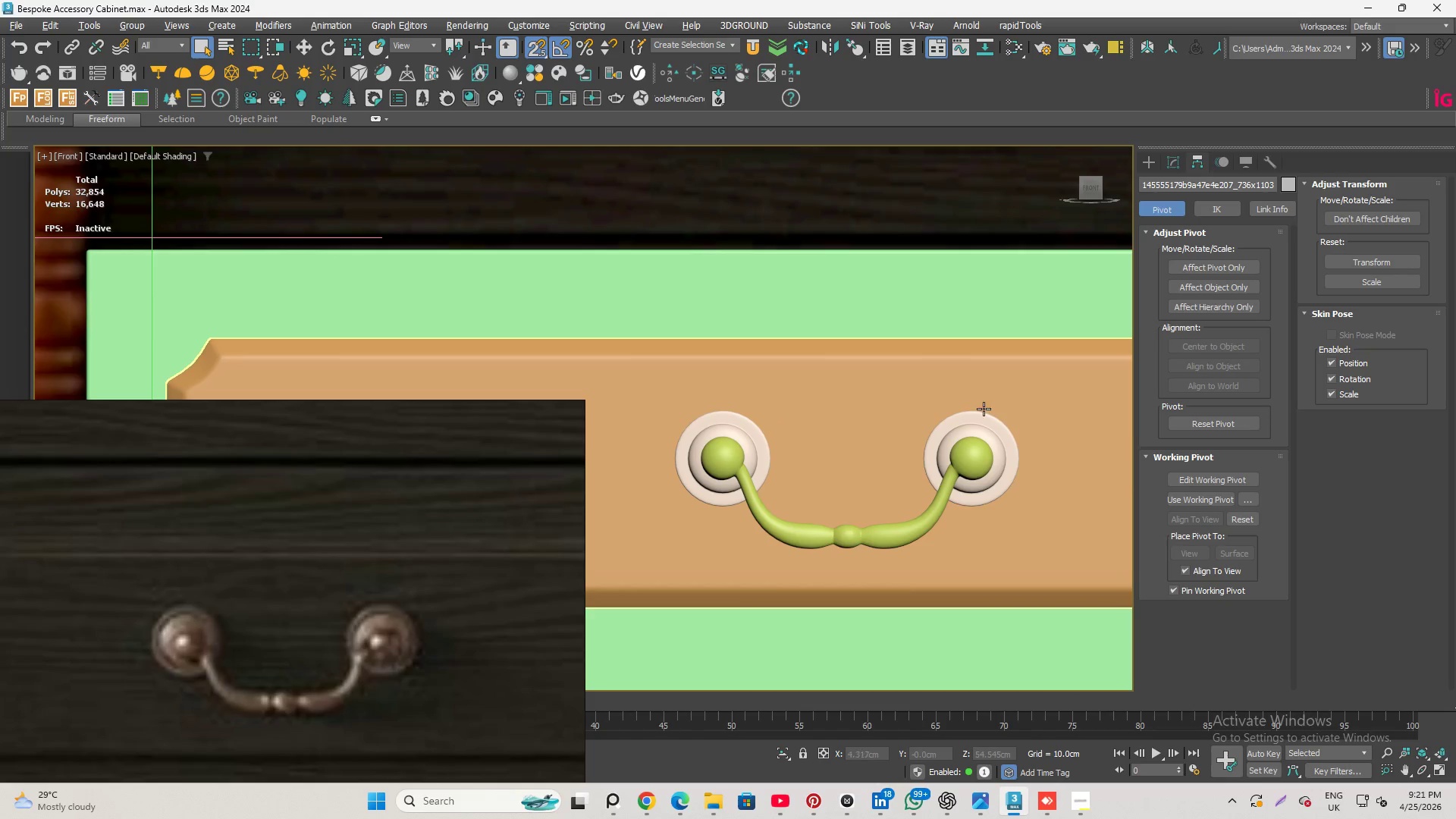 
left_click([977, 485])
 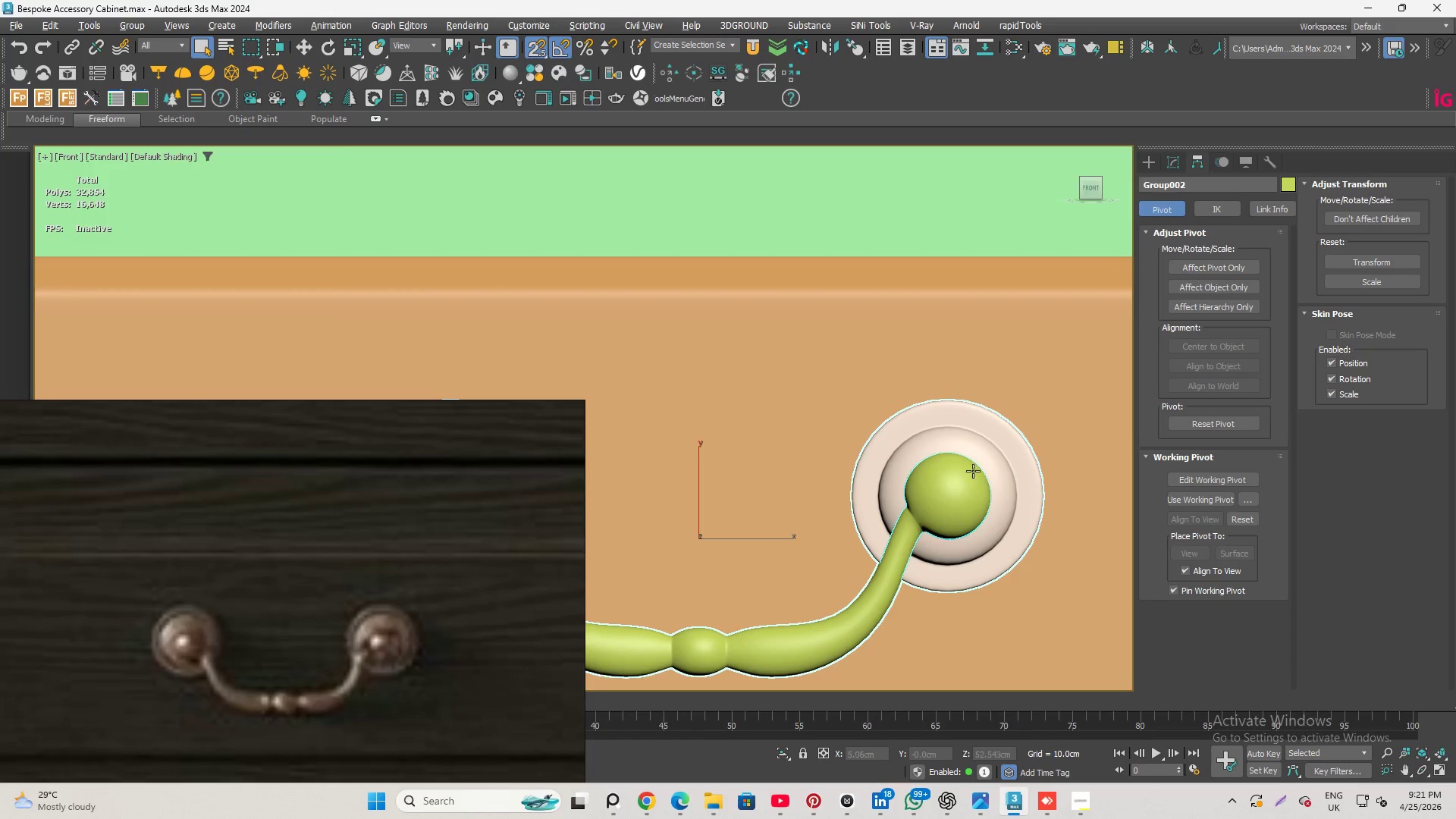 
scroll: coordinate [990, 425], scroll_direction: up, amount: 2.0
 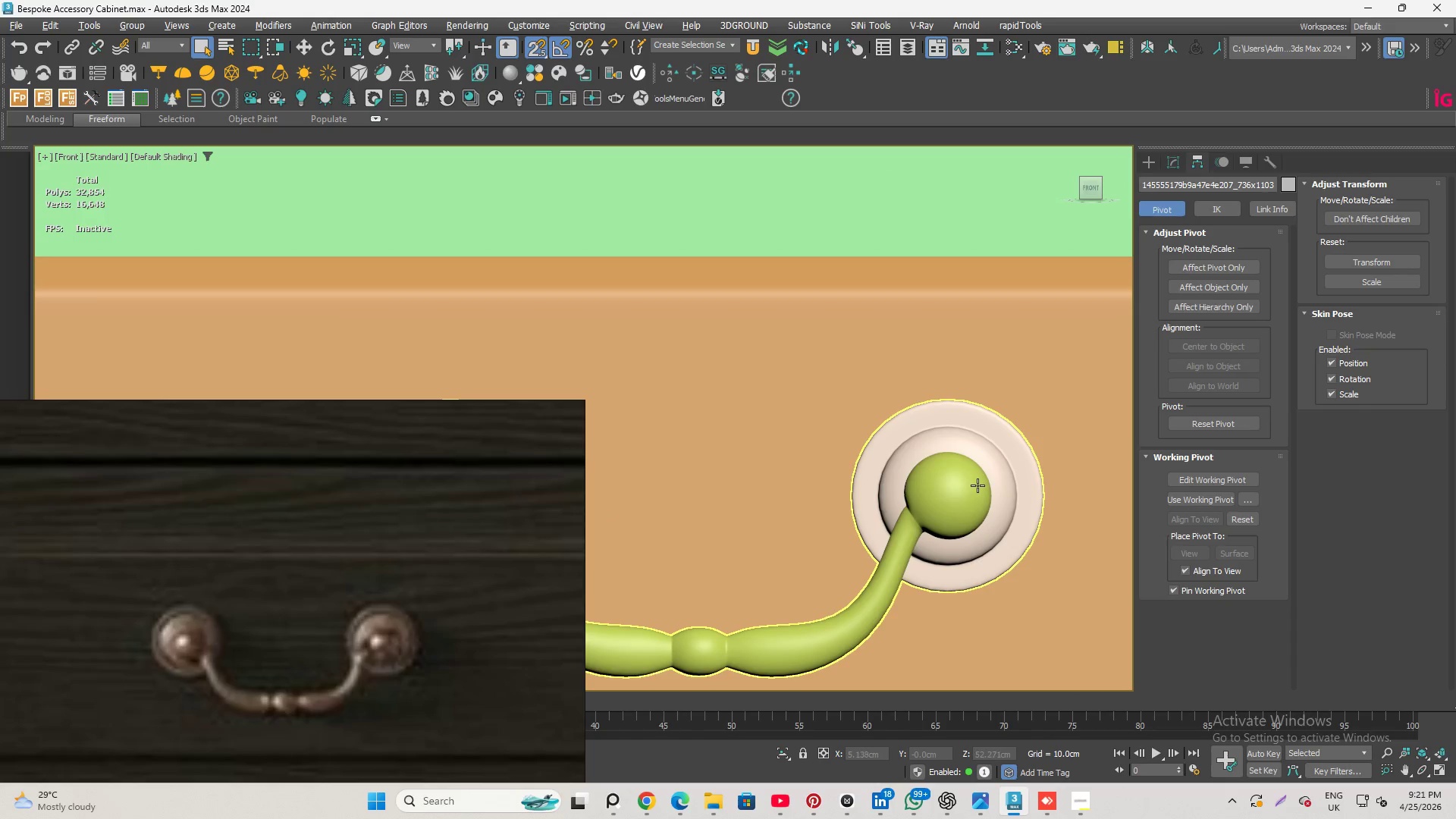 
scroll: coordinate [972, 463], scroll_direction: down, amount: 2.0
 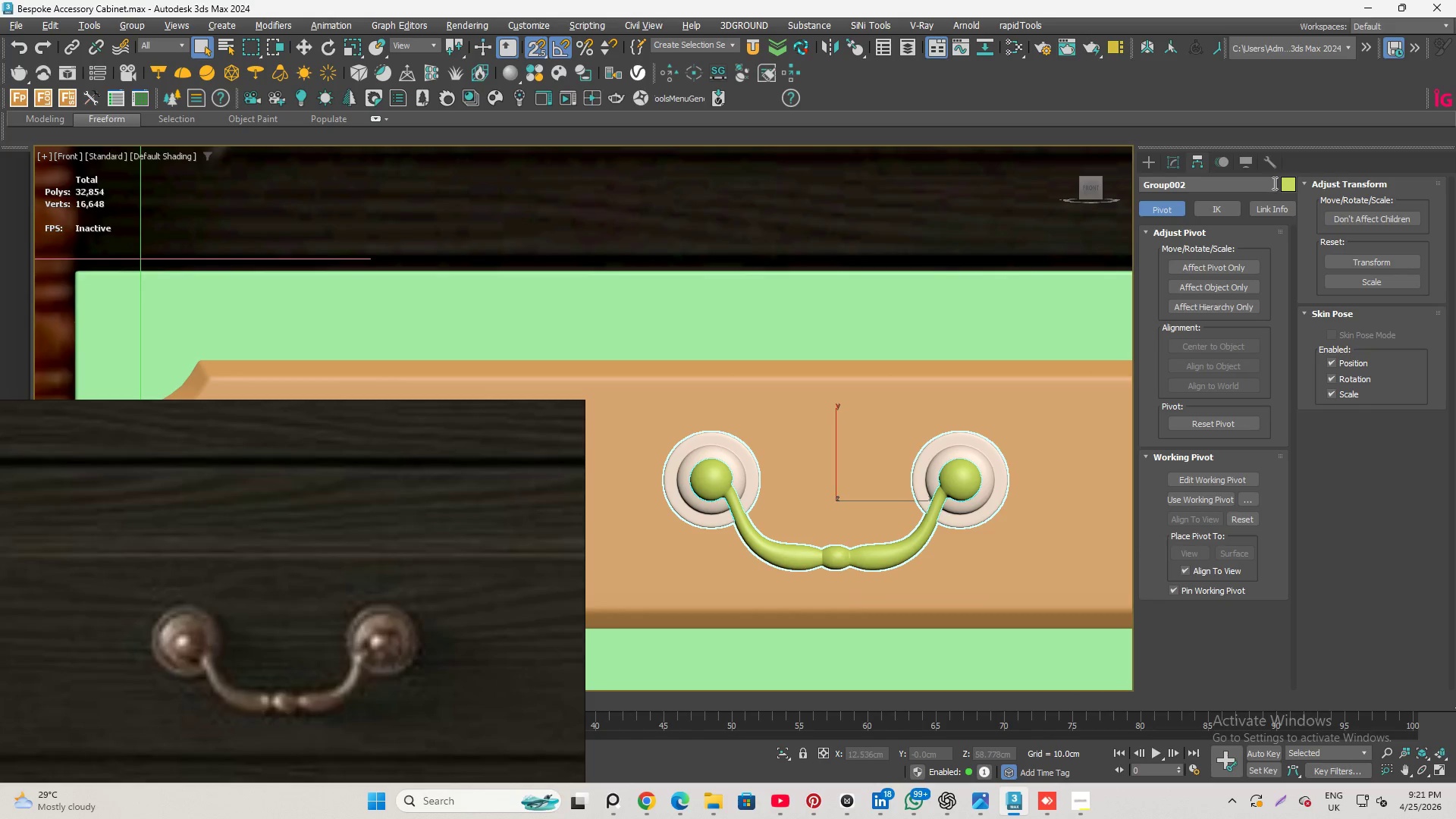 
left_click([1292, 182])
 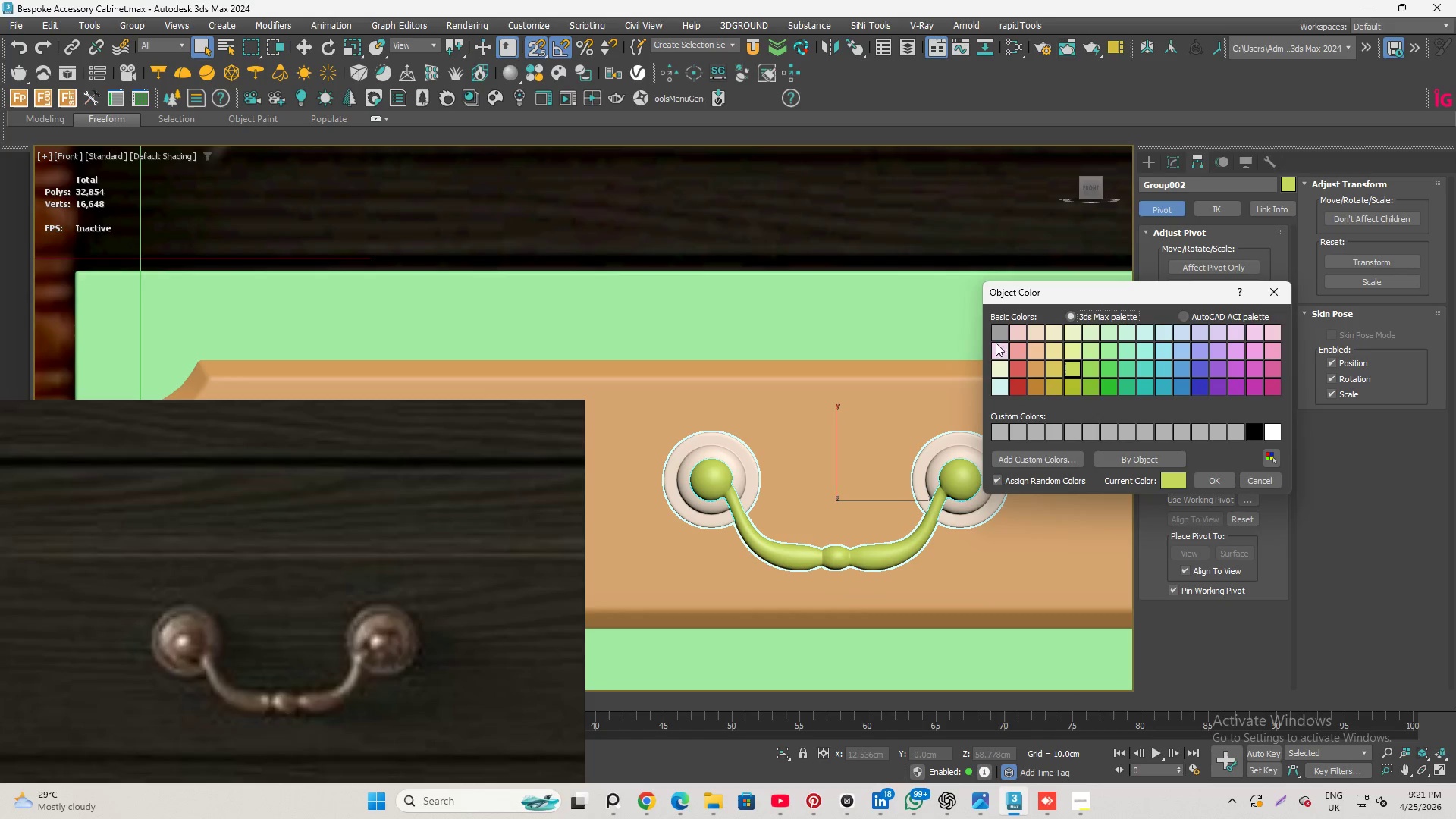 
left_click([1007, 329])
 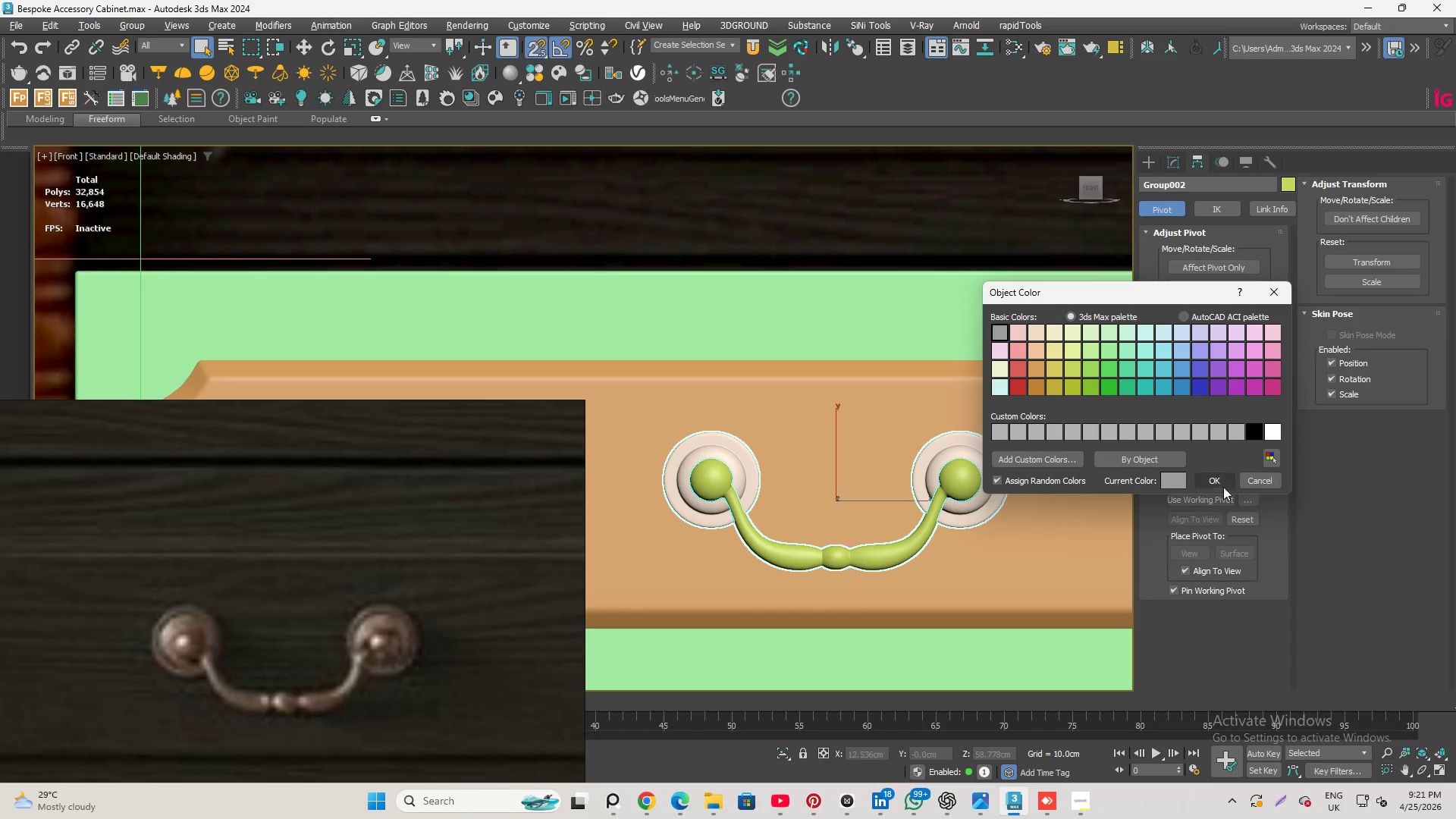 
left_click([1214, 486])
 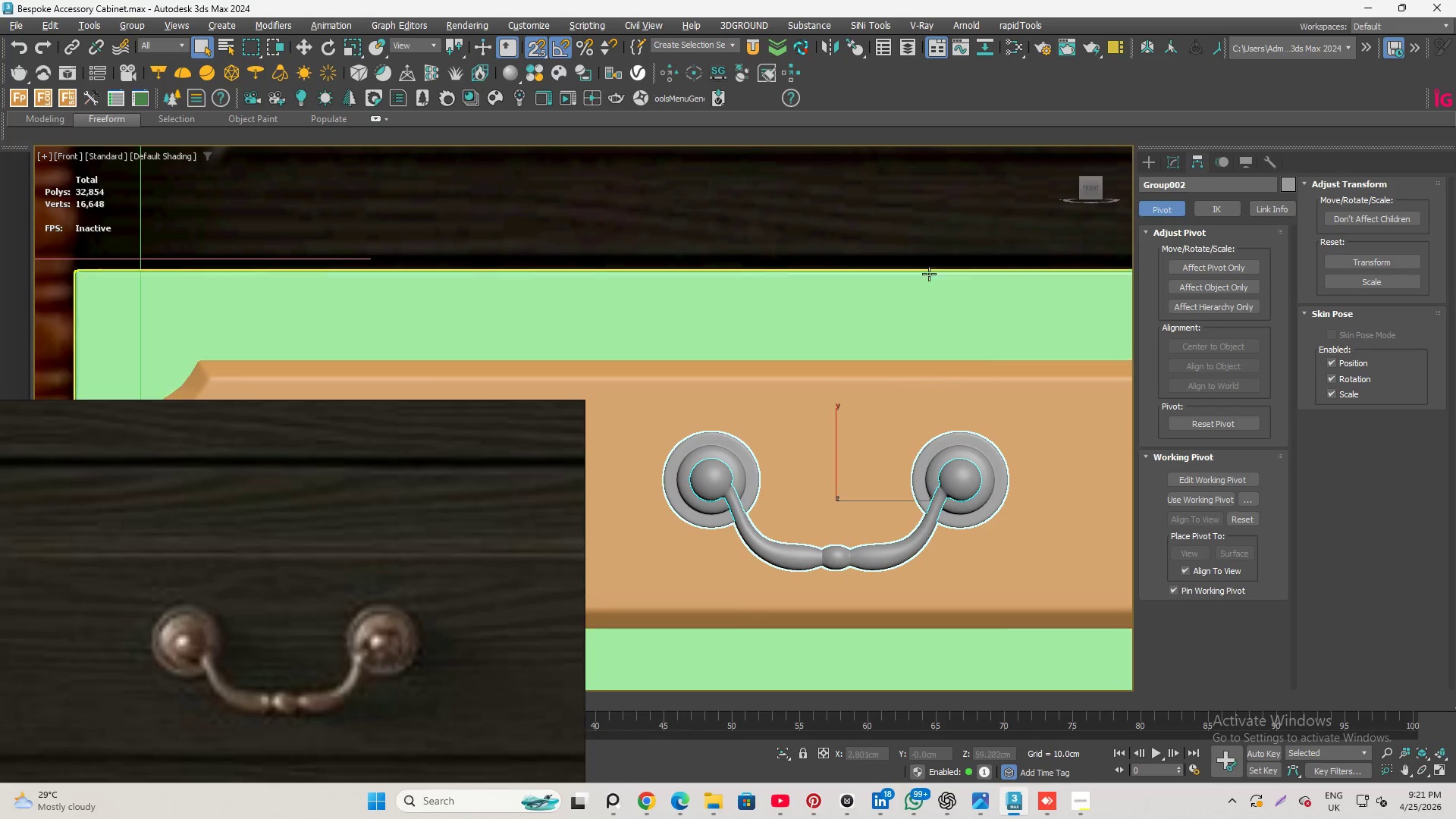 
left_click([934, 235])
 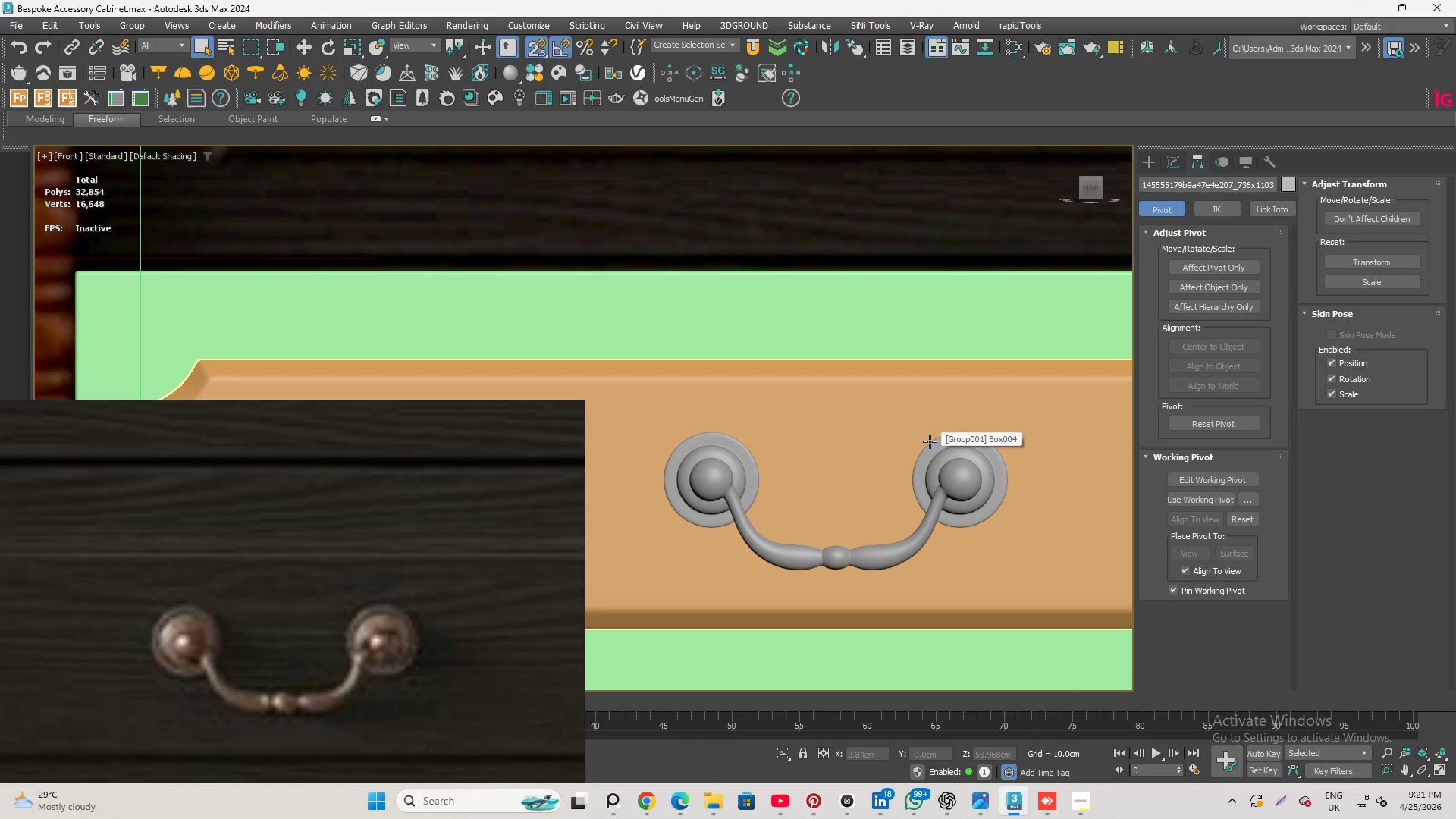 
scroll: coordinate [769, 442], scroll_direction: down, amount: 5.0
 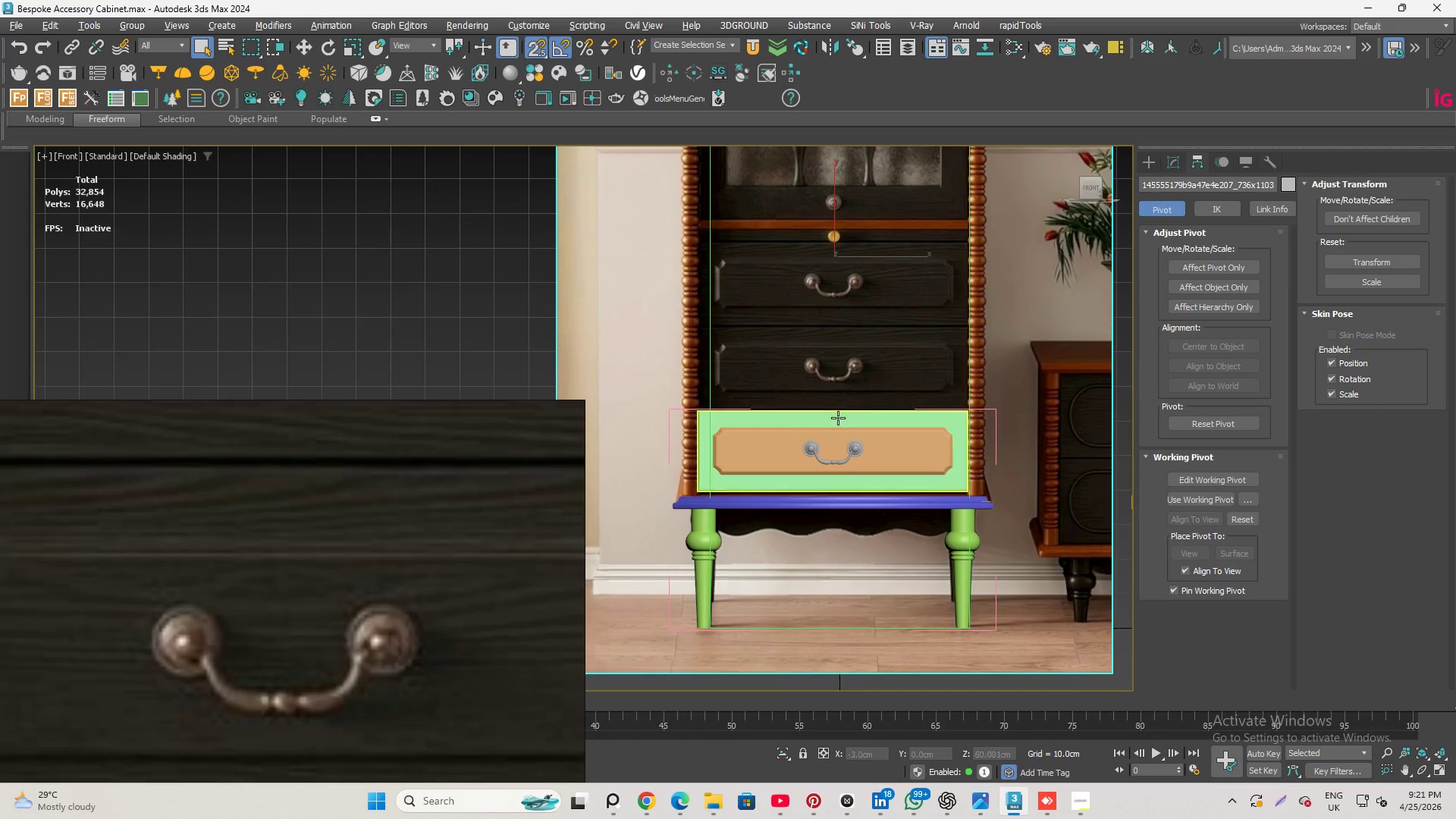 
scroll: coordinate [953, 386], scroll_direction: up, amount: 2.0
 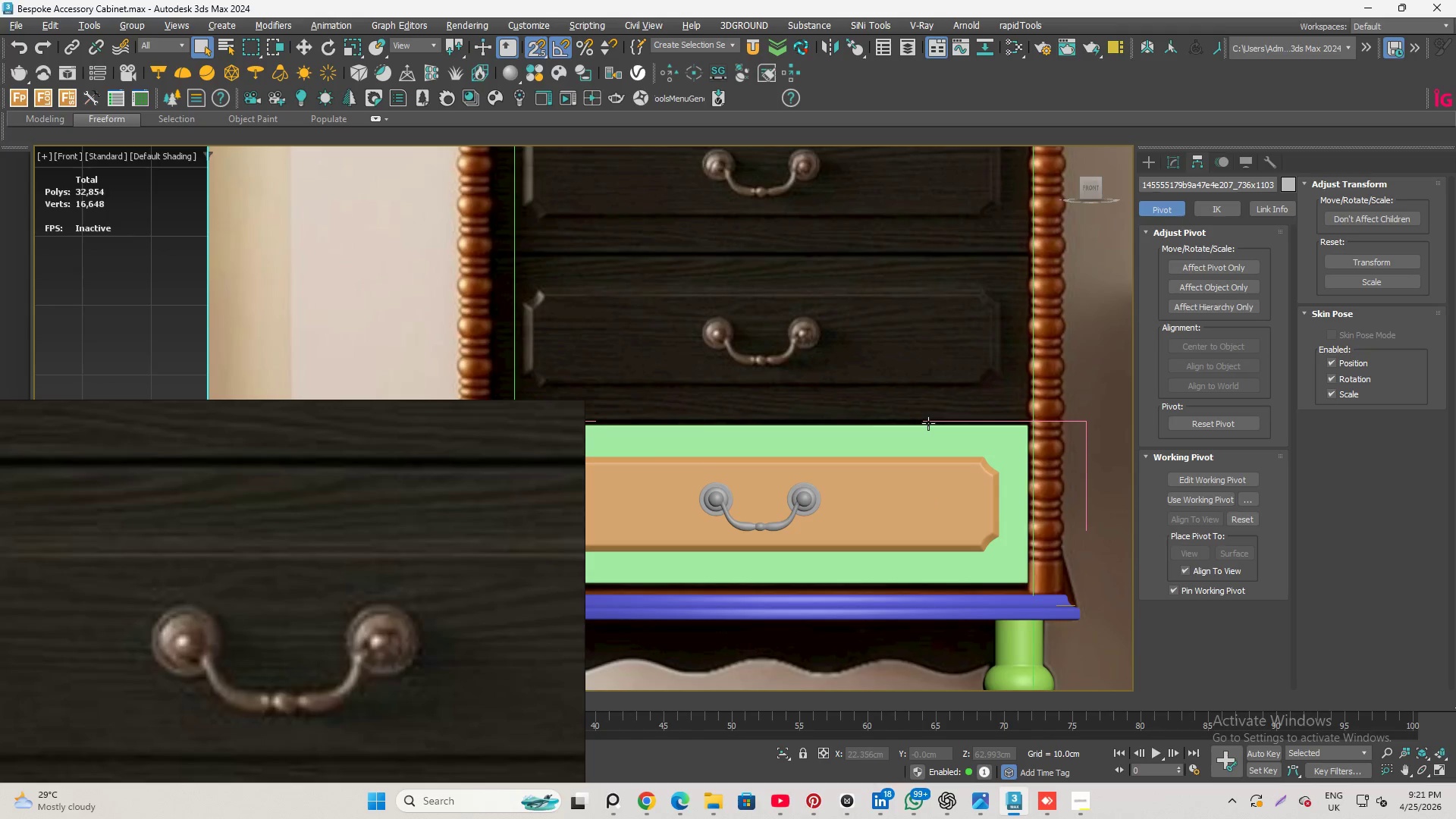 
left_click([920, 437])
 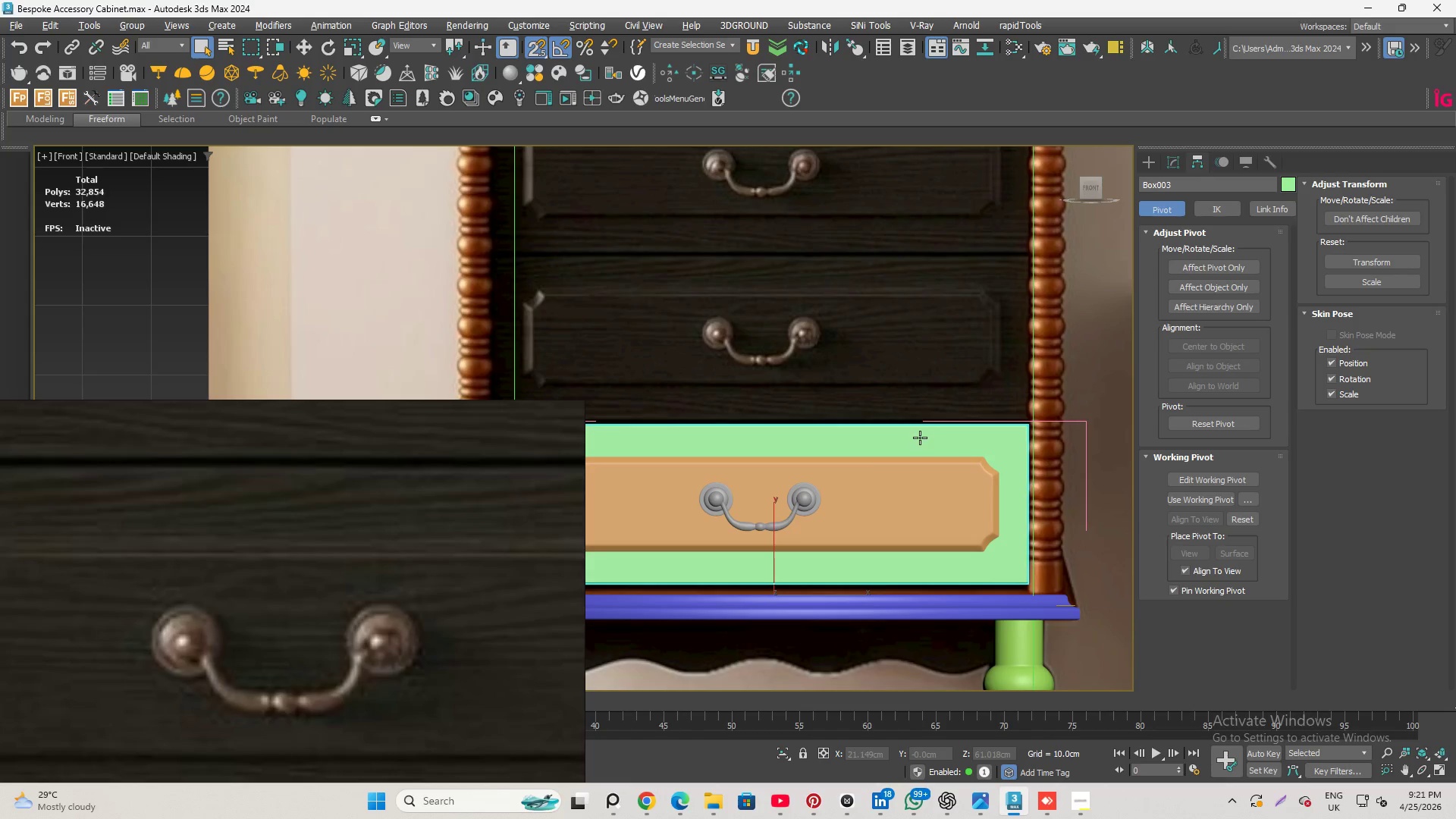 
hold_key(key=AltLeft, duration=1.16)
 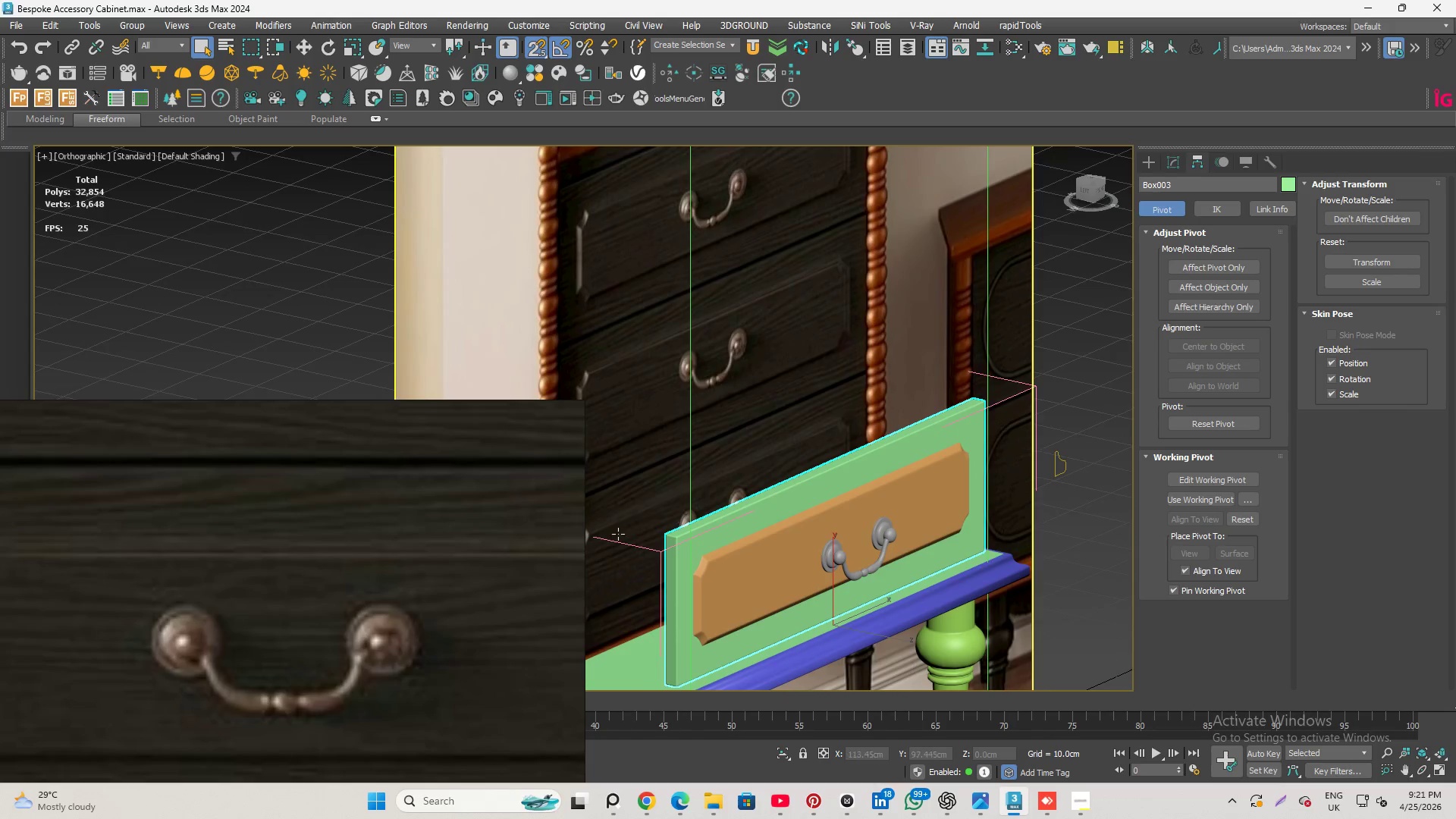 
scroll: coordinate [663, 545], scroll_direction: up, amount: 3.0
 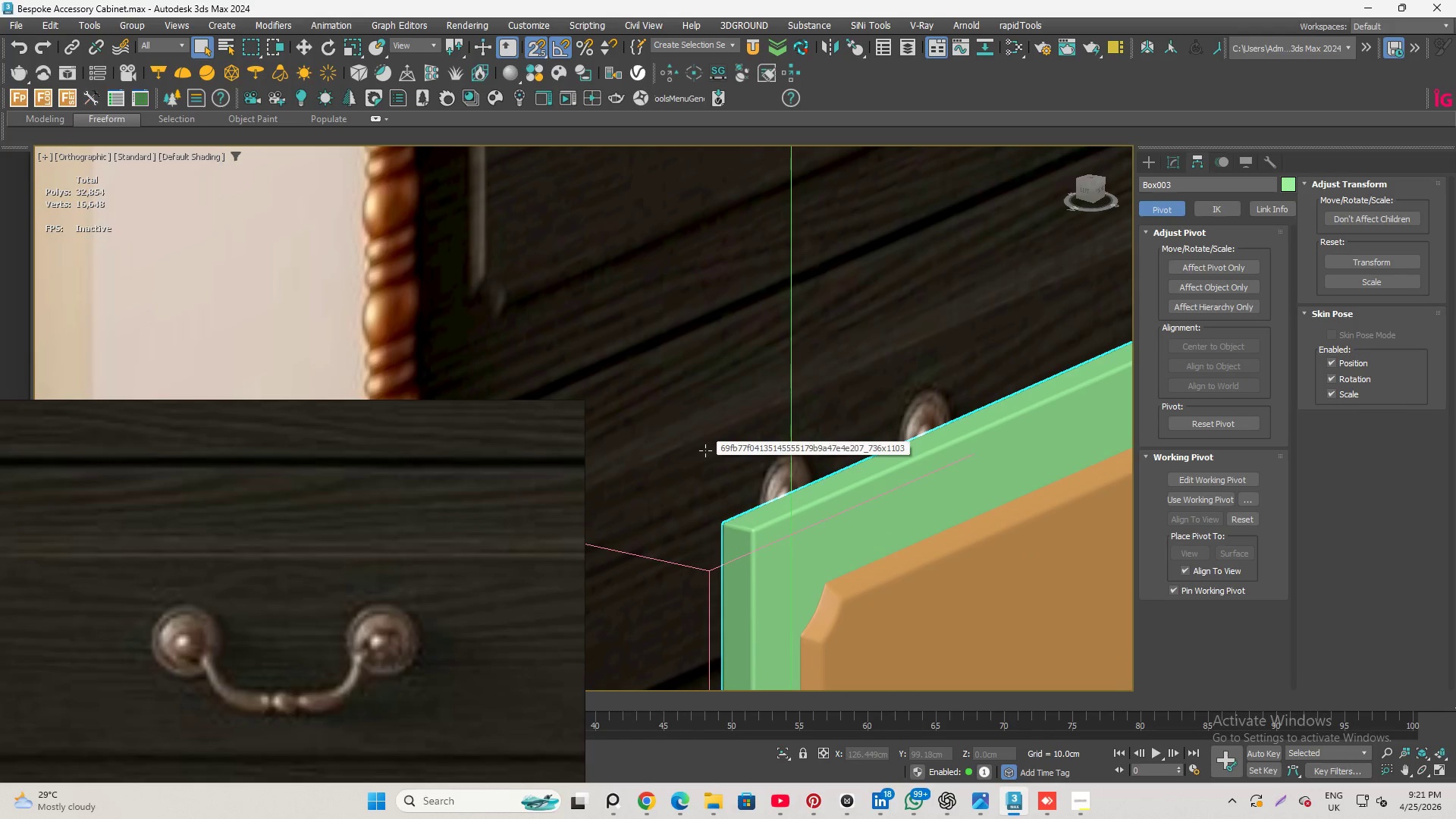 
hold_key(key=AltLeft, duration=2.7)
scroll: coordinate [827, 512], scroll_direction: down, amount: 2.0
 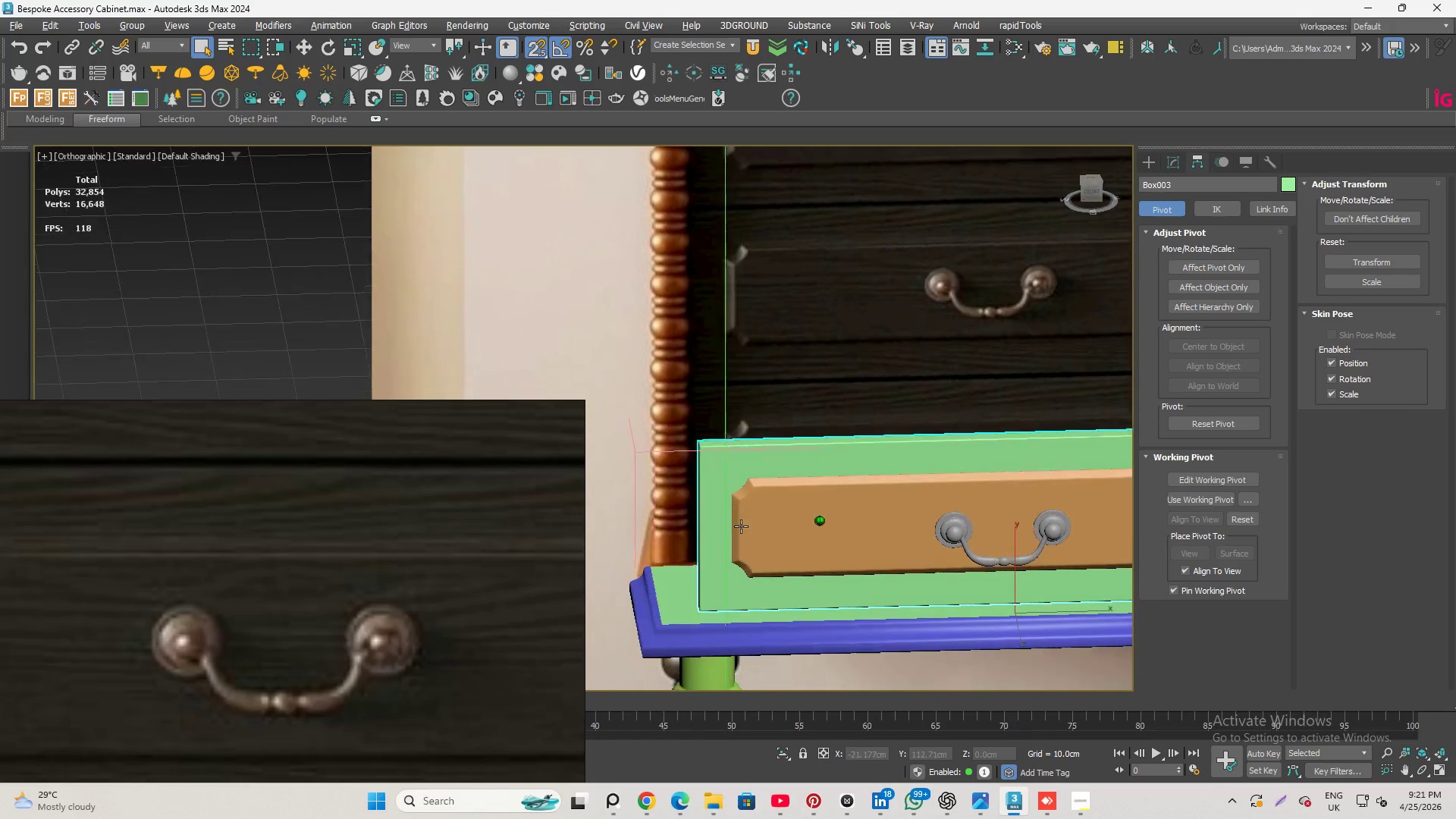 
left_click([1089, 193])
 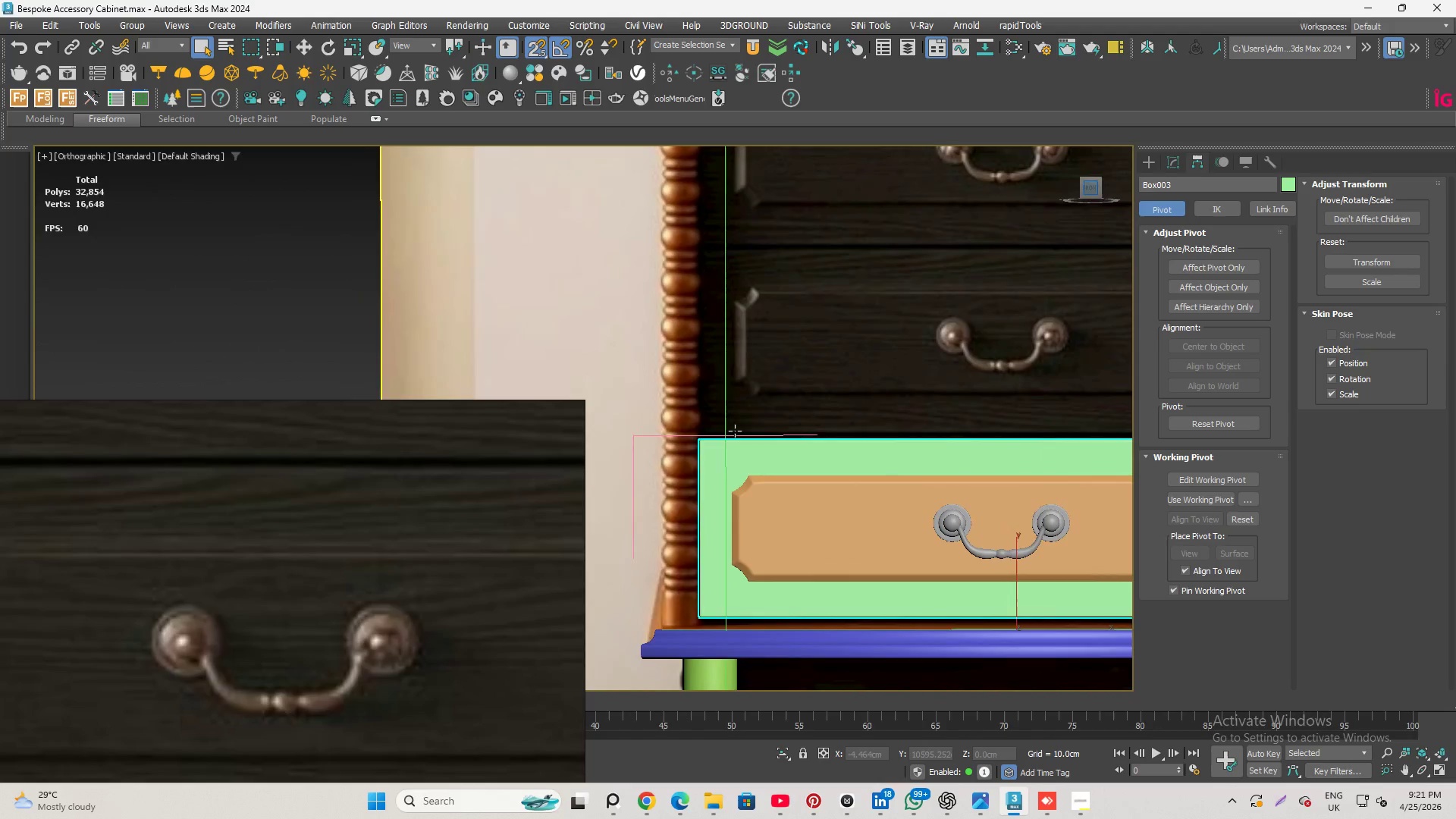 
scroll: coordinate [933, 476], scroll_direction: down, amount: 3.0
 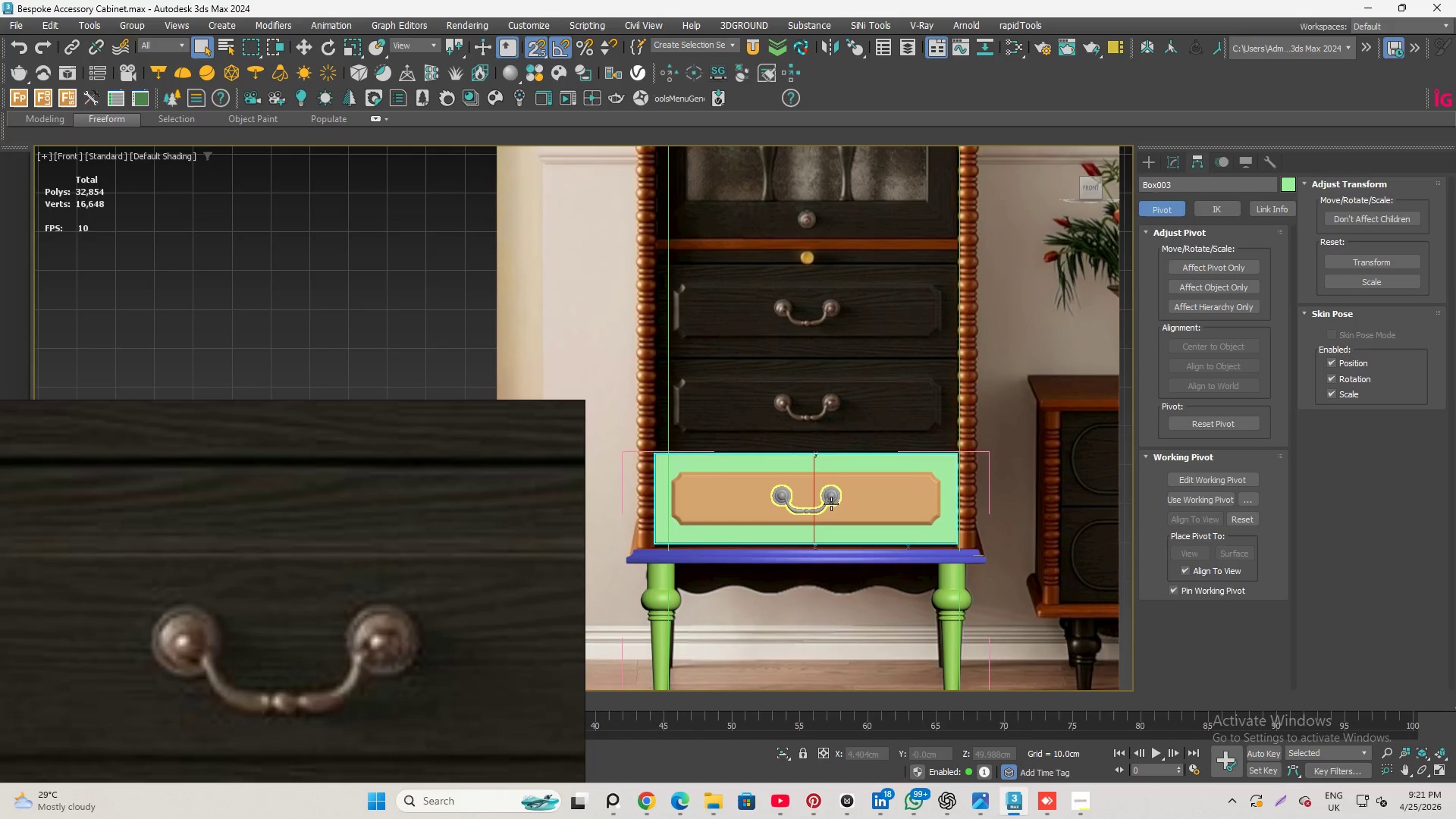 
left_click([826, 504])
 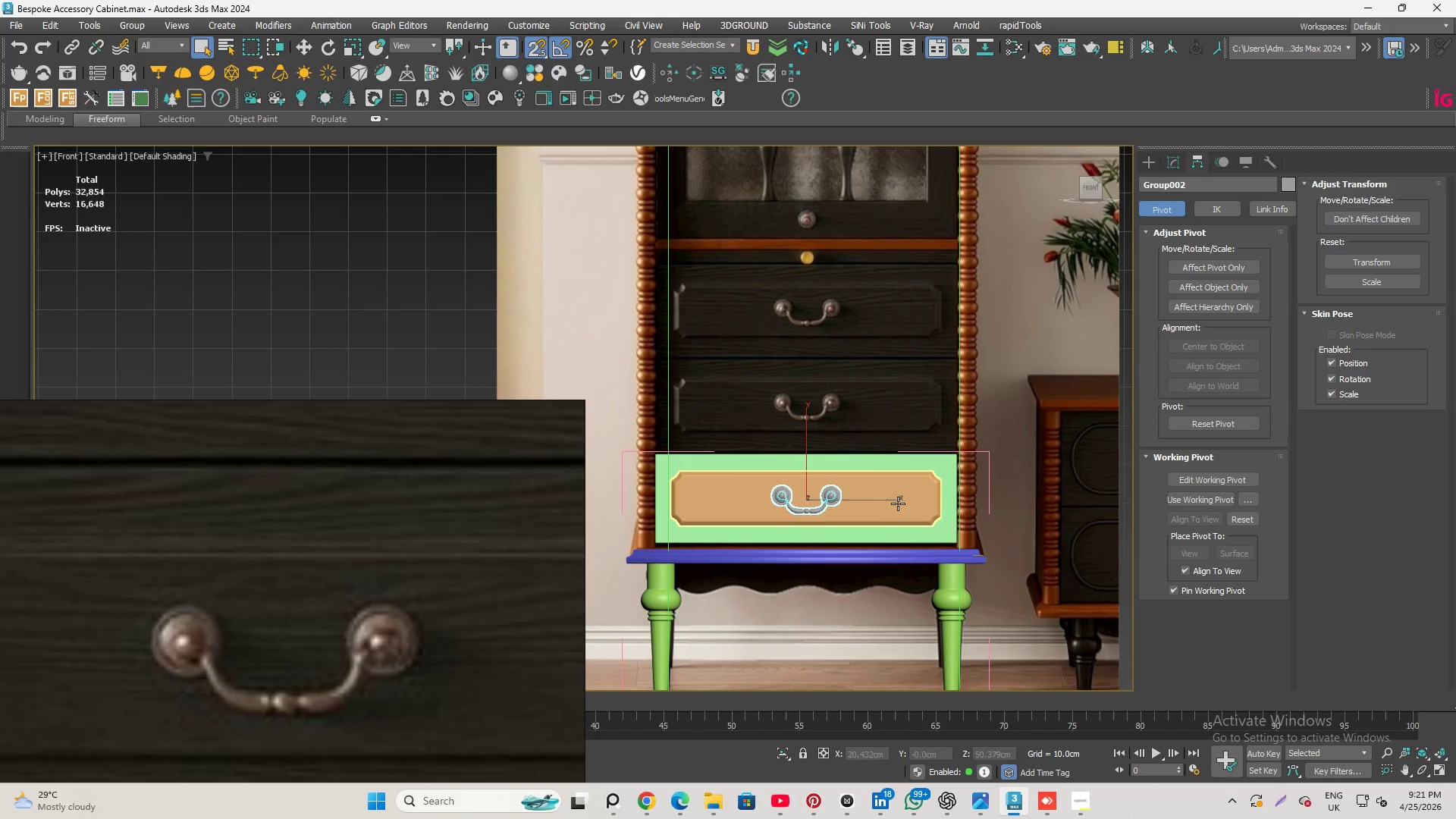 
hold_key(key=ControlLeft, duration=1.55)
left_click([887, 502])
 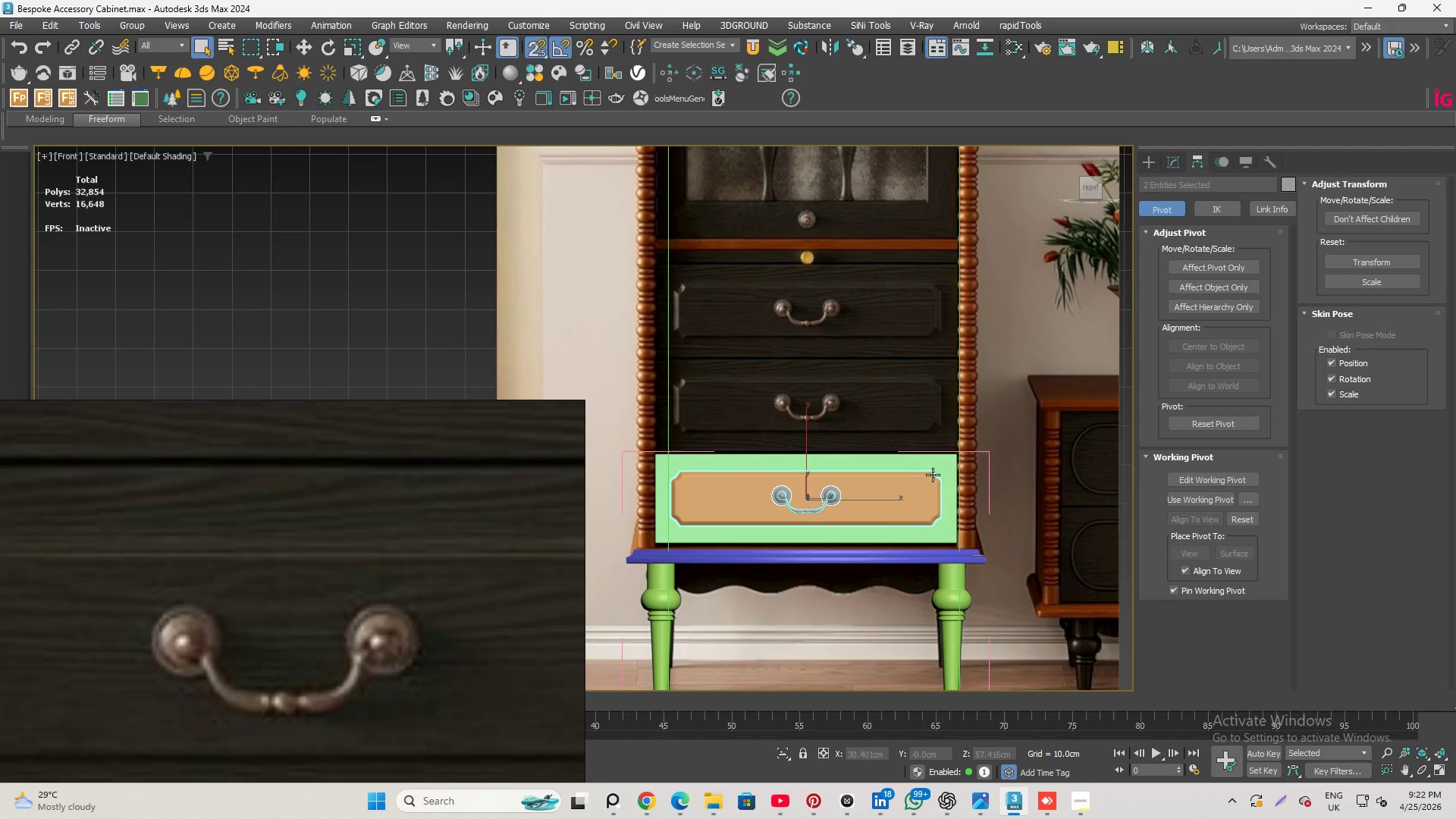 
left_click([935, 470])
 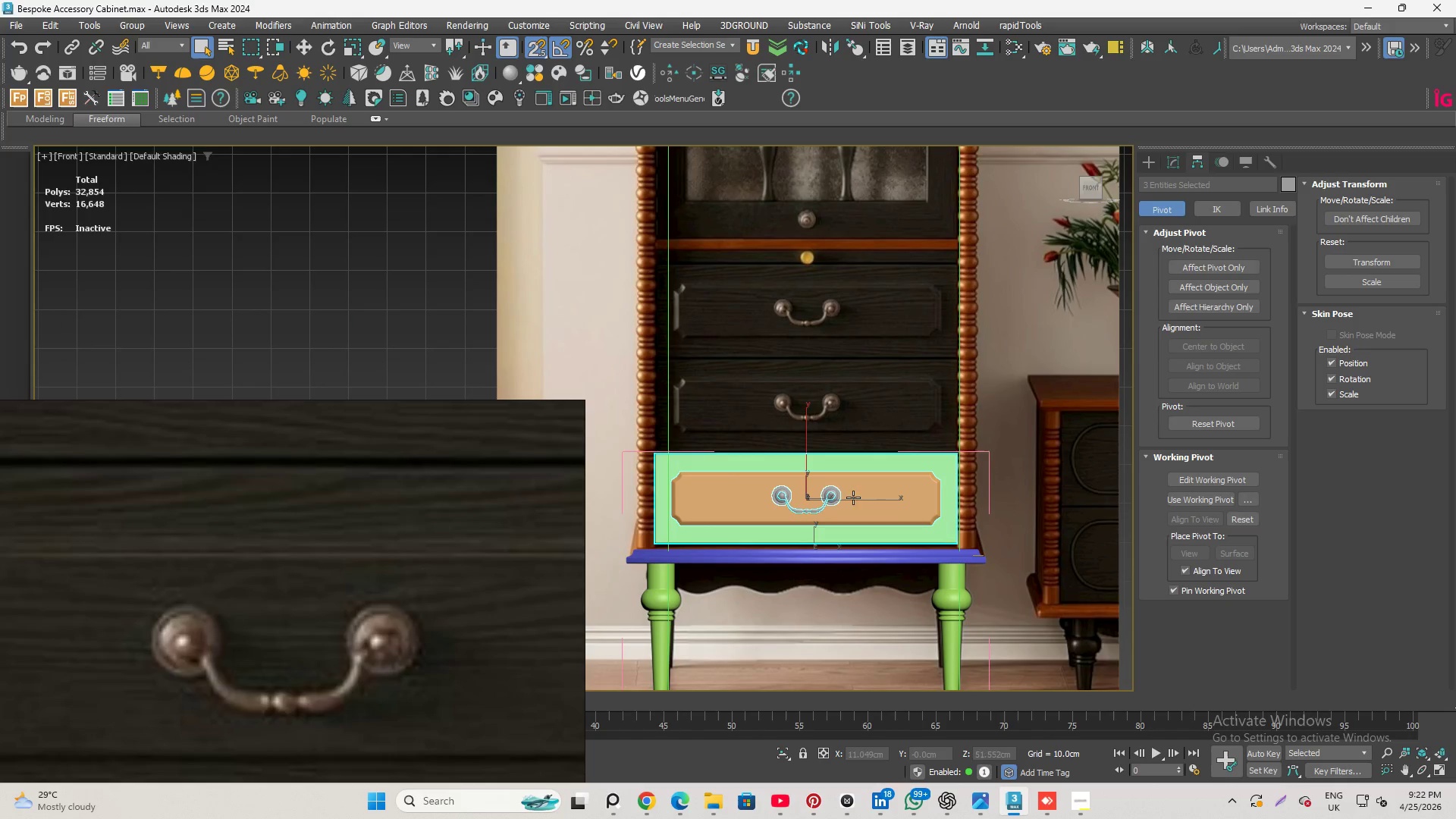 
hold_key(key=AltLeft, duration=6.42)
 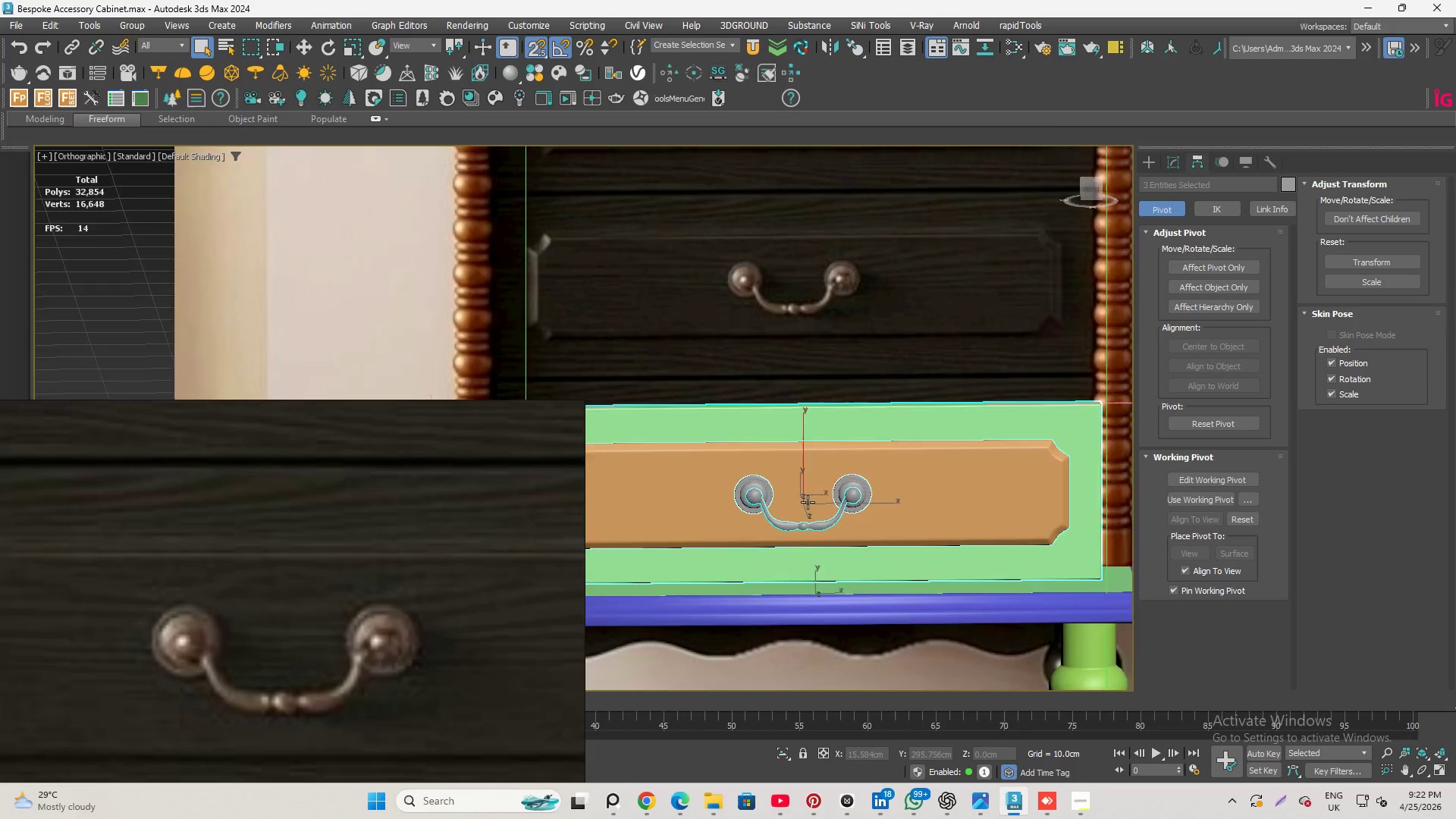 
scroll: coordinate [807, 502], scroll_direction: up, amount: 4.0
 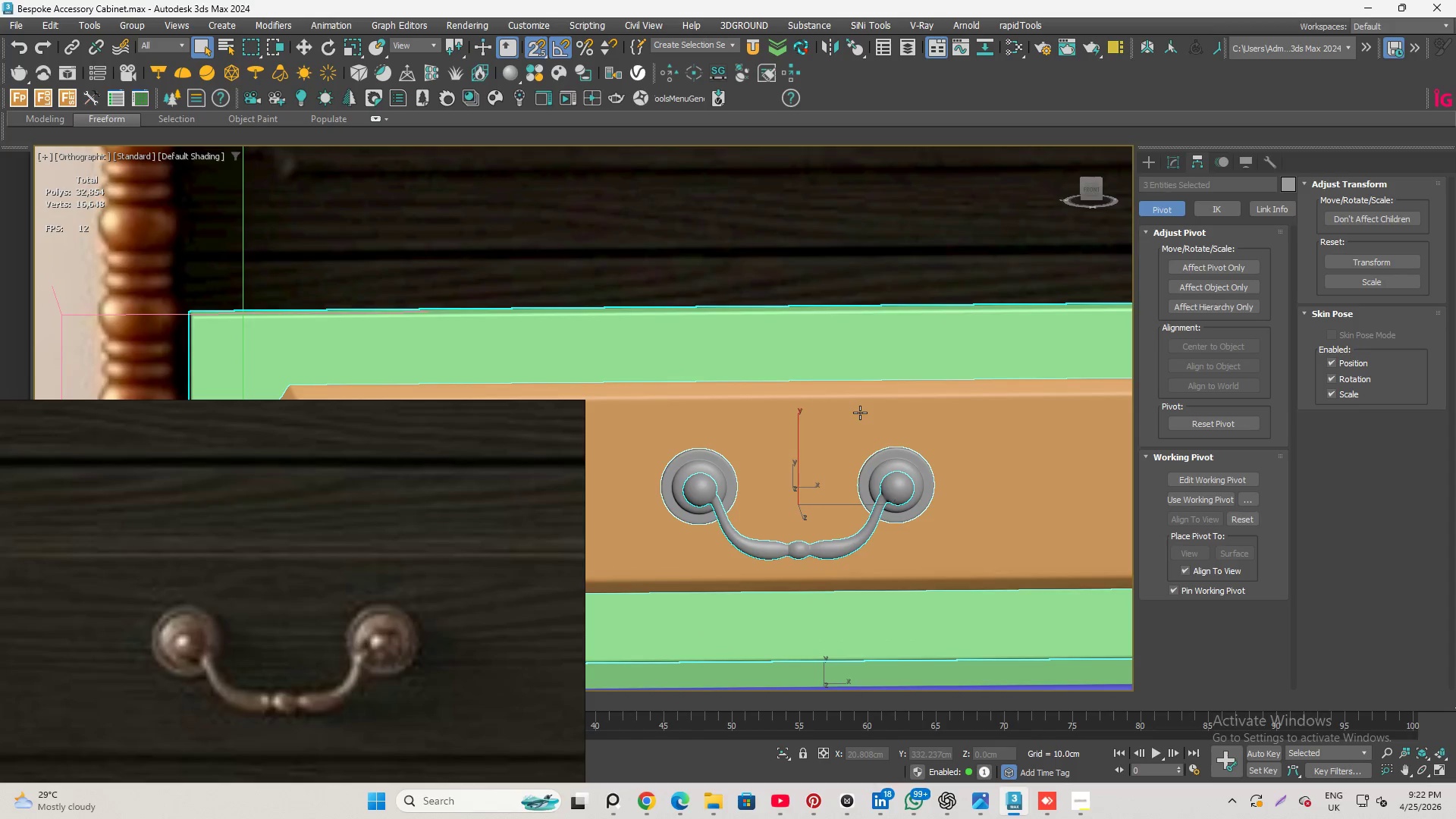 
scroll: coordinate [843, 419], scroll_direction: down, amount: 4.0
 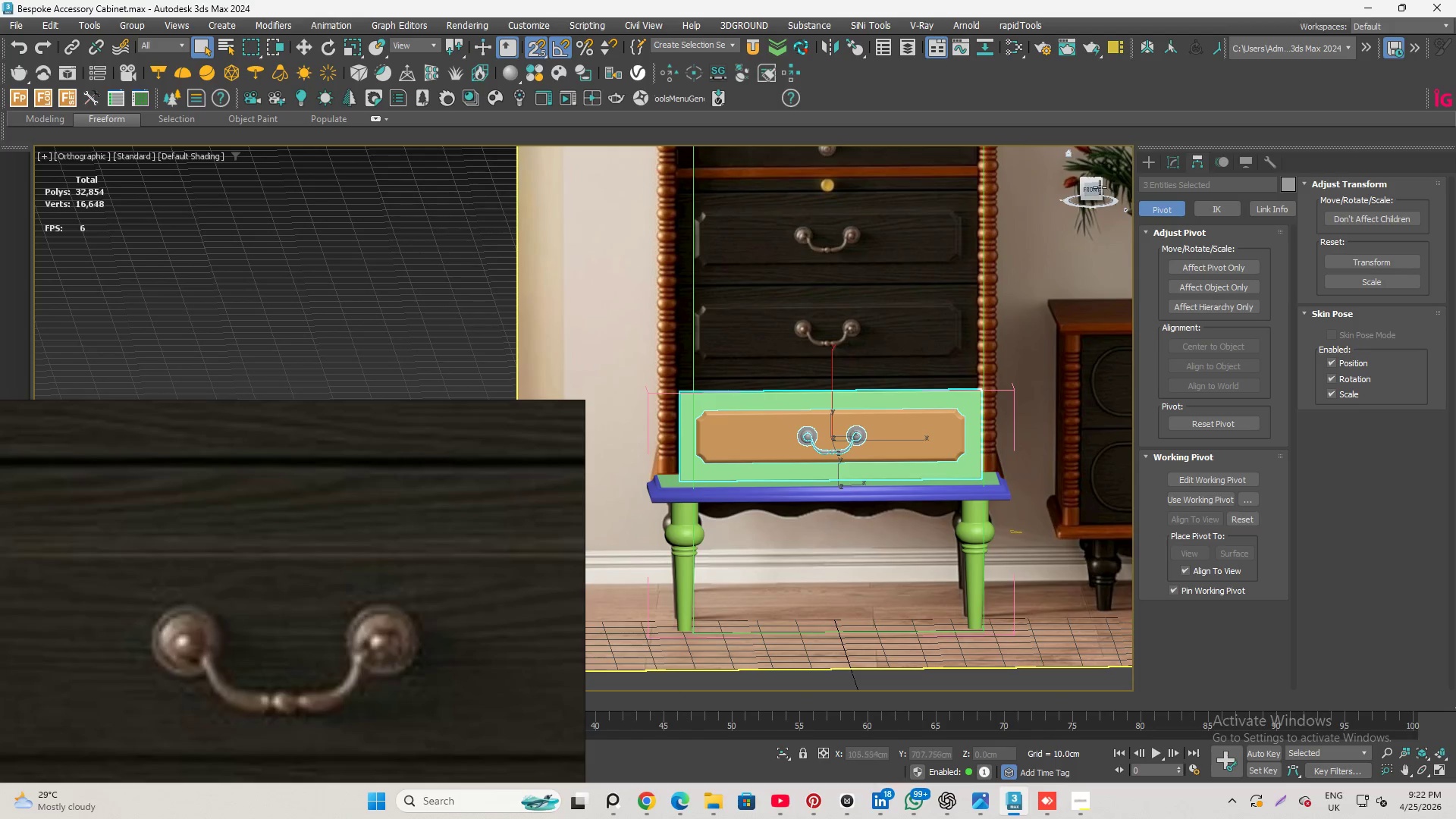 
left_click([1092, 193])
 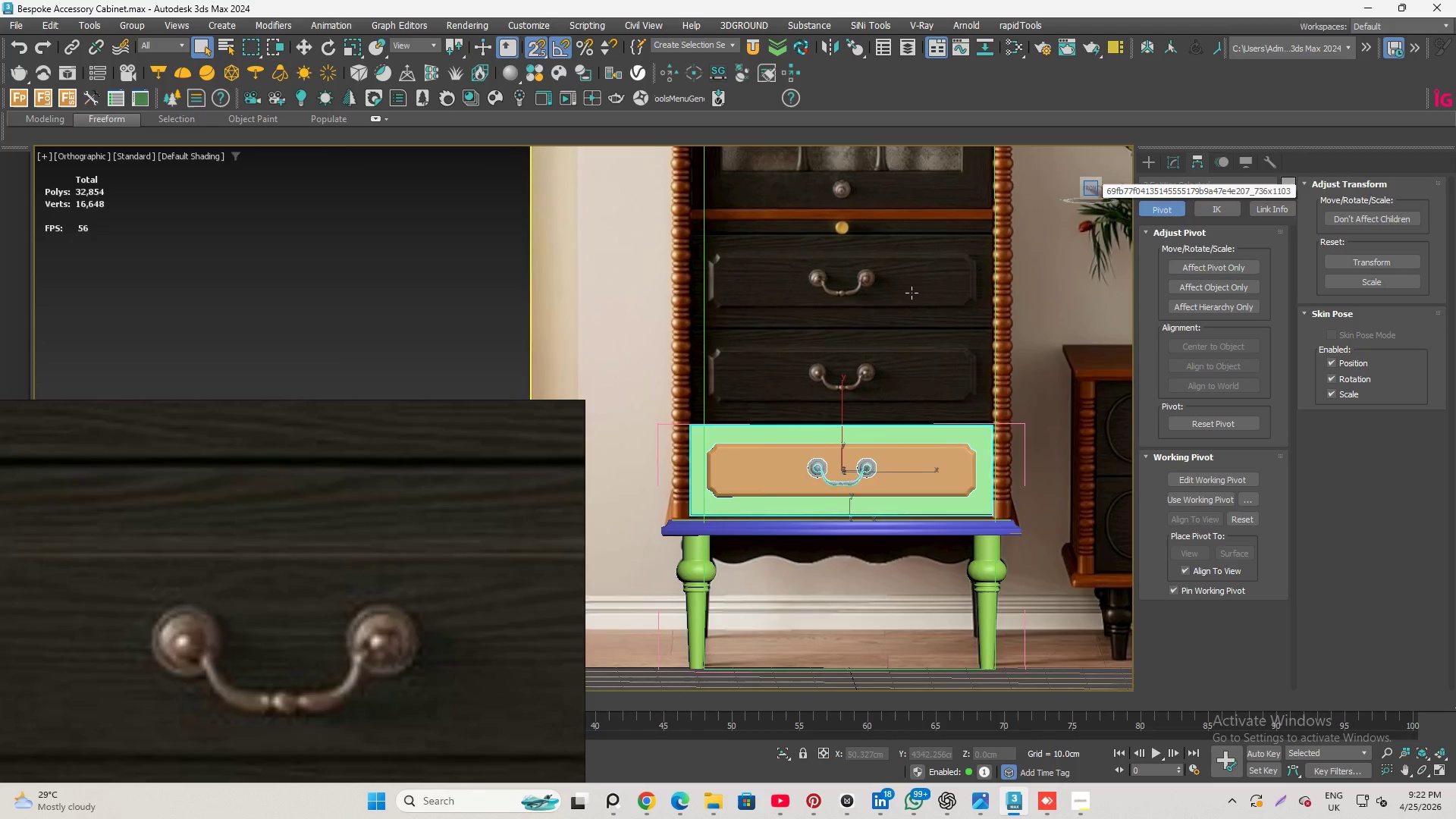 
scroll: coordinate [900, 392], scroll_direction: up, amount: 2.0
 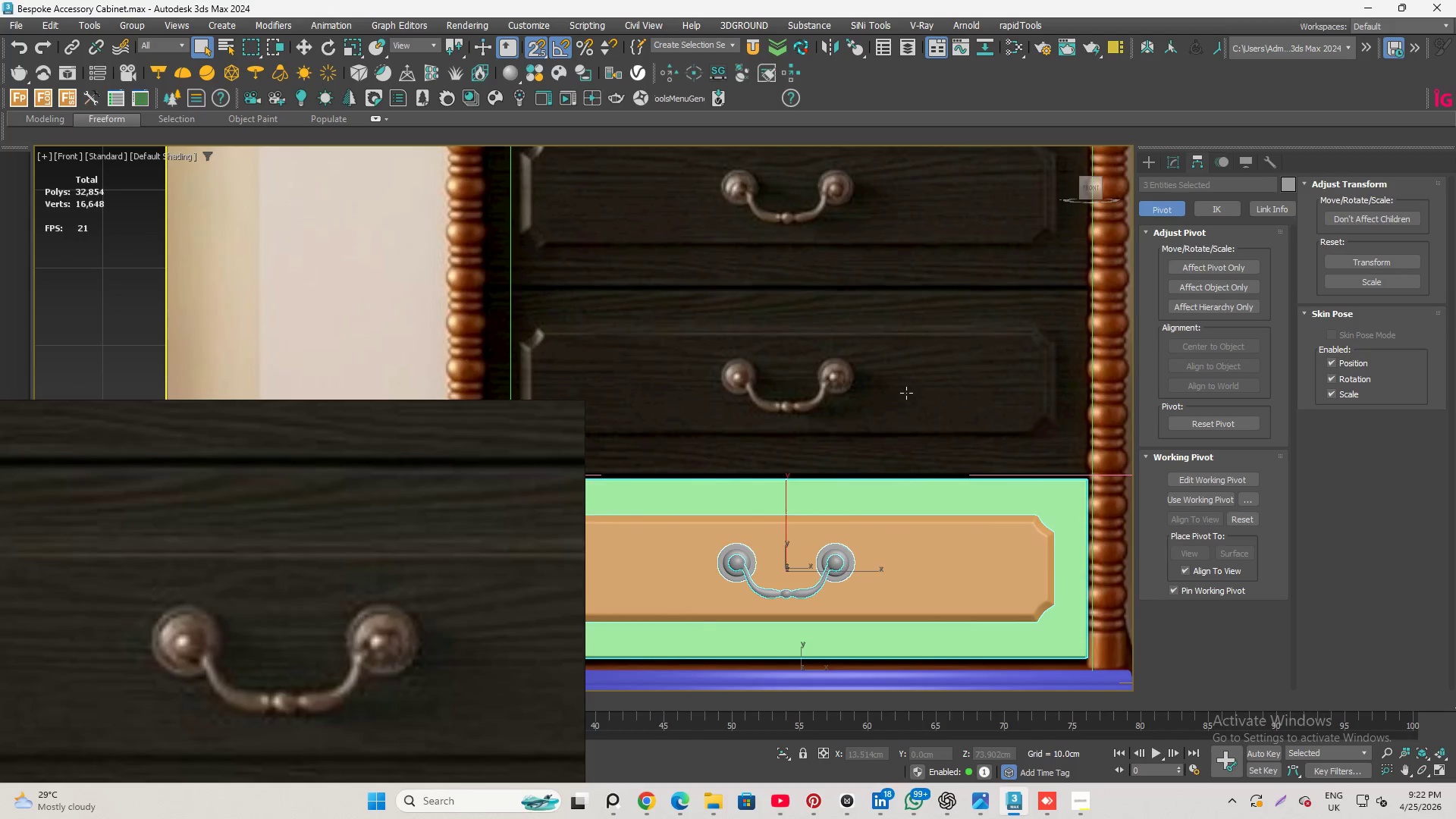 
scroll: coordinate [906, 391], scroll_direction: down, amount: 1.0
 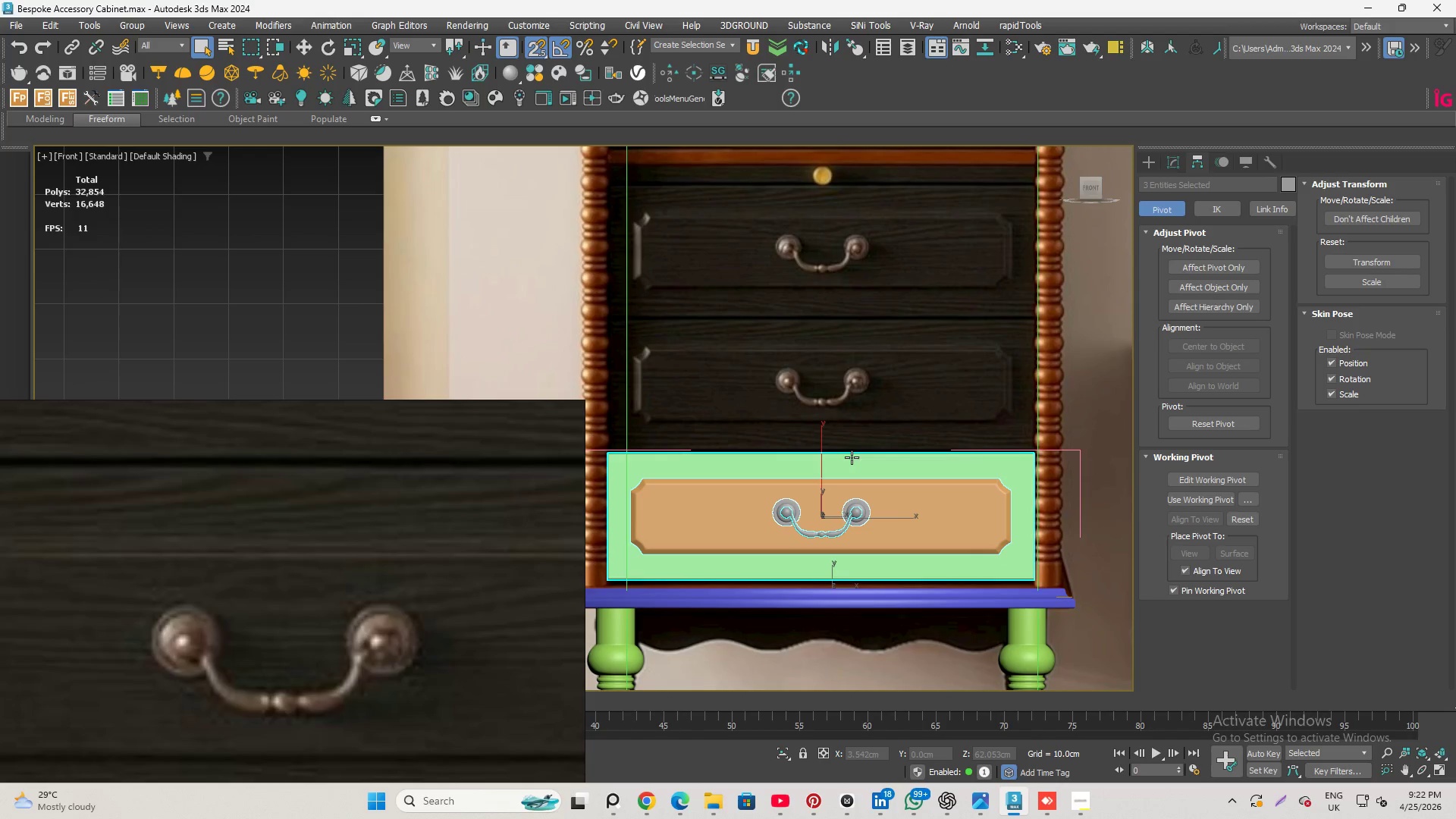 
key(W)
 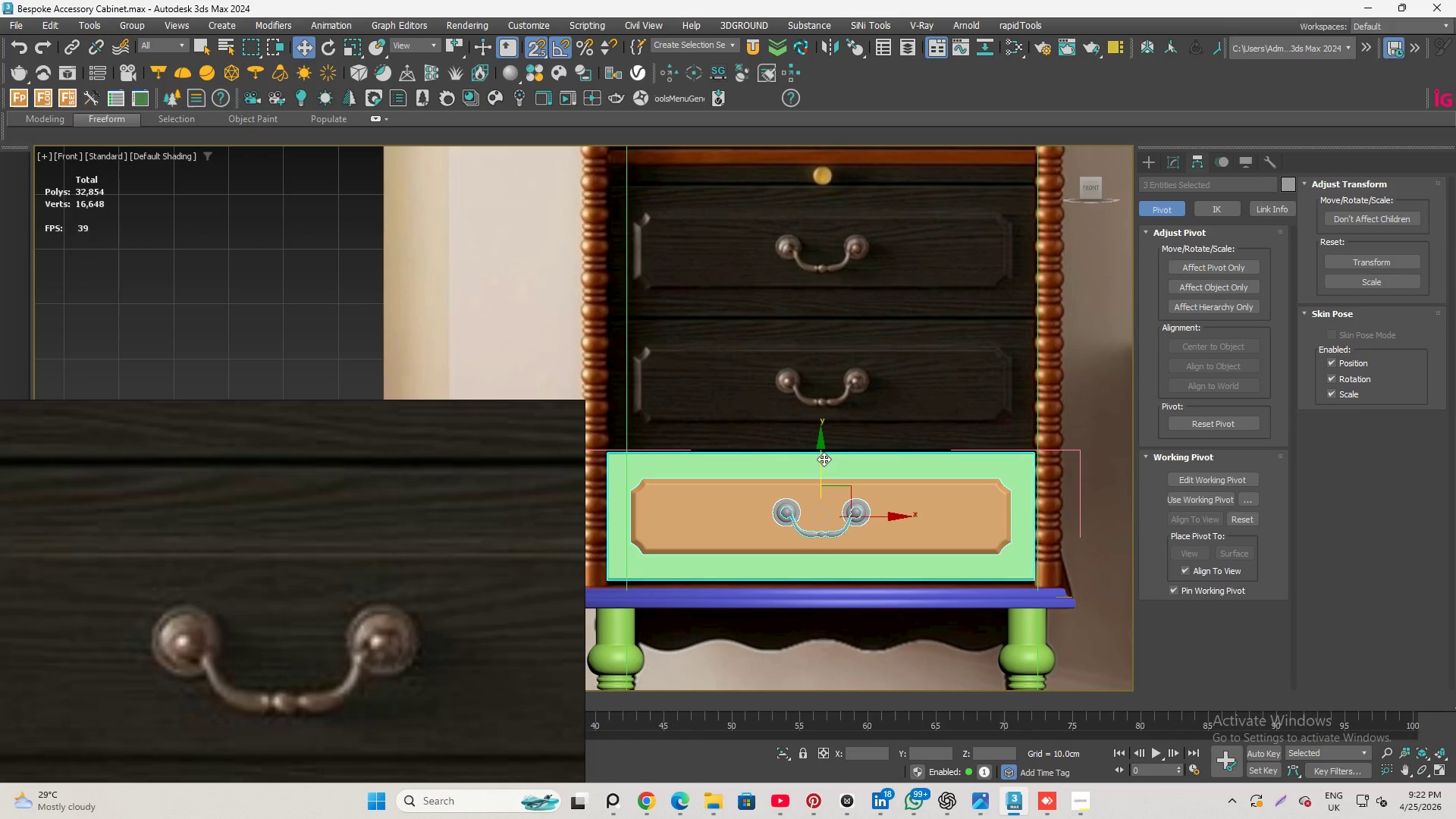 
scroll: coordinate [821, 457], scroll_direction: up, amount: 2.0
 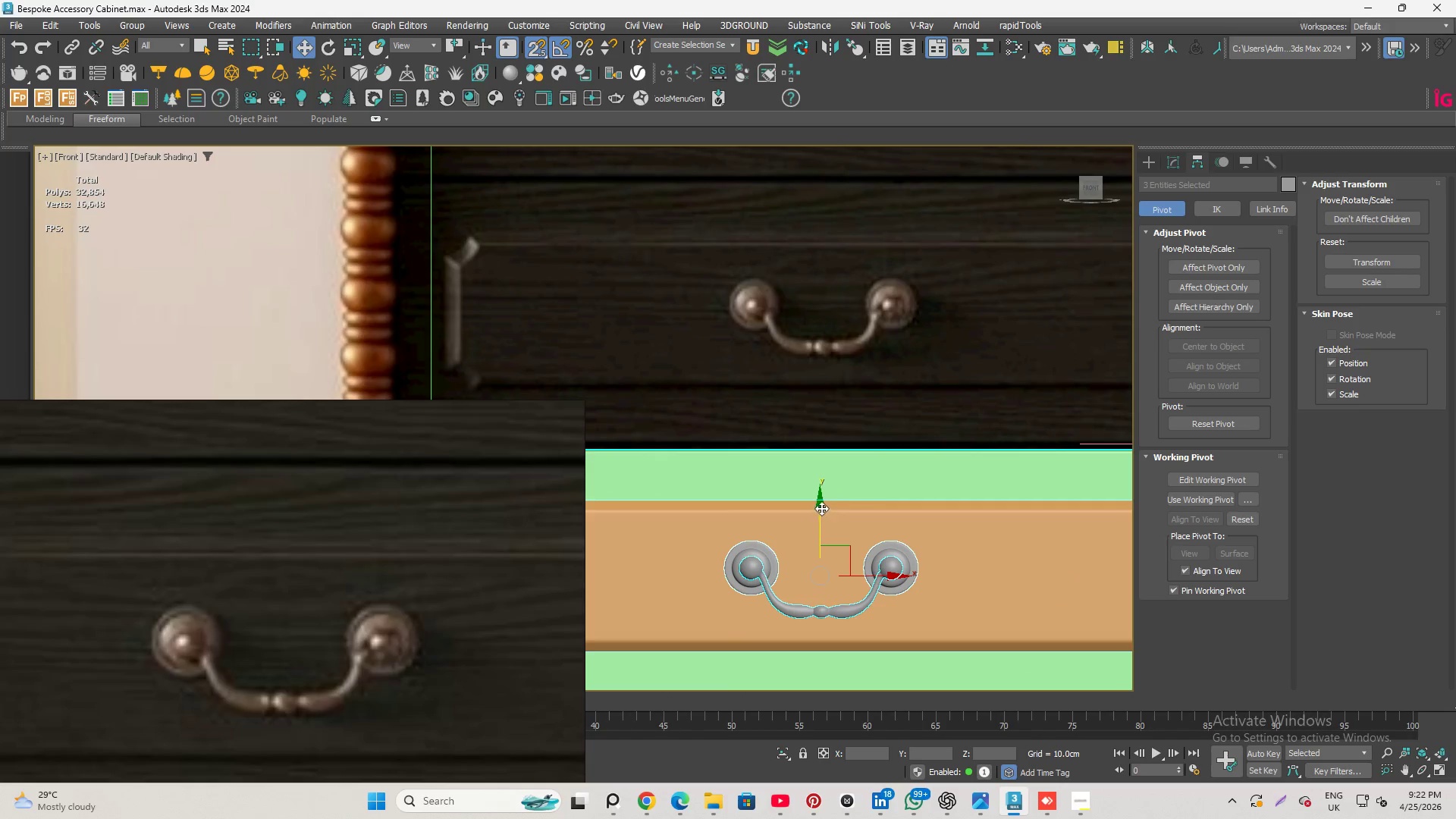 
key(S)
 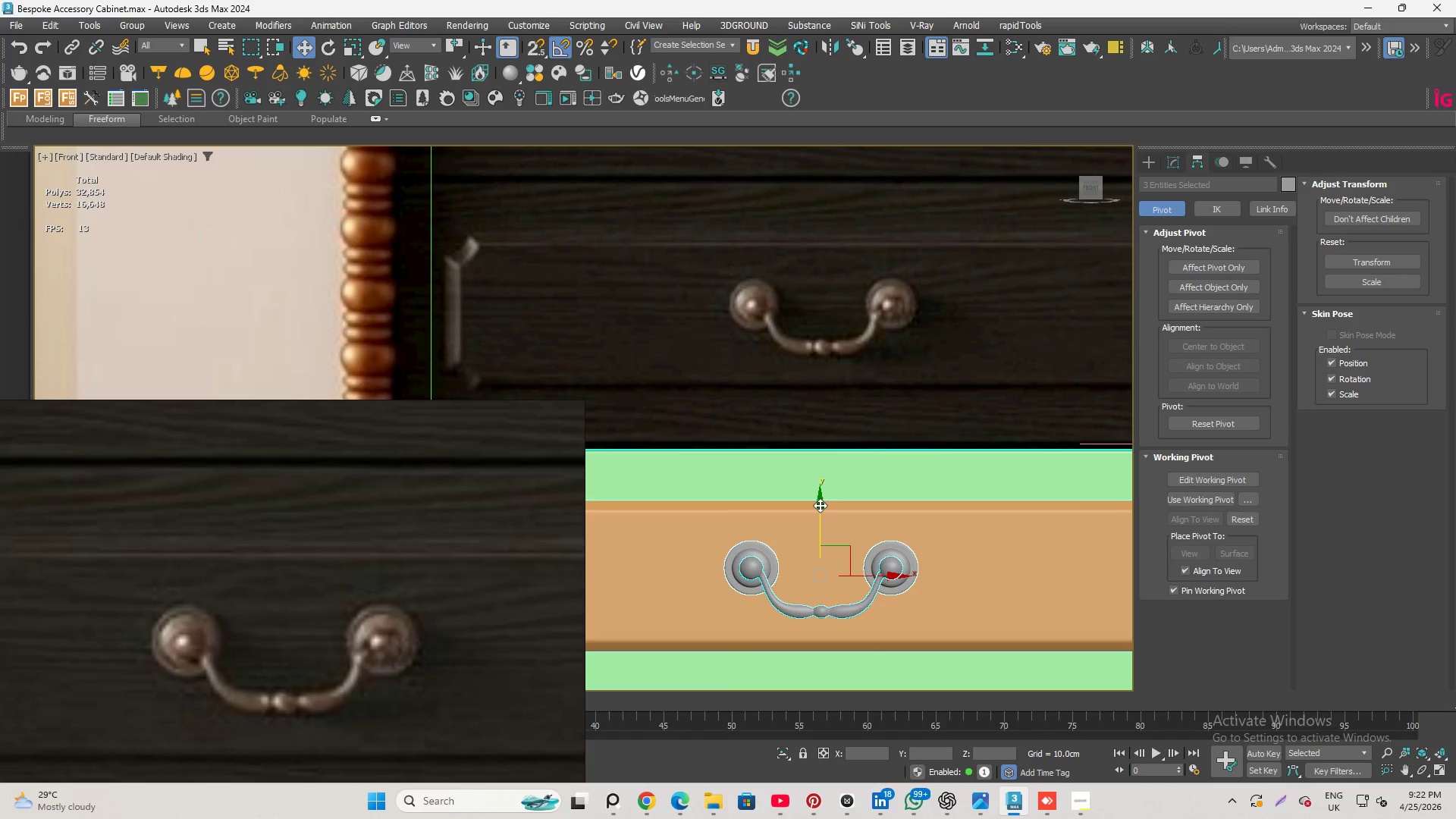 
hold_key(key=ShiftLeft, duration=3.03)
left_click_drag(start_coordinate=[820, 505], to_coordinate=[889, 242])
 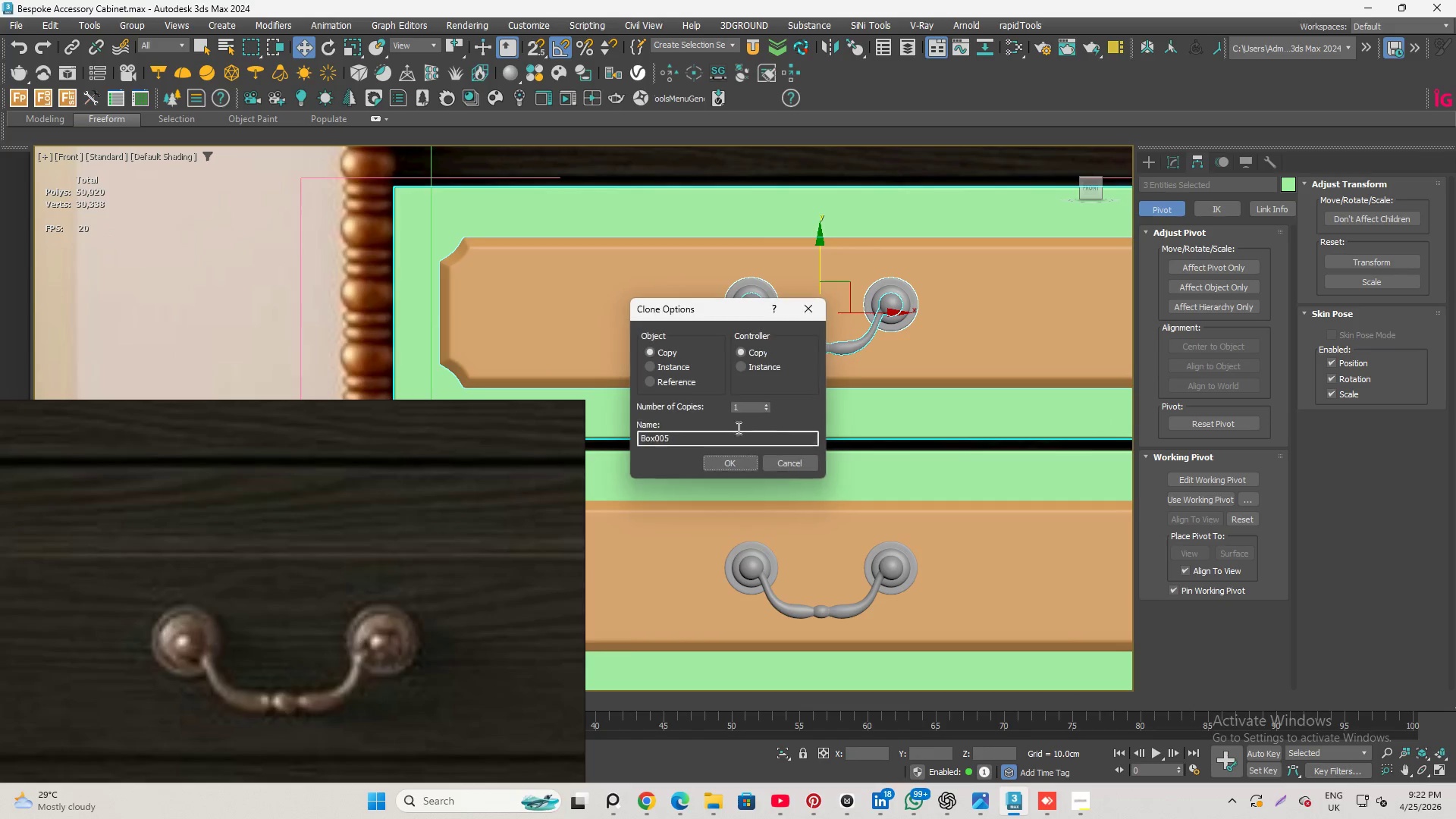 
scroll: coordinate [790, 400], scroll_direction: up, amount: 3.0
 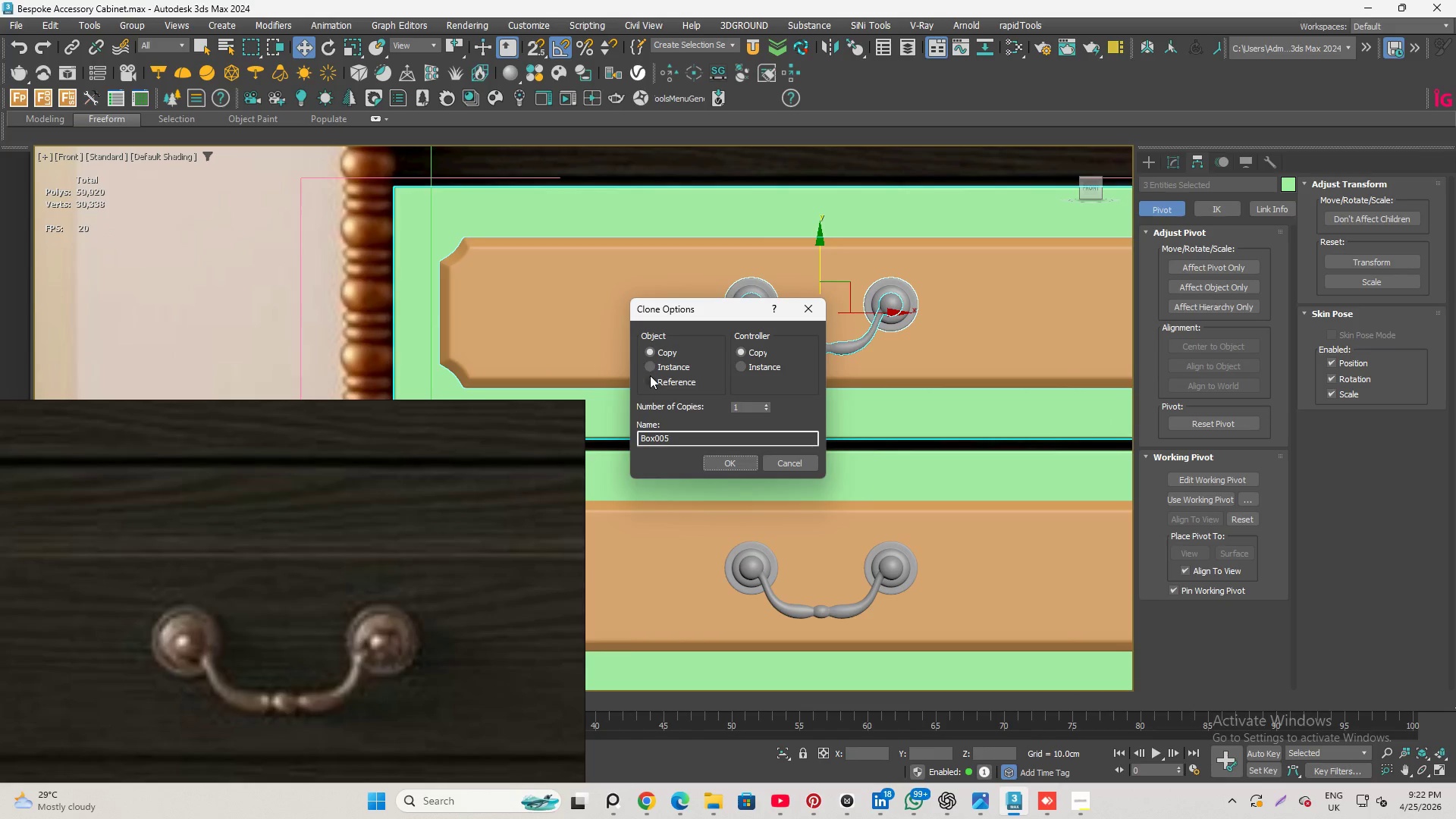 
left_click([654, 366])
 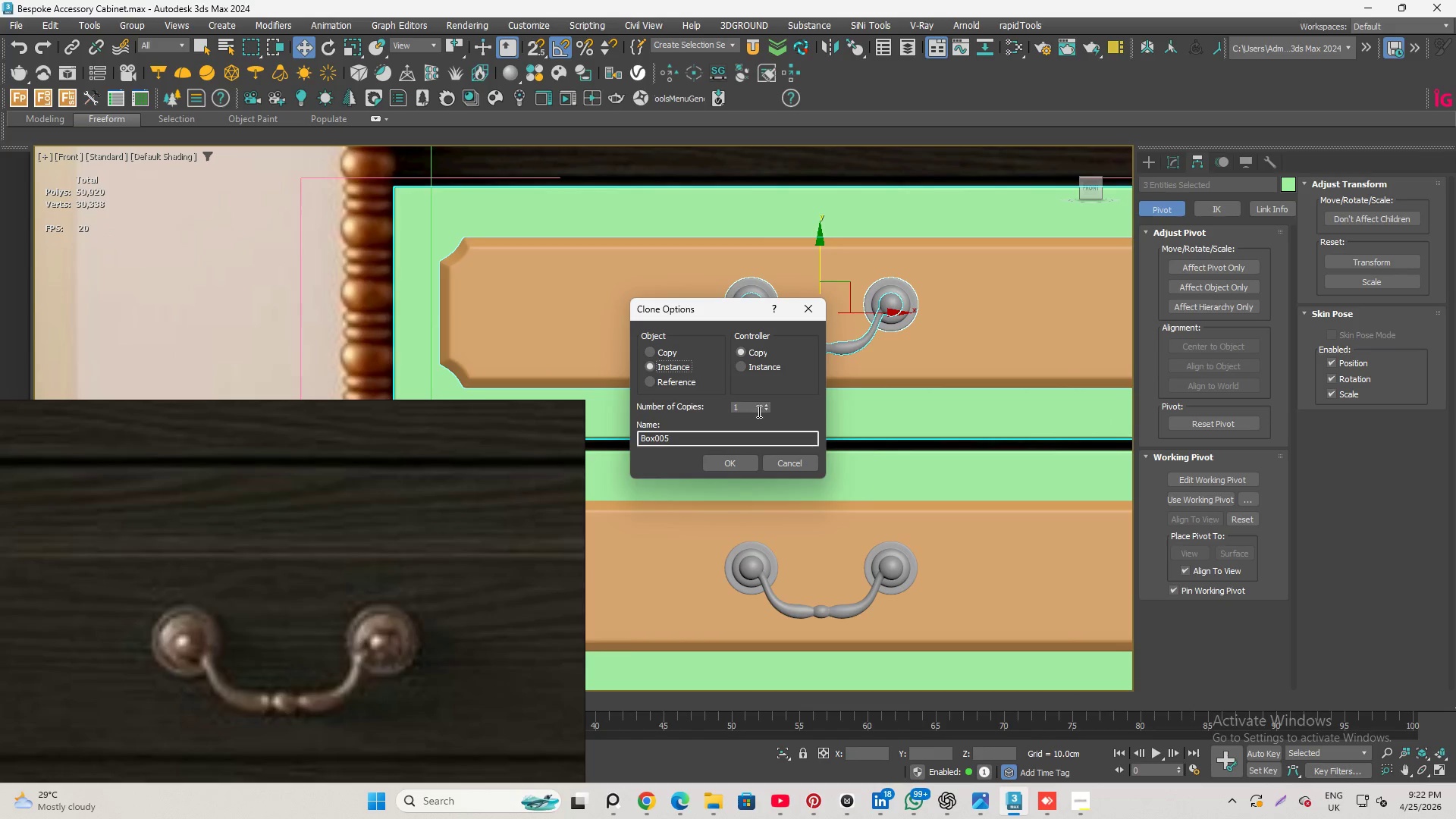 
left_click_drag(start_coordinate=[755, 406], to_coordinate=[689, 410])
 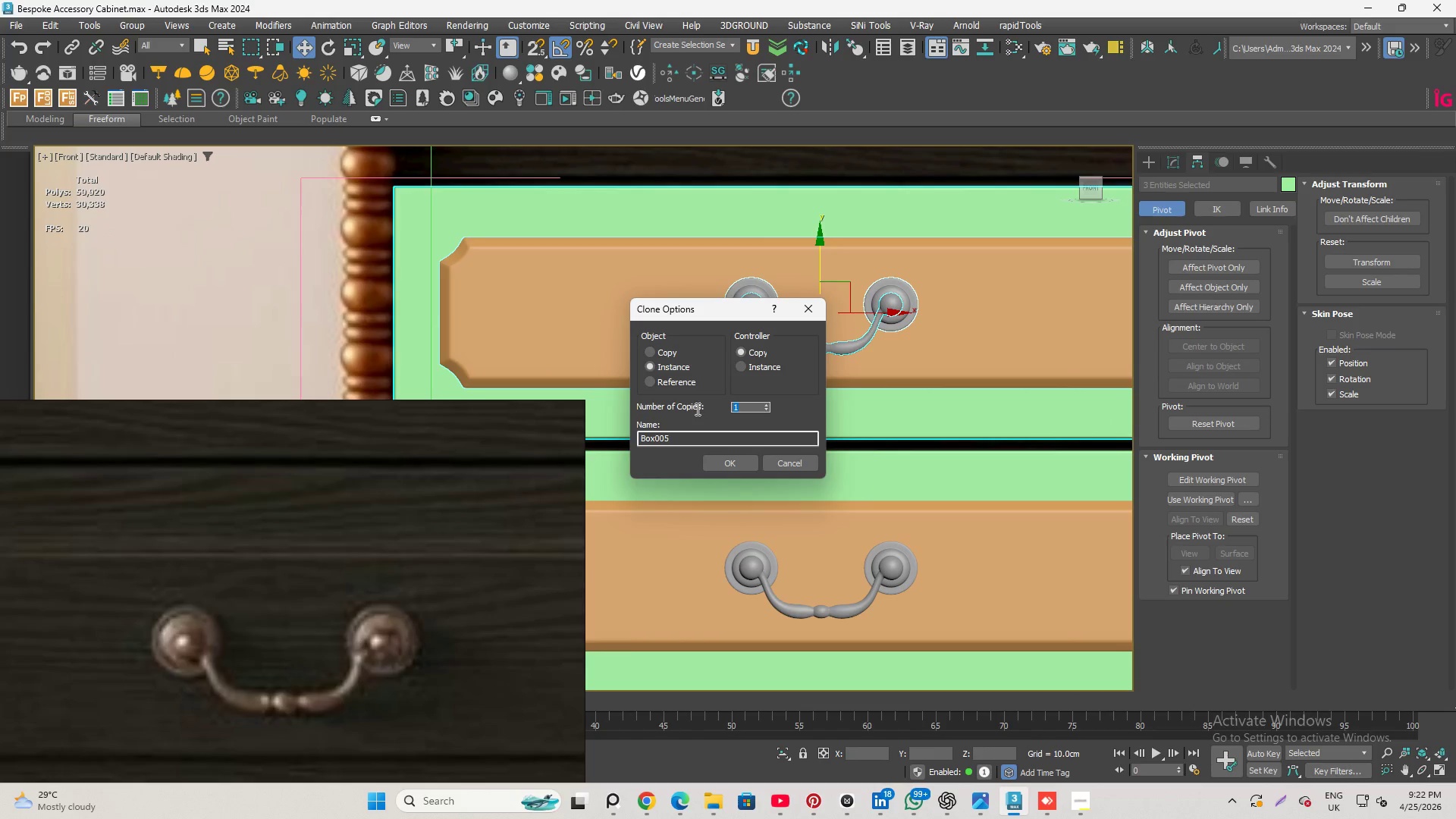 
key(6)
 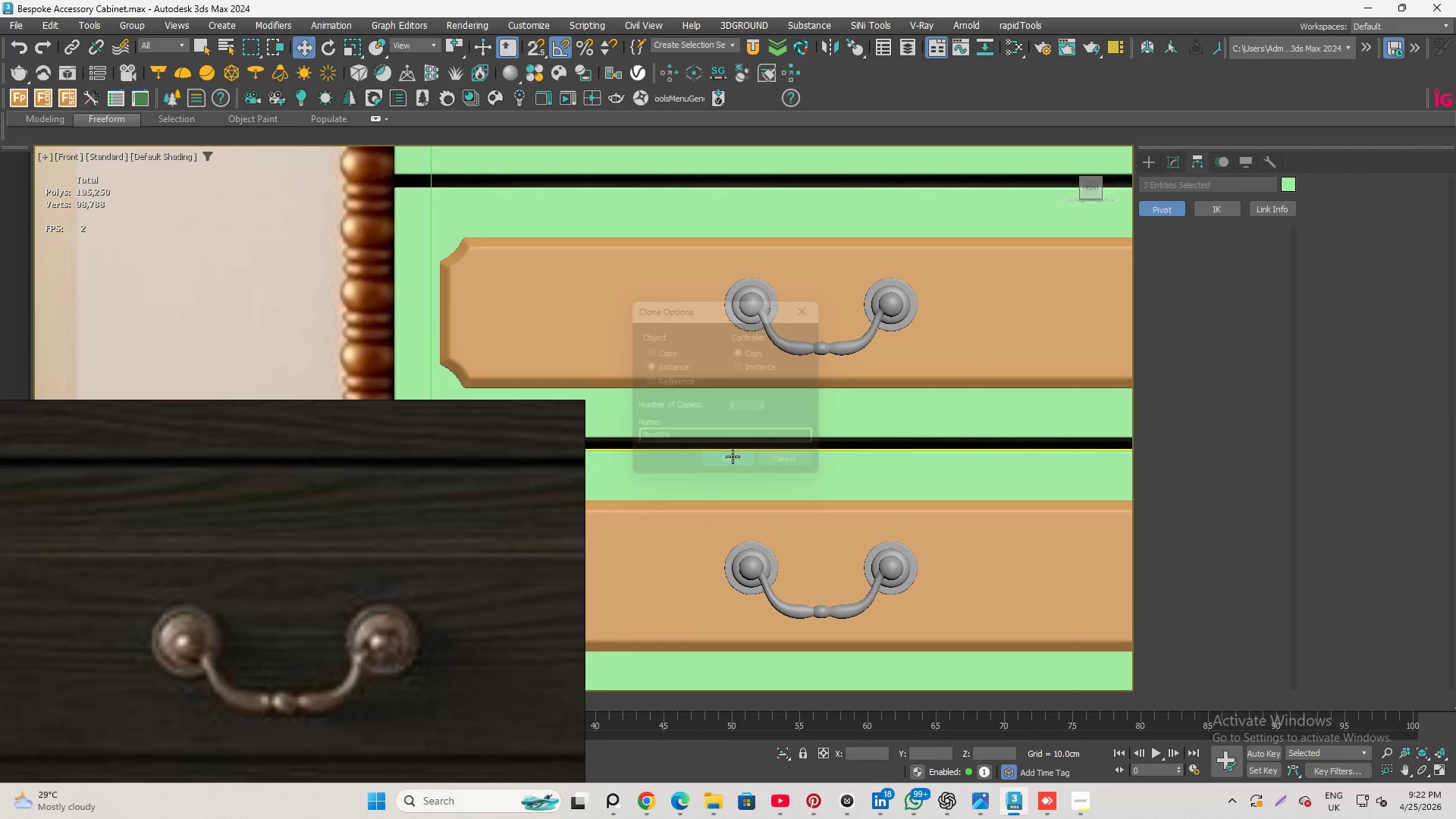 
scroll: coordinate [852, 500], scroll_direction: down, amount: 6.0
 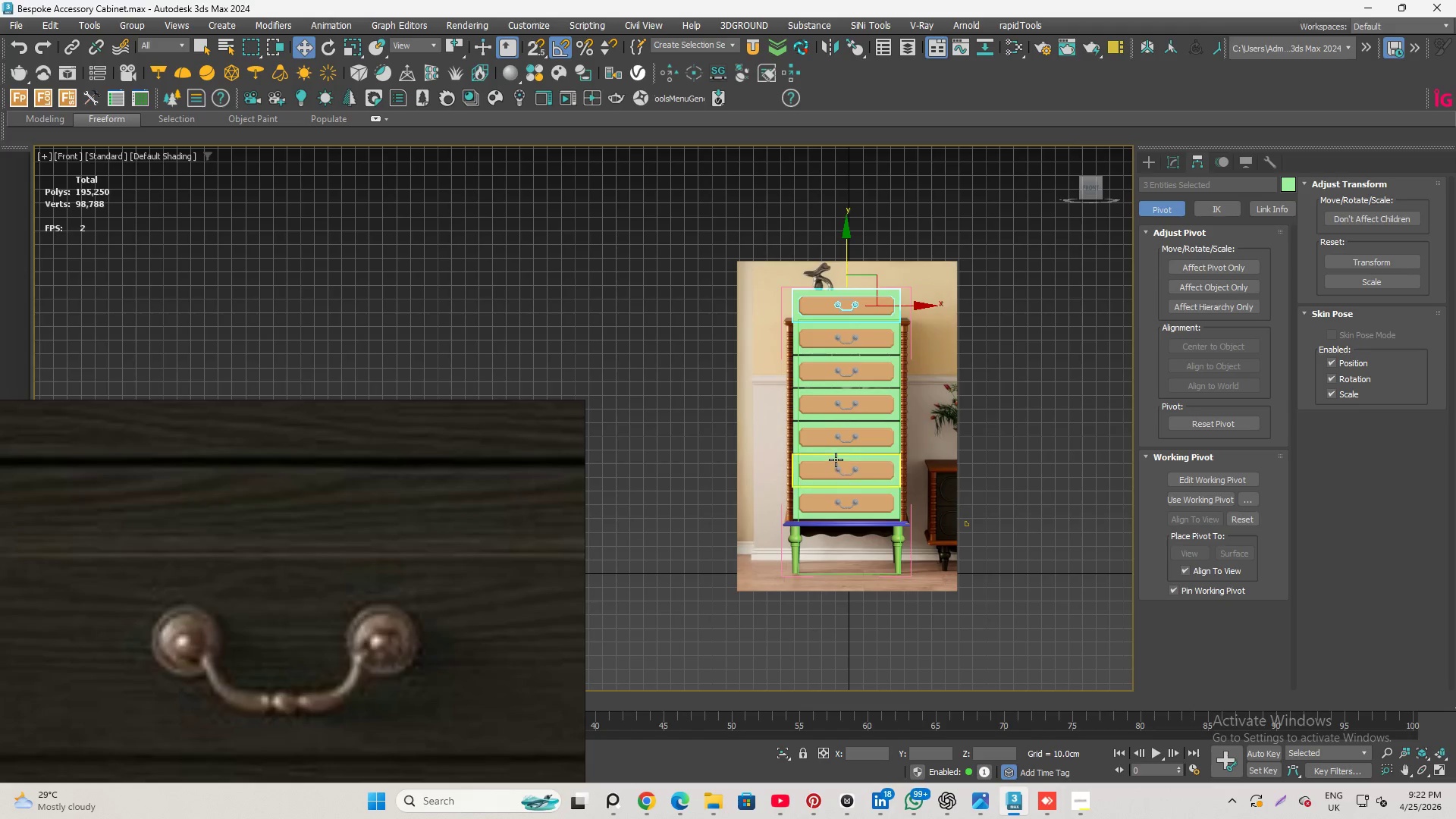 
scroll: coordinate [777, 513], scroll_direction: up, amount: 11.0
 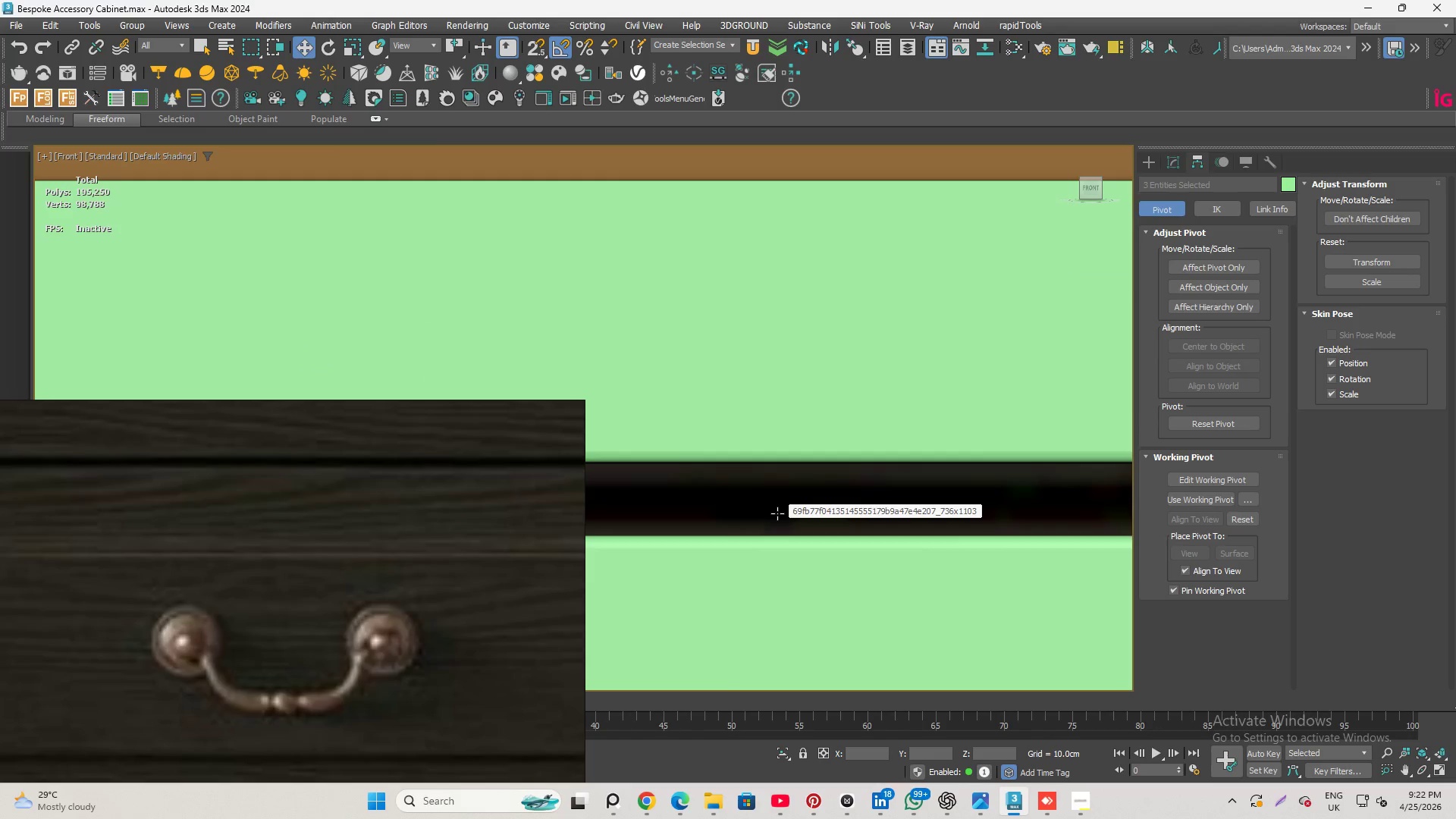 
scroll: coordinate [851, 422], scroll_direction: down, amount: 7.0
 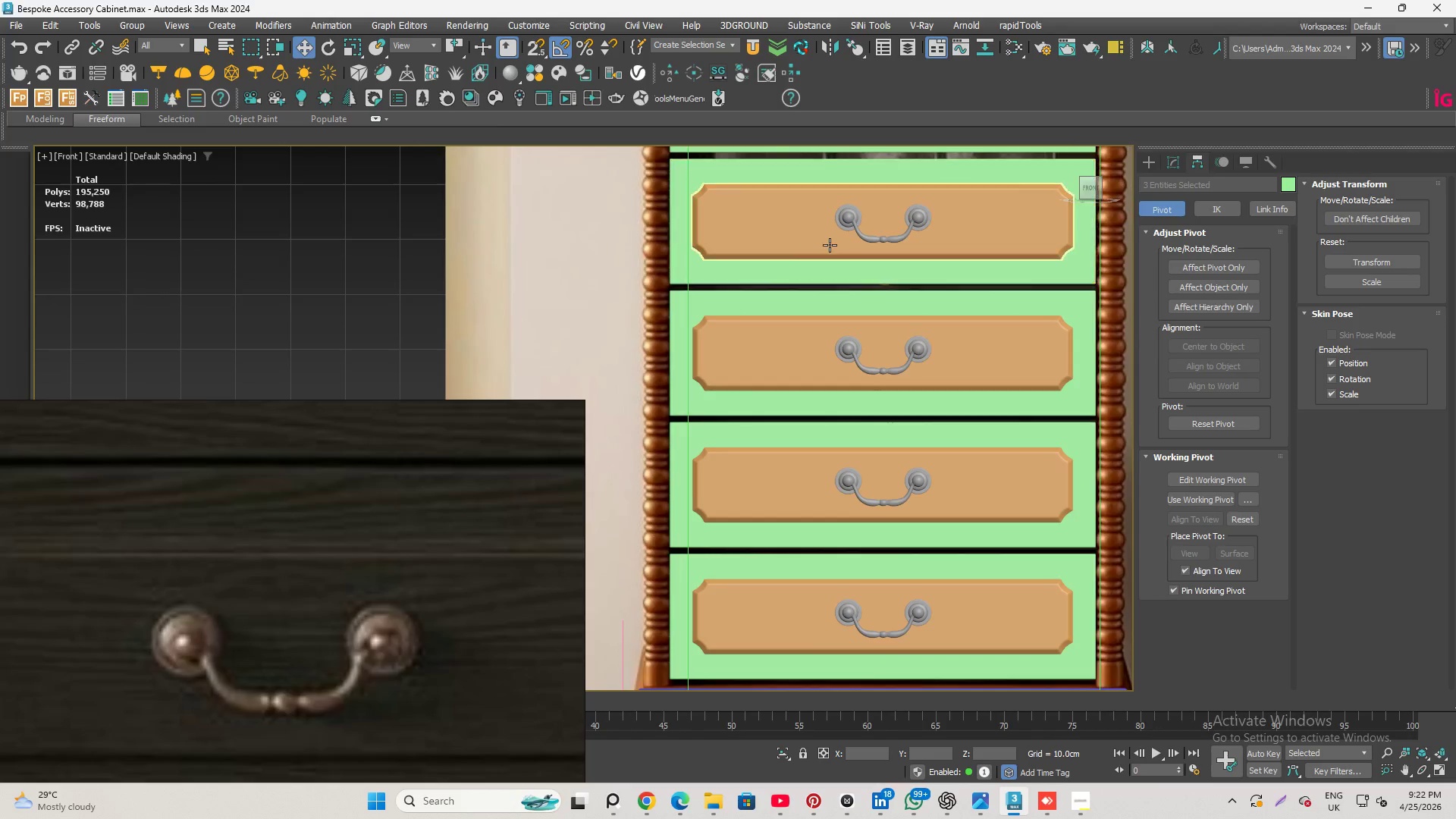 
scroll: coordinate [830, 245], scroll_direction: up, amount: 3.0
 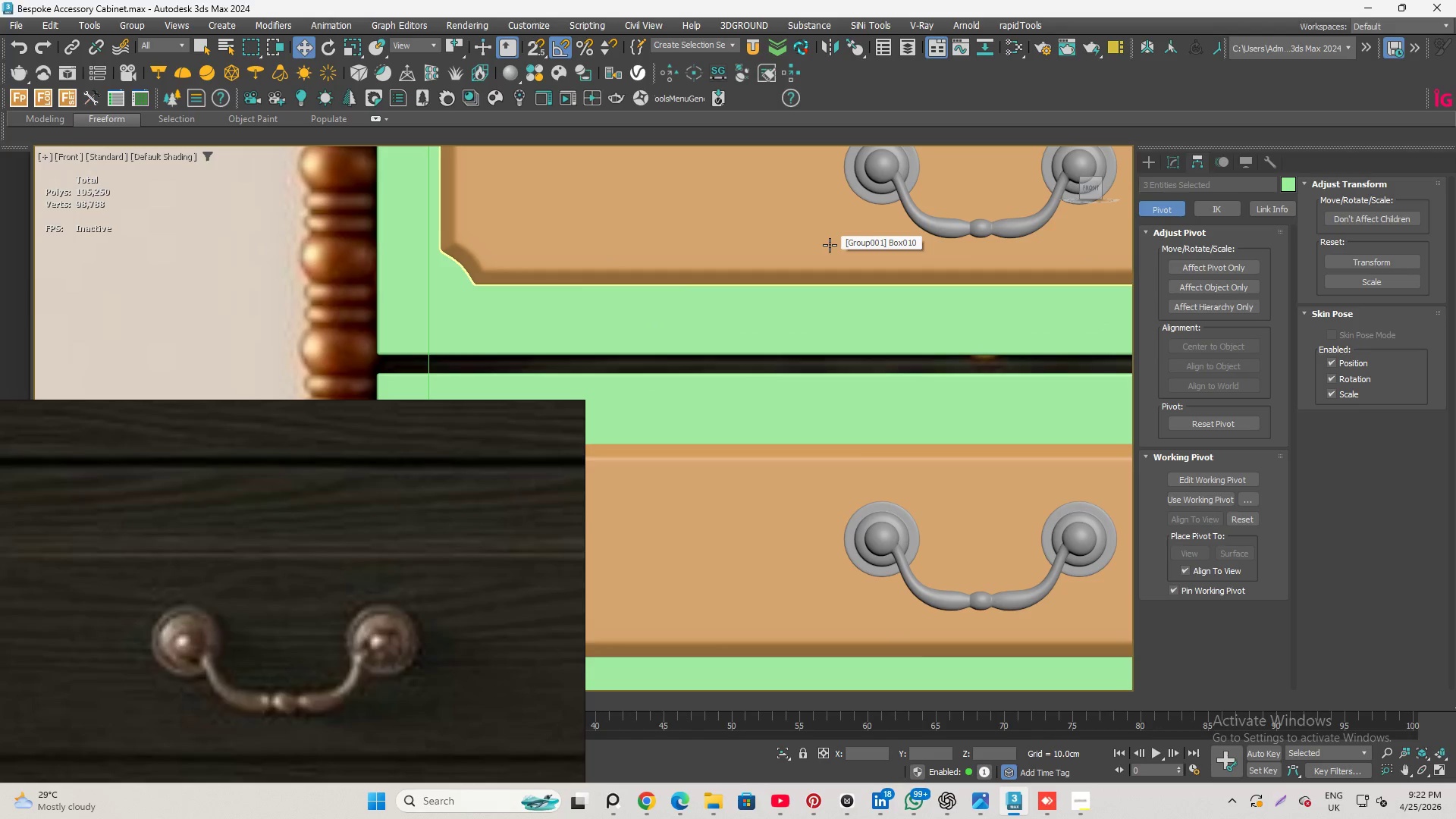 
scroll: coordinate [875, 406], scroll_direction: down, amount: 6.0
 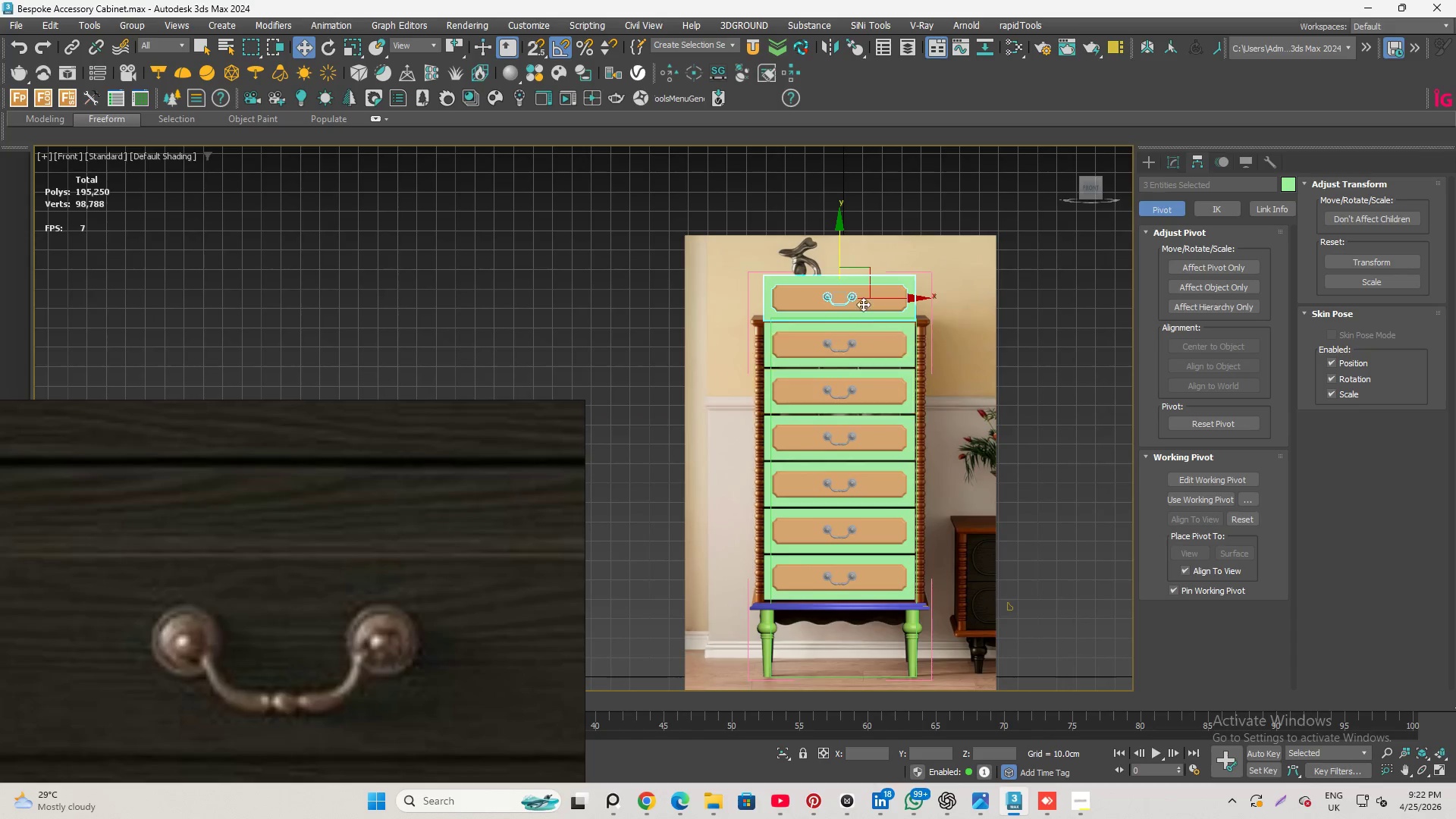 
scroll: coordinate [861, 300], scroll_direction: up, amount: 4.0
 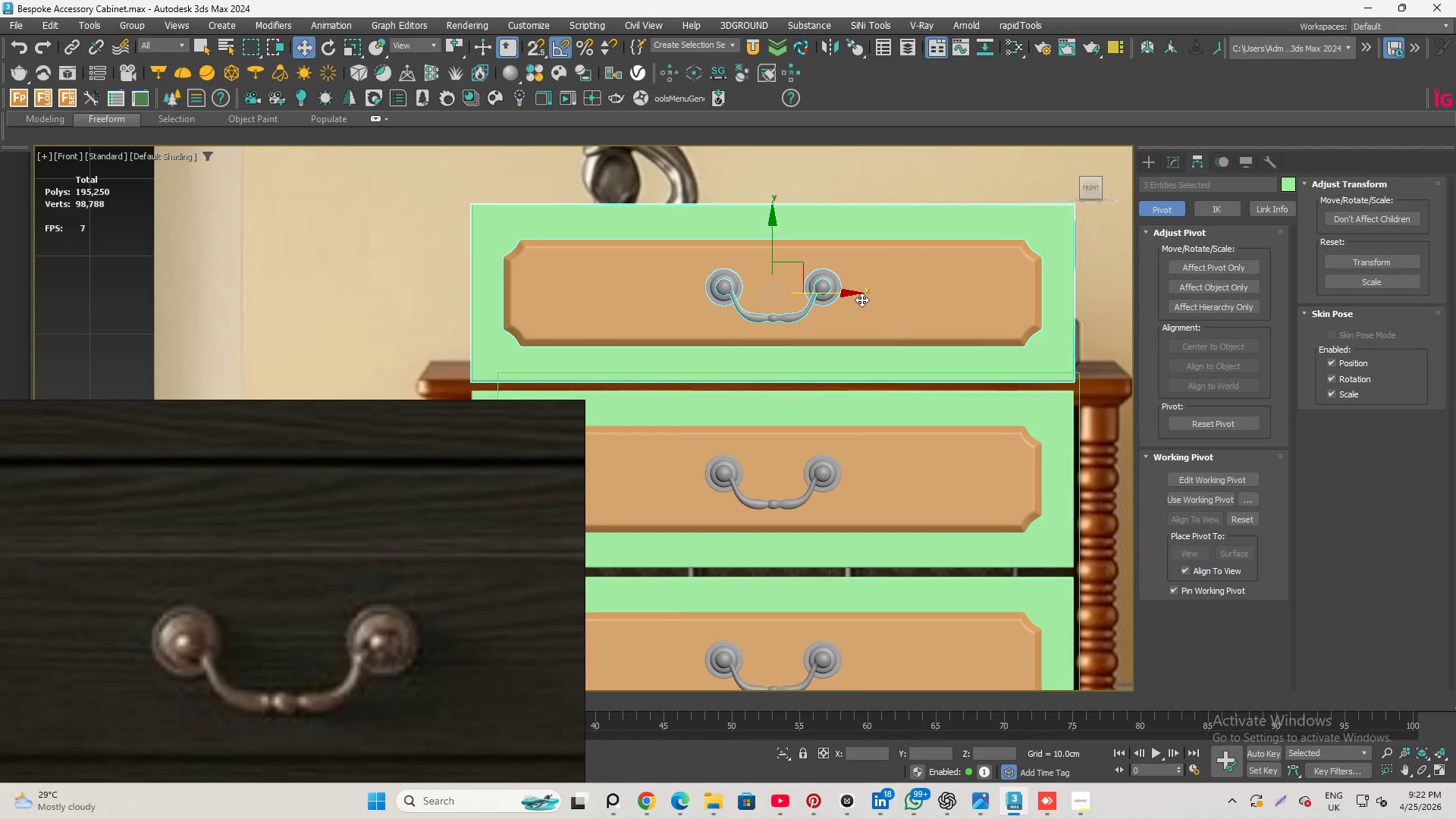 
scroll: coordinate [861, 300], scroll_direction: down, amount: 5.0
 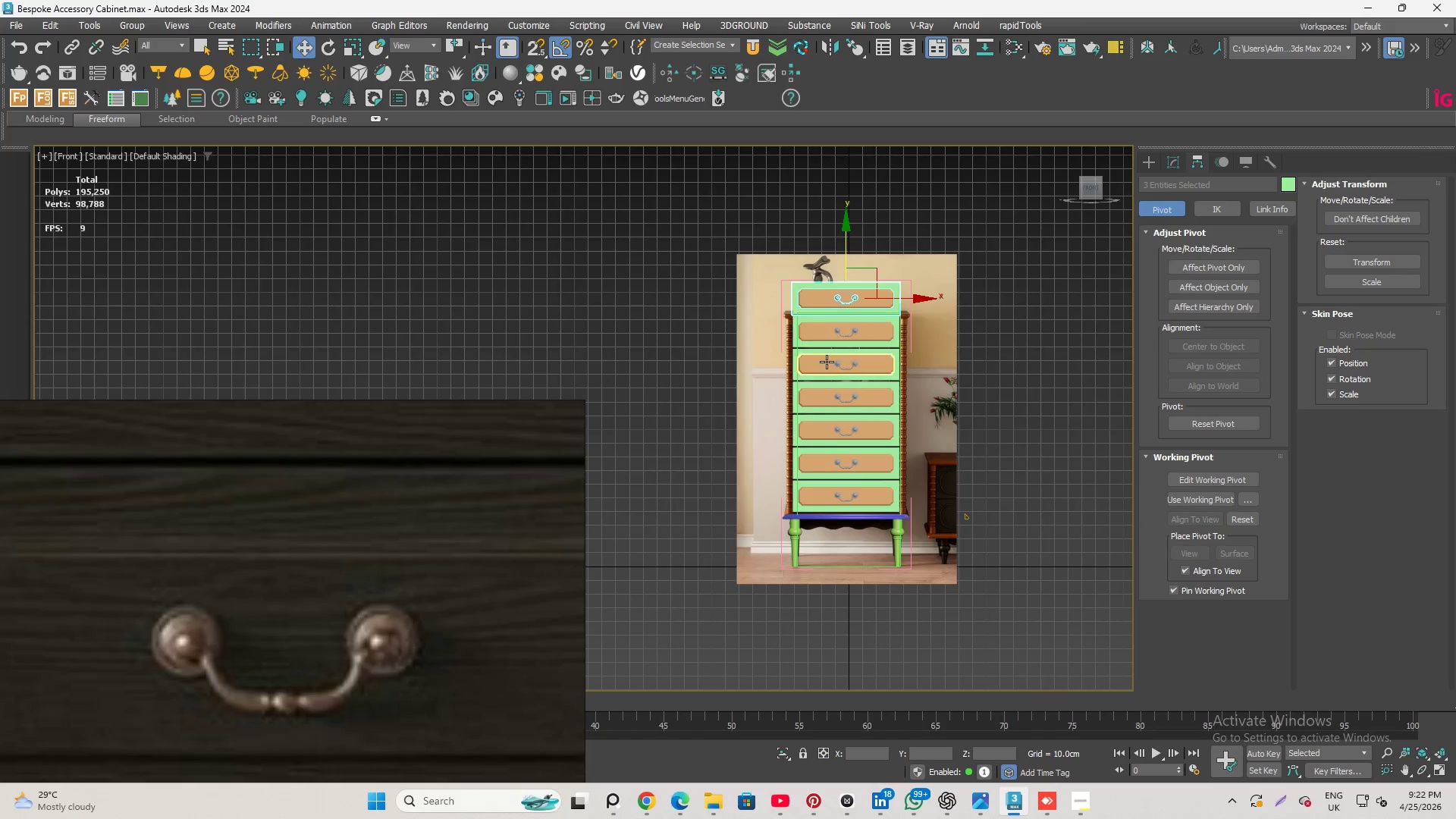 
scroll: coordinate [846, 364], scroll_direction: up, amount: 2.0
 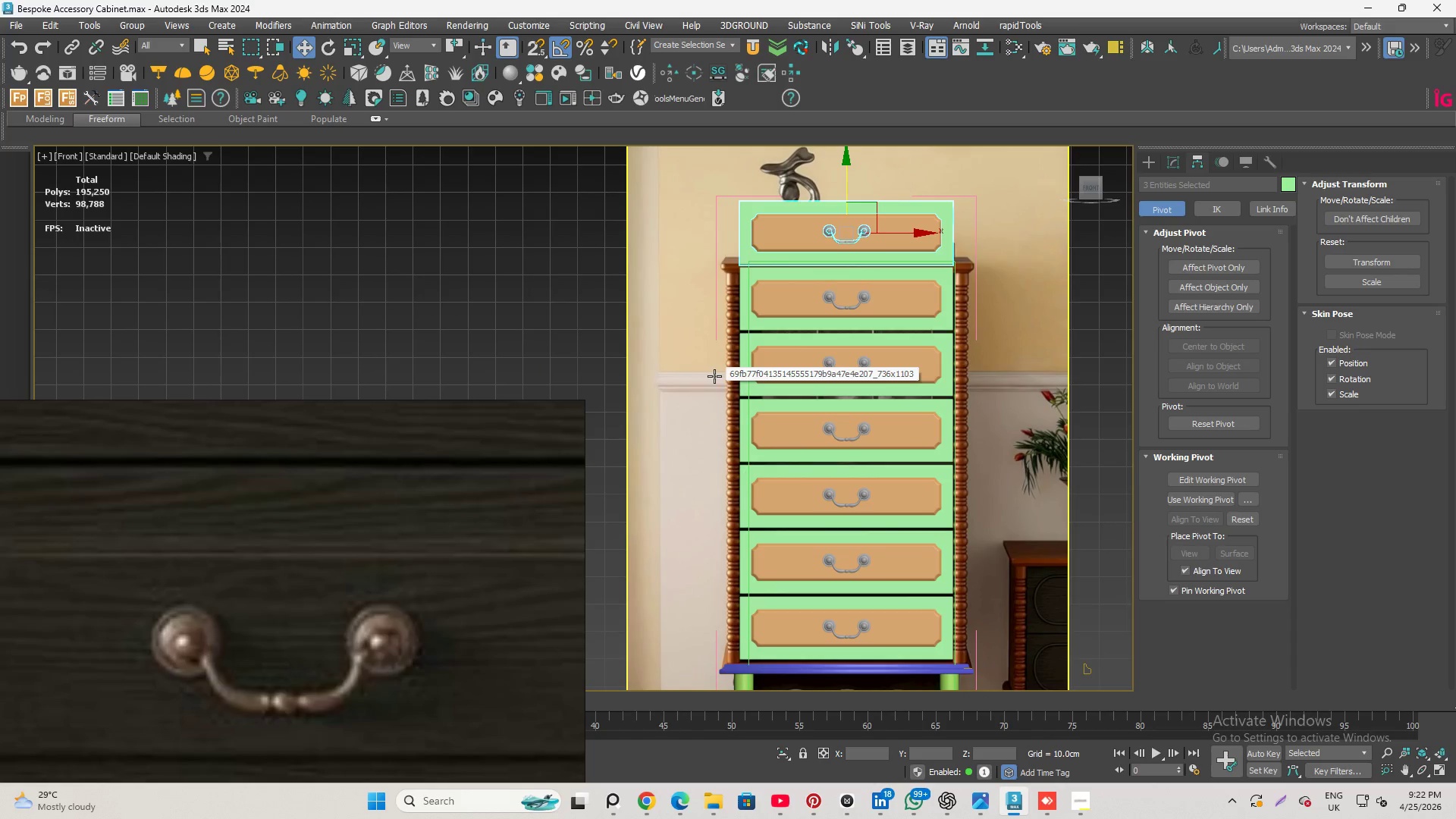 
key(Delete)
 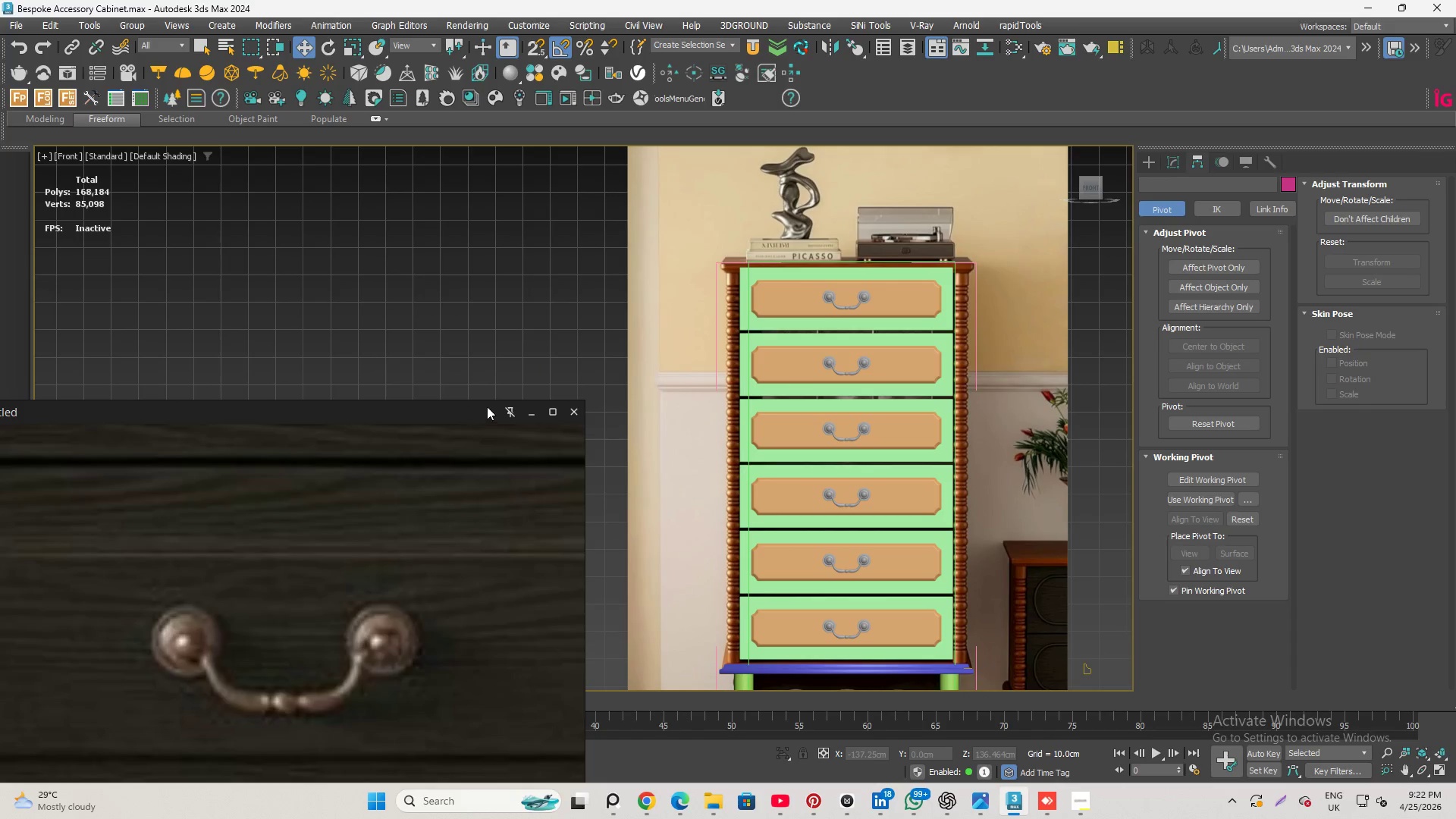 
scroll: coordinate [849, 263], scroll_direction: up, amount: 2.0
 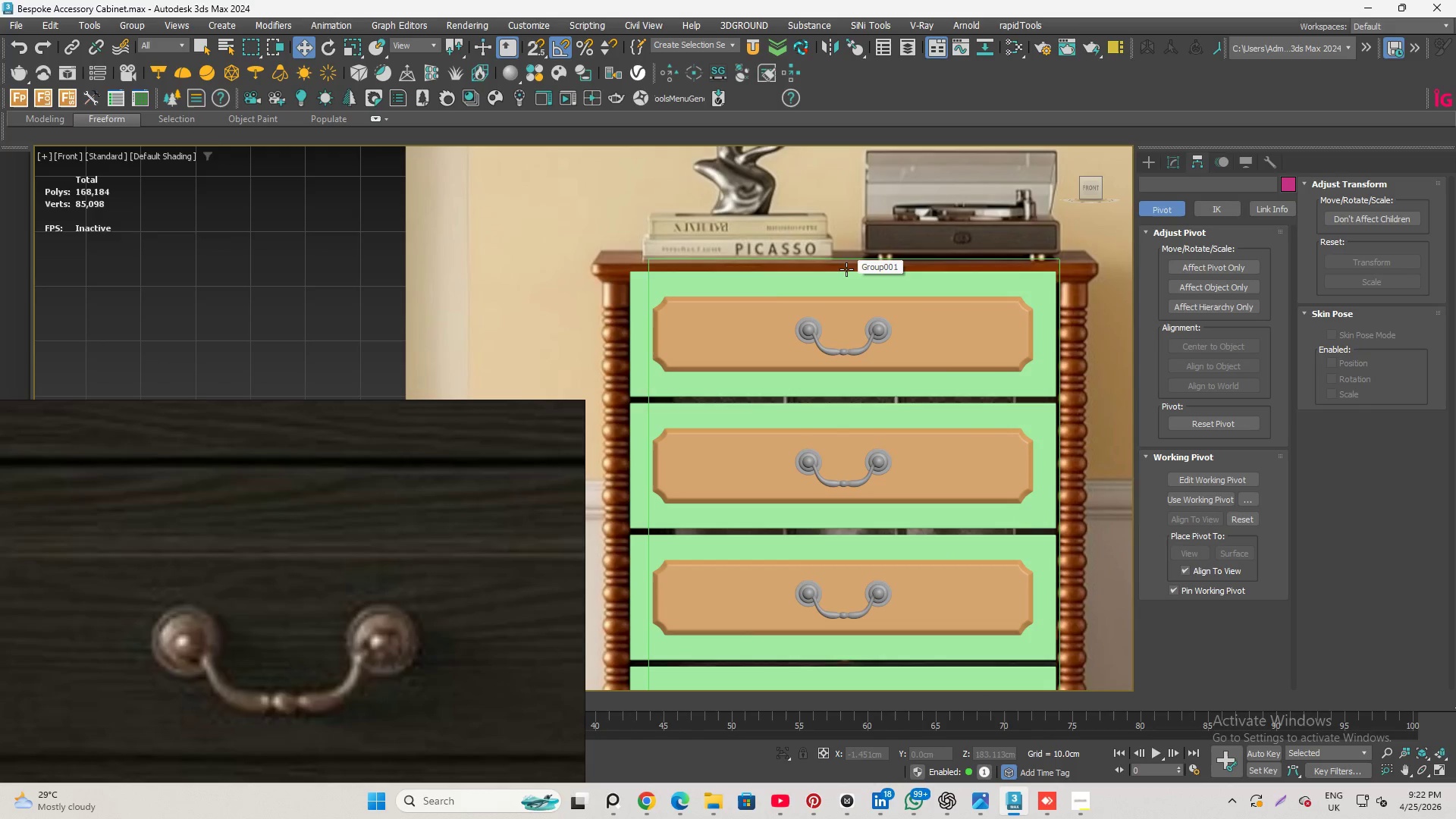 
scroll: coordinate [821, 386], scroll_direction: down, amount: 2.0
 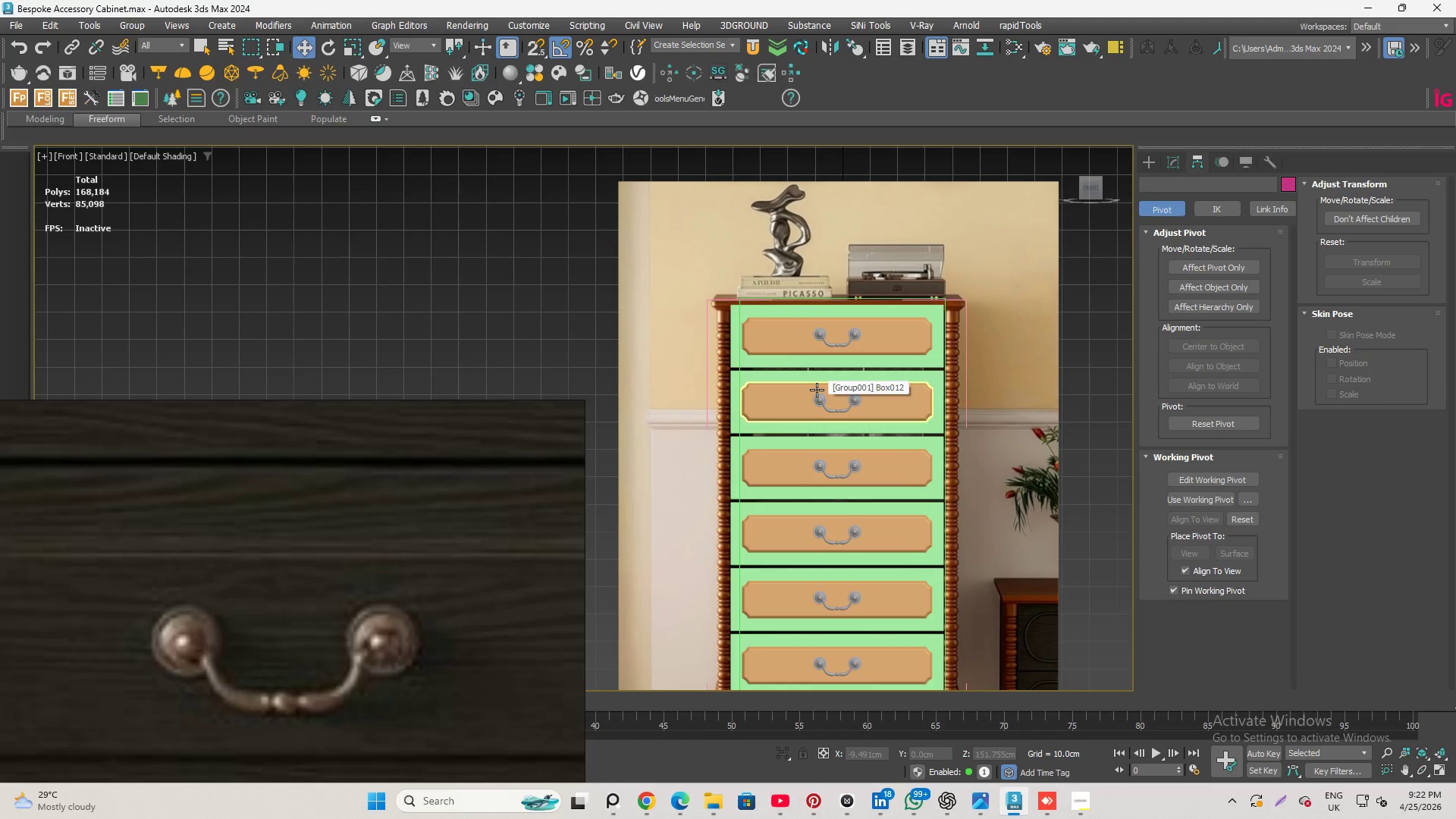 
wait(9.64)
 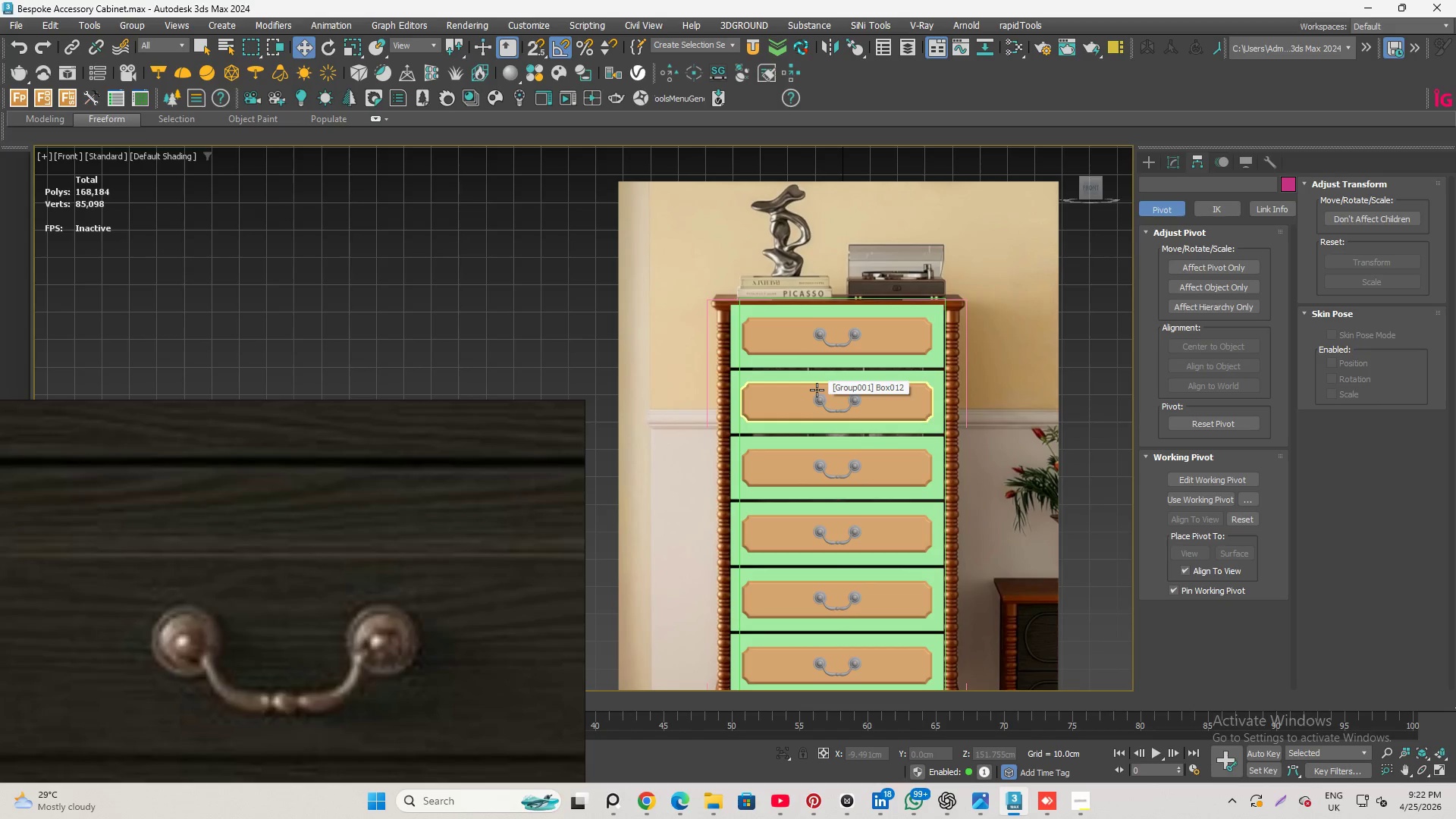 
key(Control+Z)
 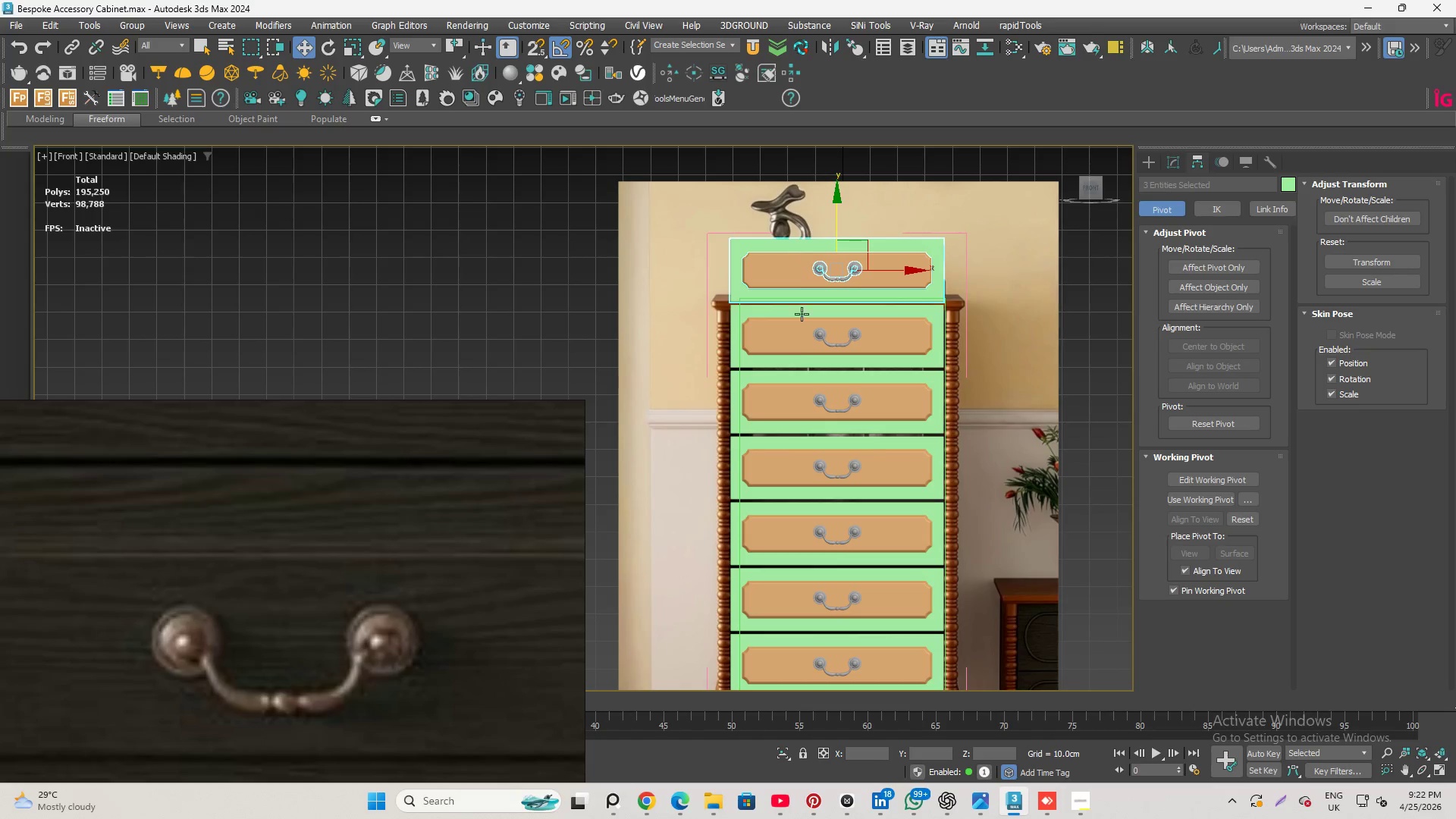 
key(Control+Z)
 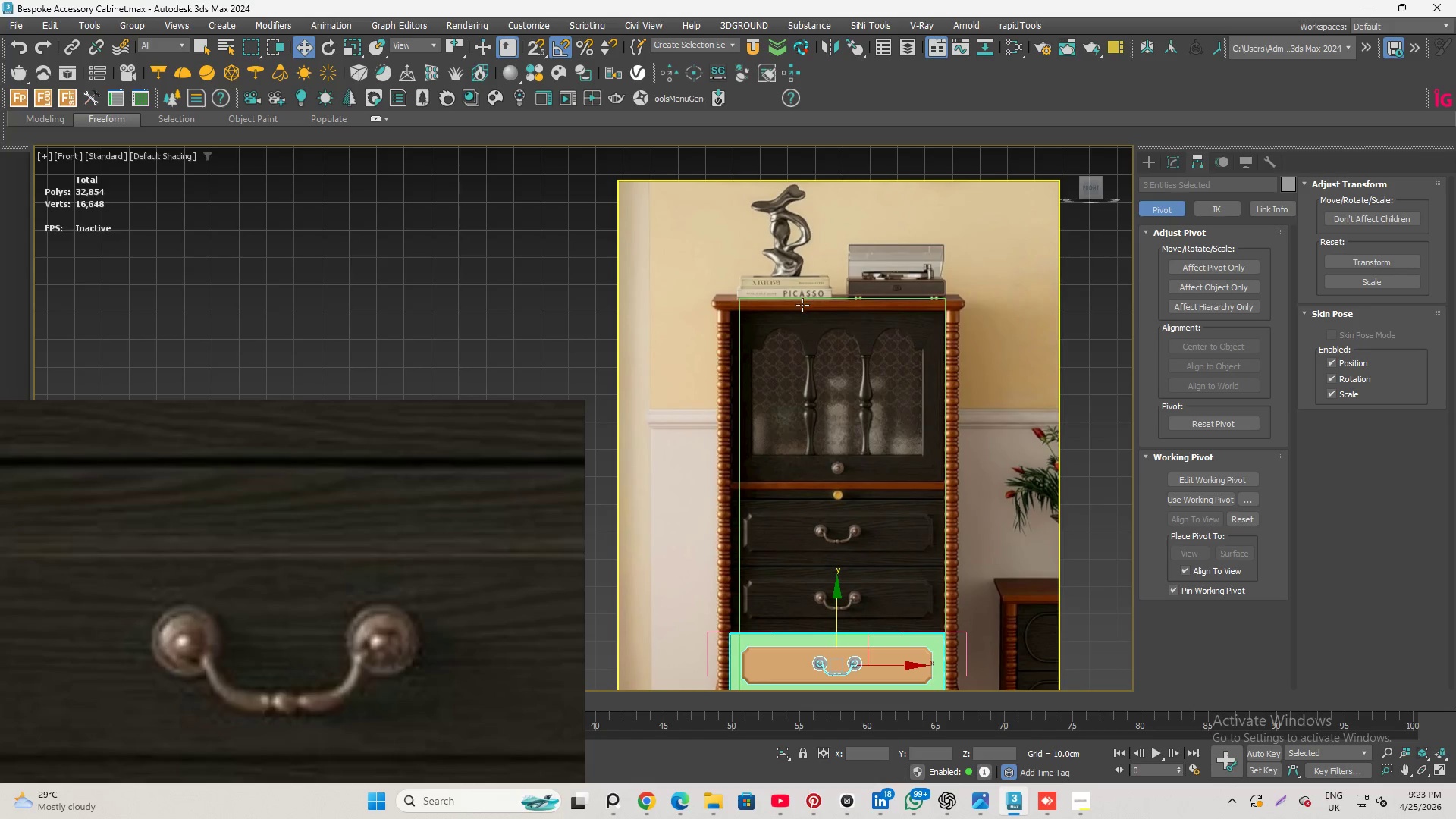 
scroll: coordinate [841, 664], scroll_direction: up, amount: 3.0
 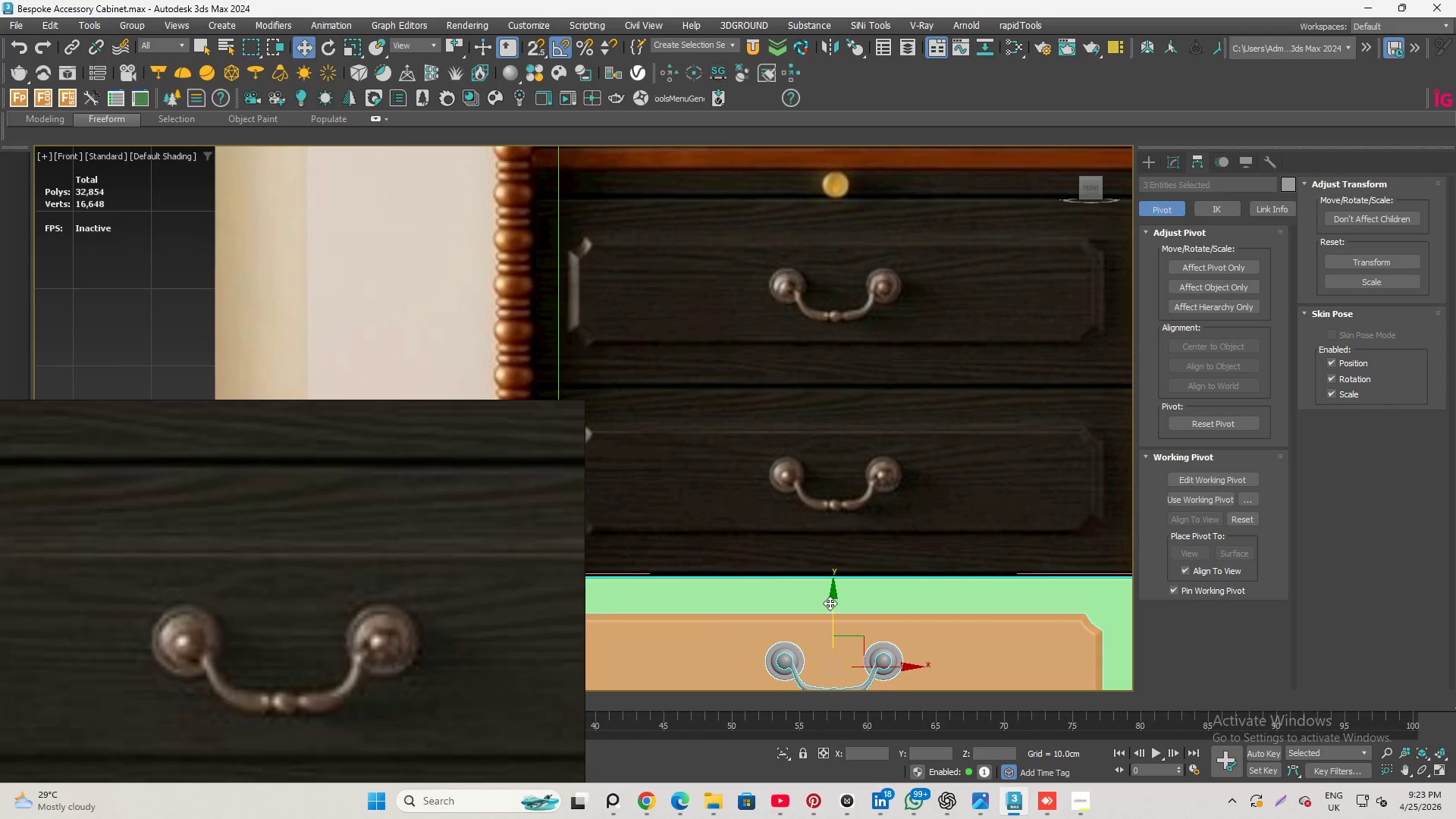 
hold_key(key=ShiftLeft, duration=7.44)
left_click_drag(start_coordinate=[833, 601], to_coordinate=[844, 415])
 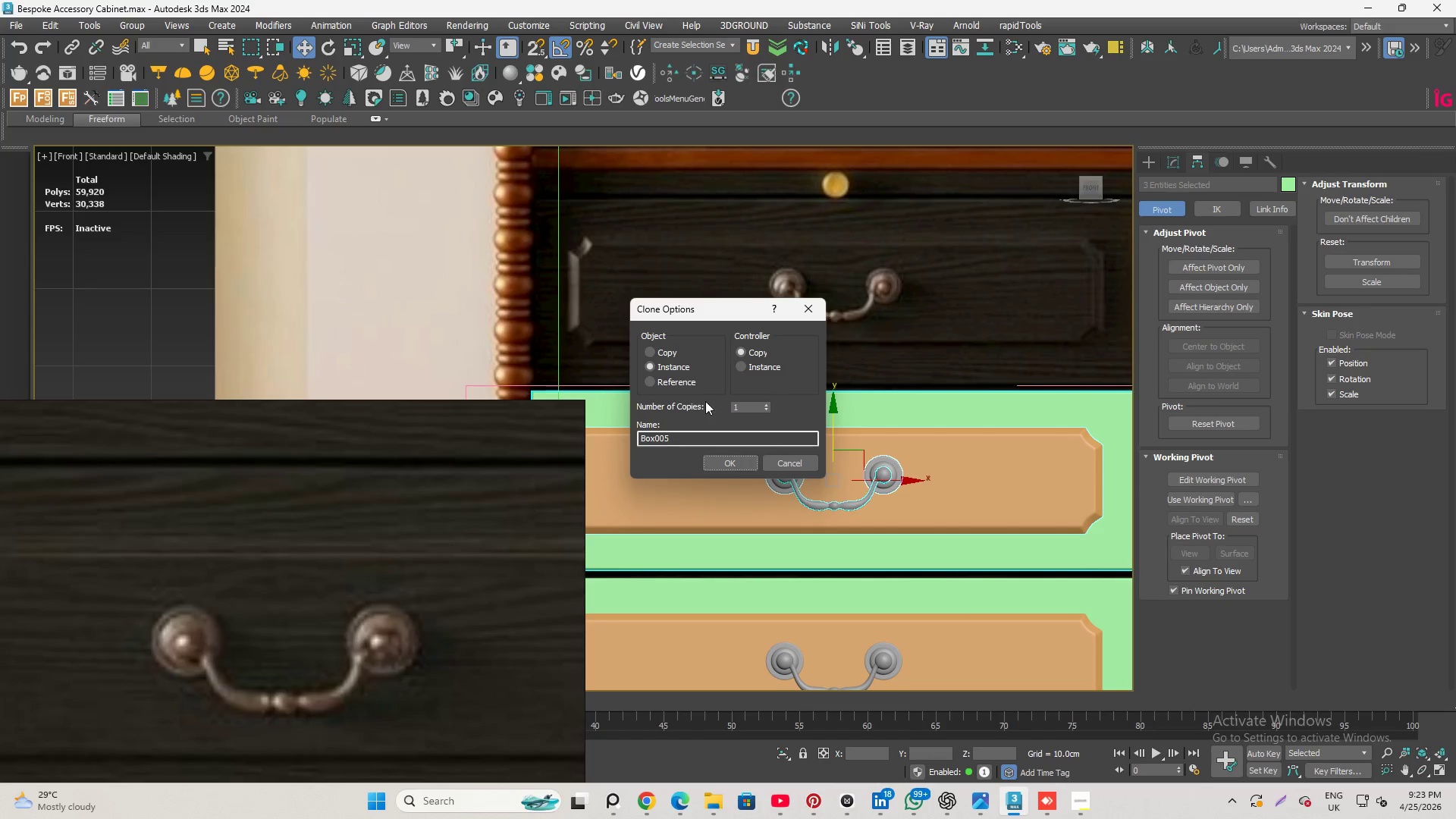 
left_click_drag(start_coordinate=[752, 408], to_coordinate=[715, 411])
 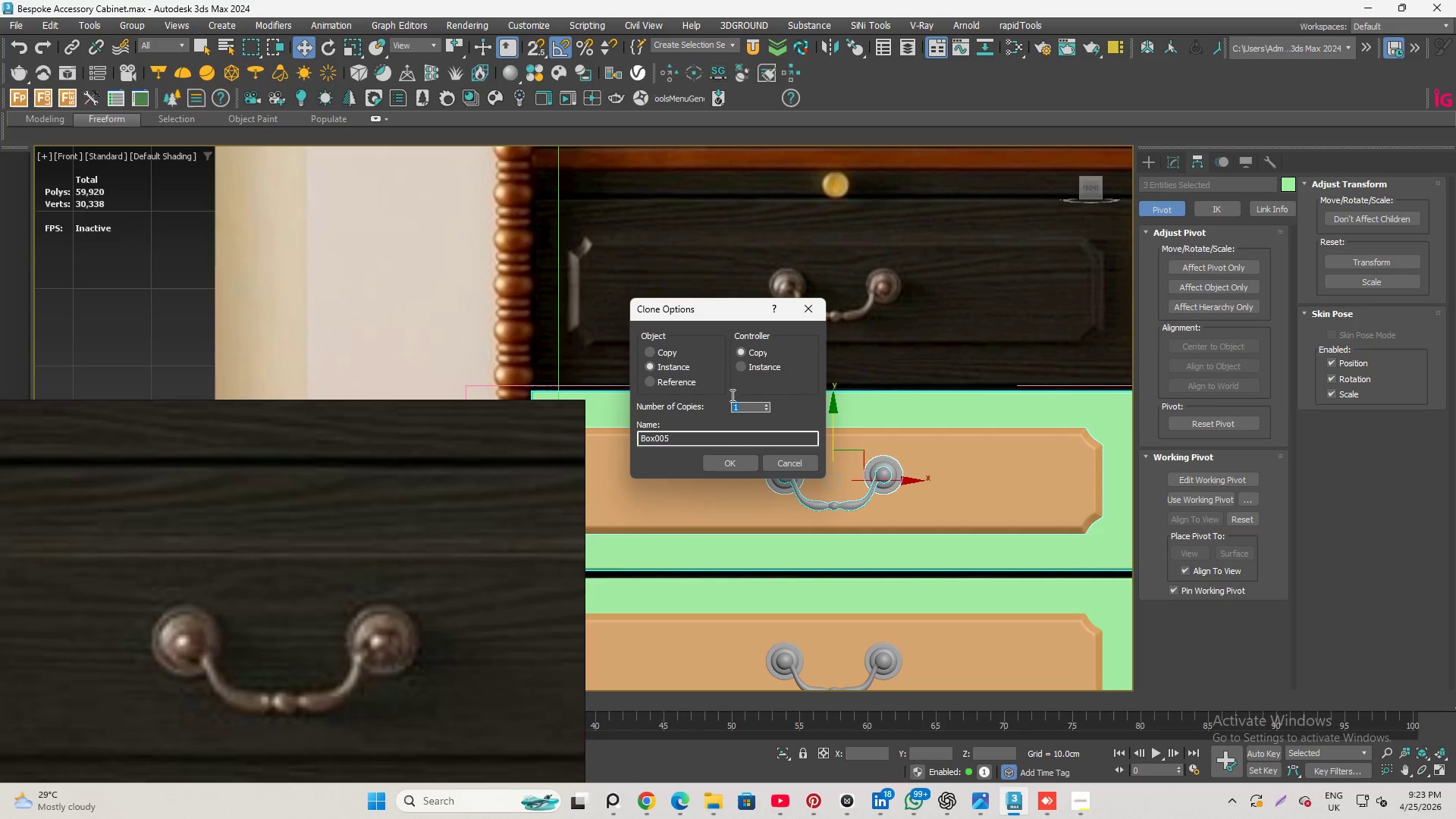 
key(2)
 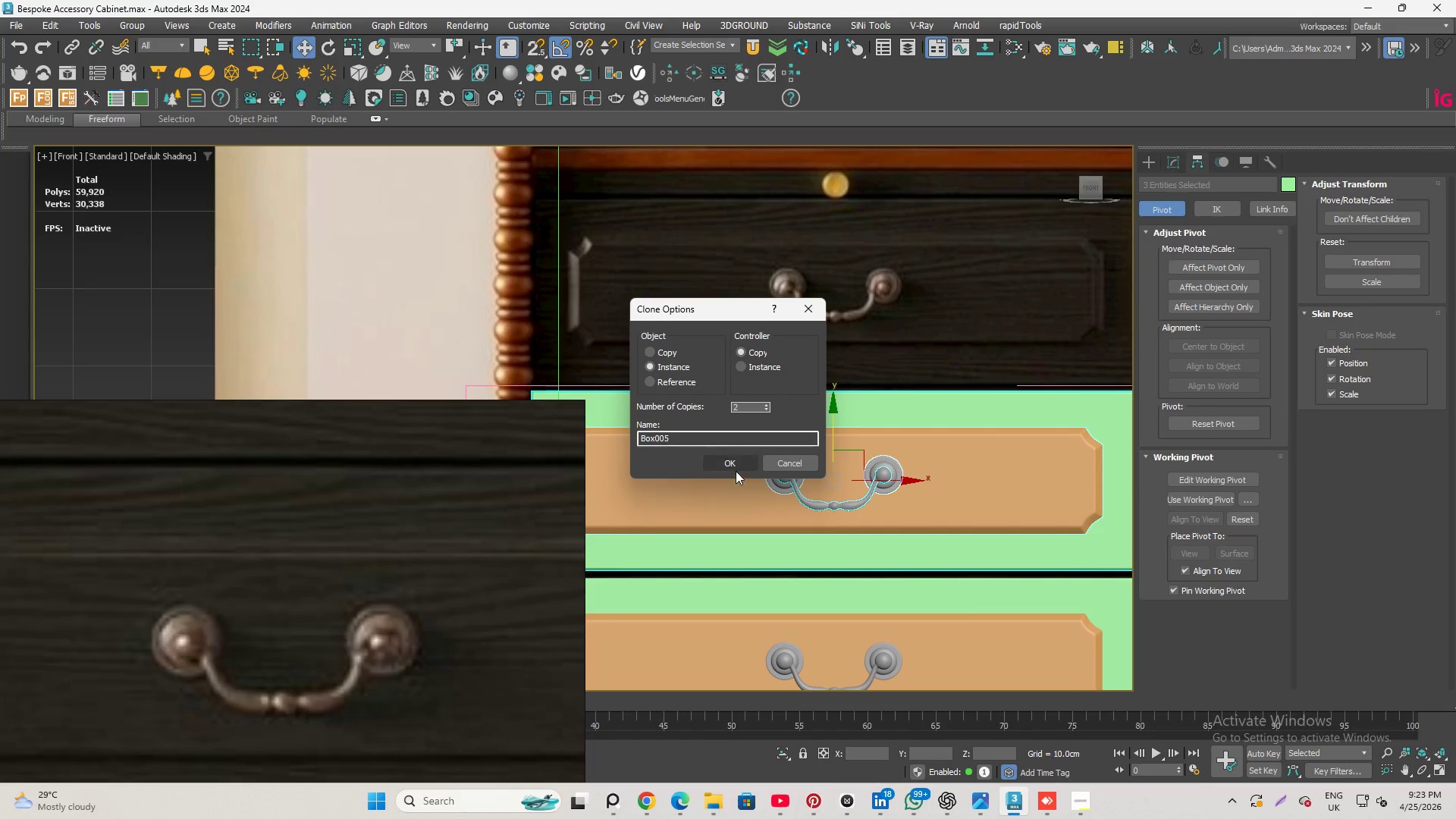 
left_click([736, 466])
 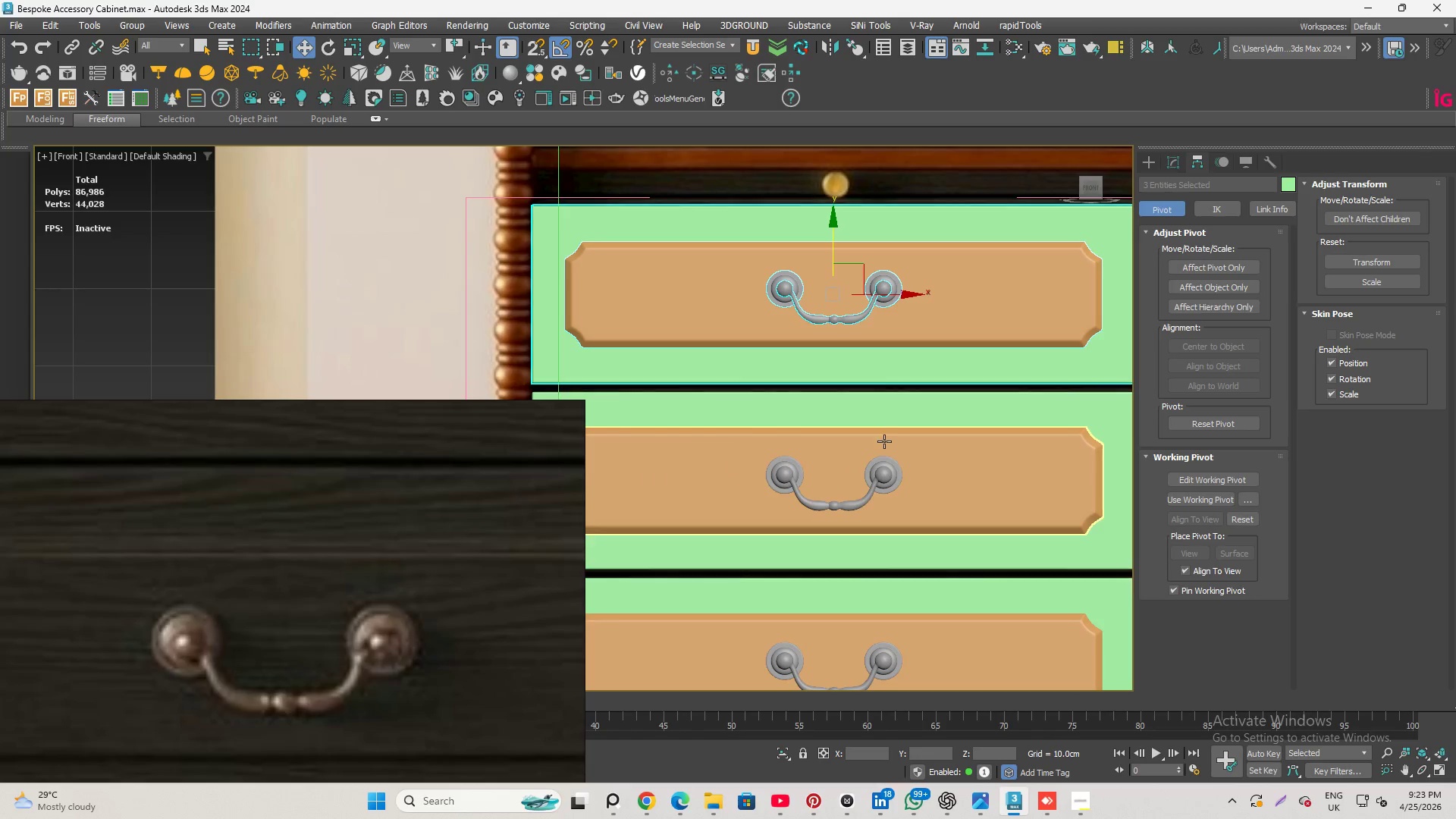 
scroll: coordinate [912, 503], scroll_direction: down, amount: 3.0
 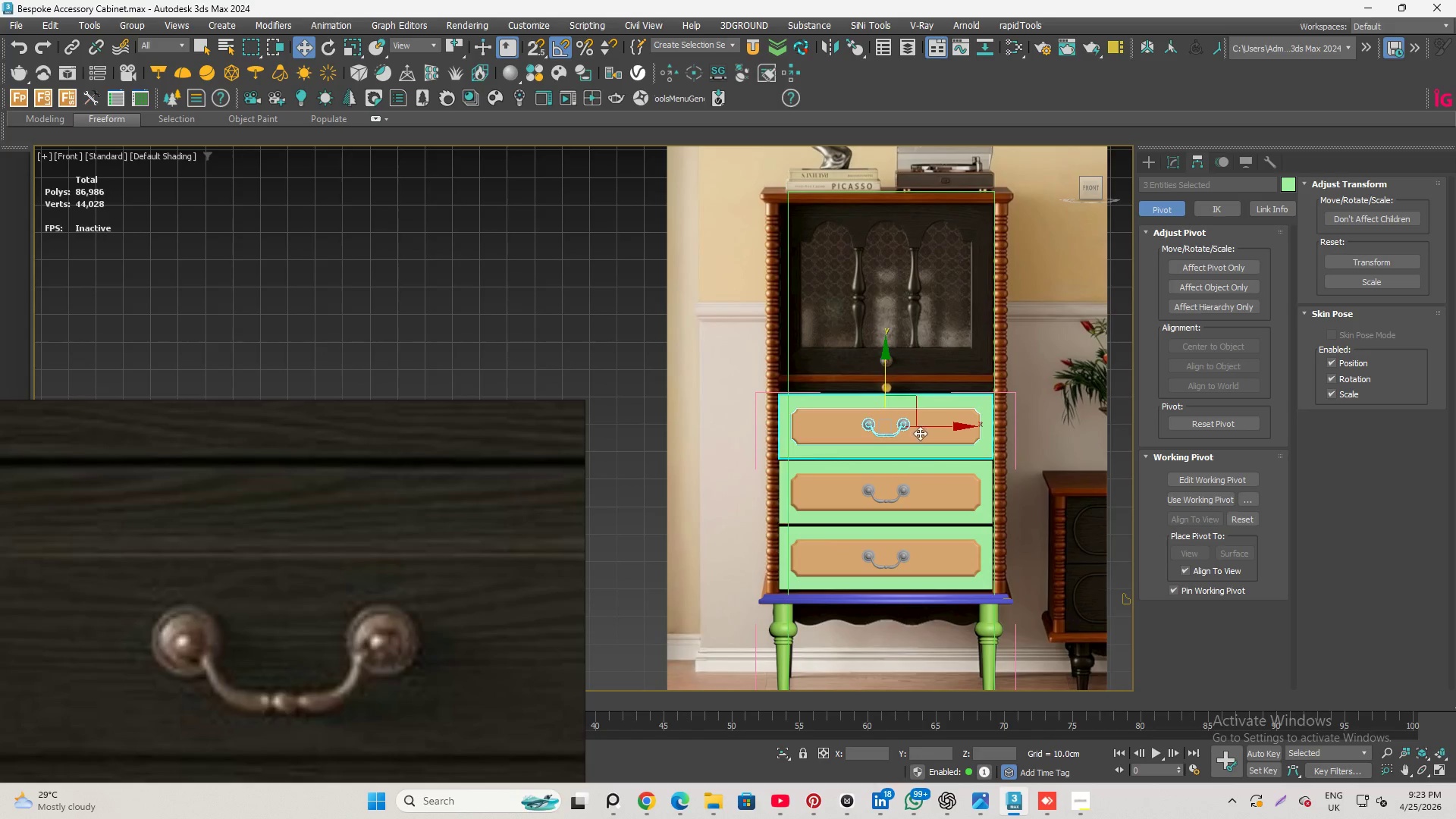 
scroll: coordinate [920, 428], scroll_direction: up, amount: 2.0
 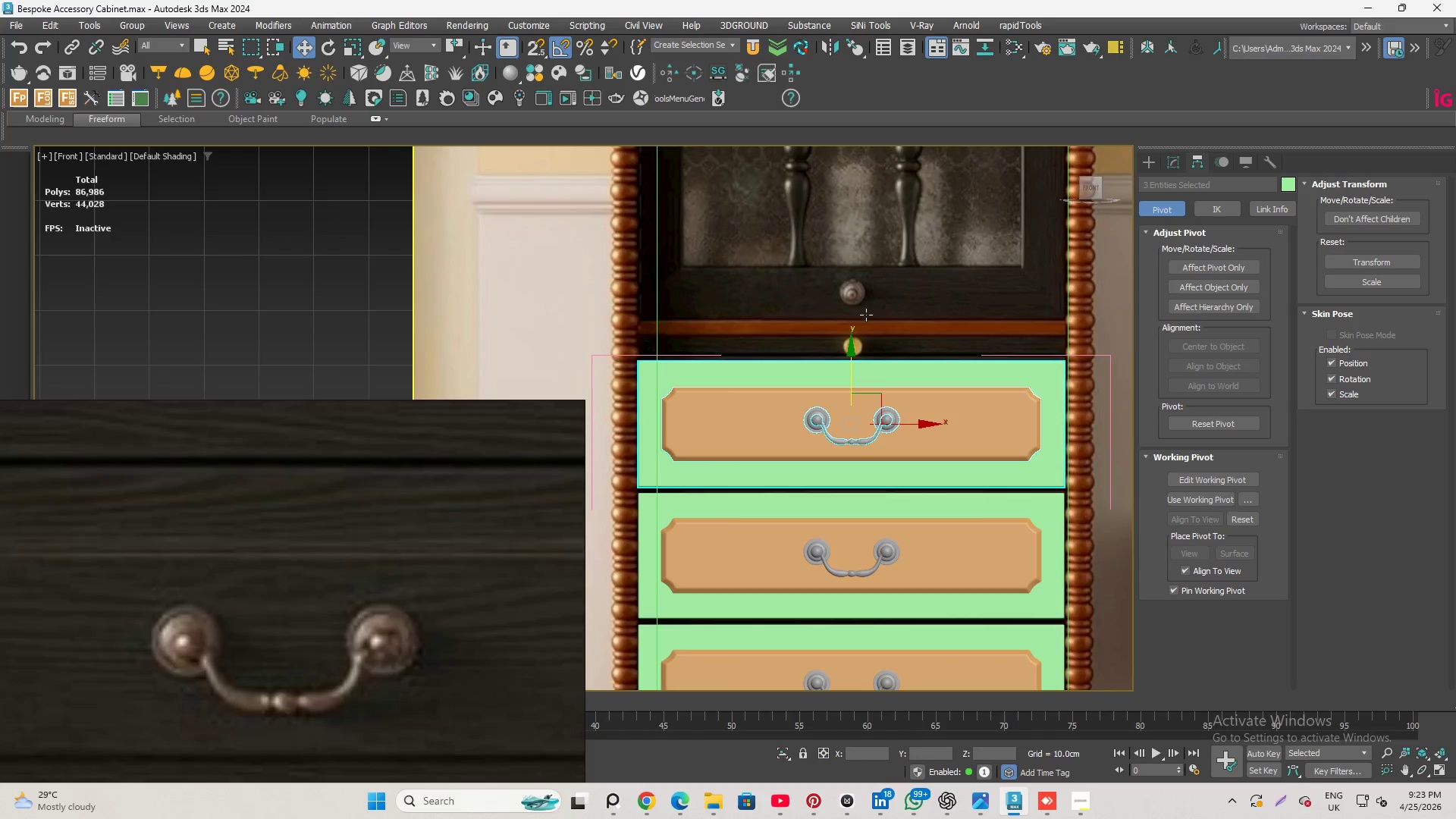 
scroll: coordinate [858, 323], scroll_direction: down, amount: 1.0
 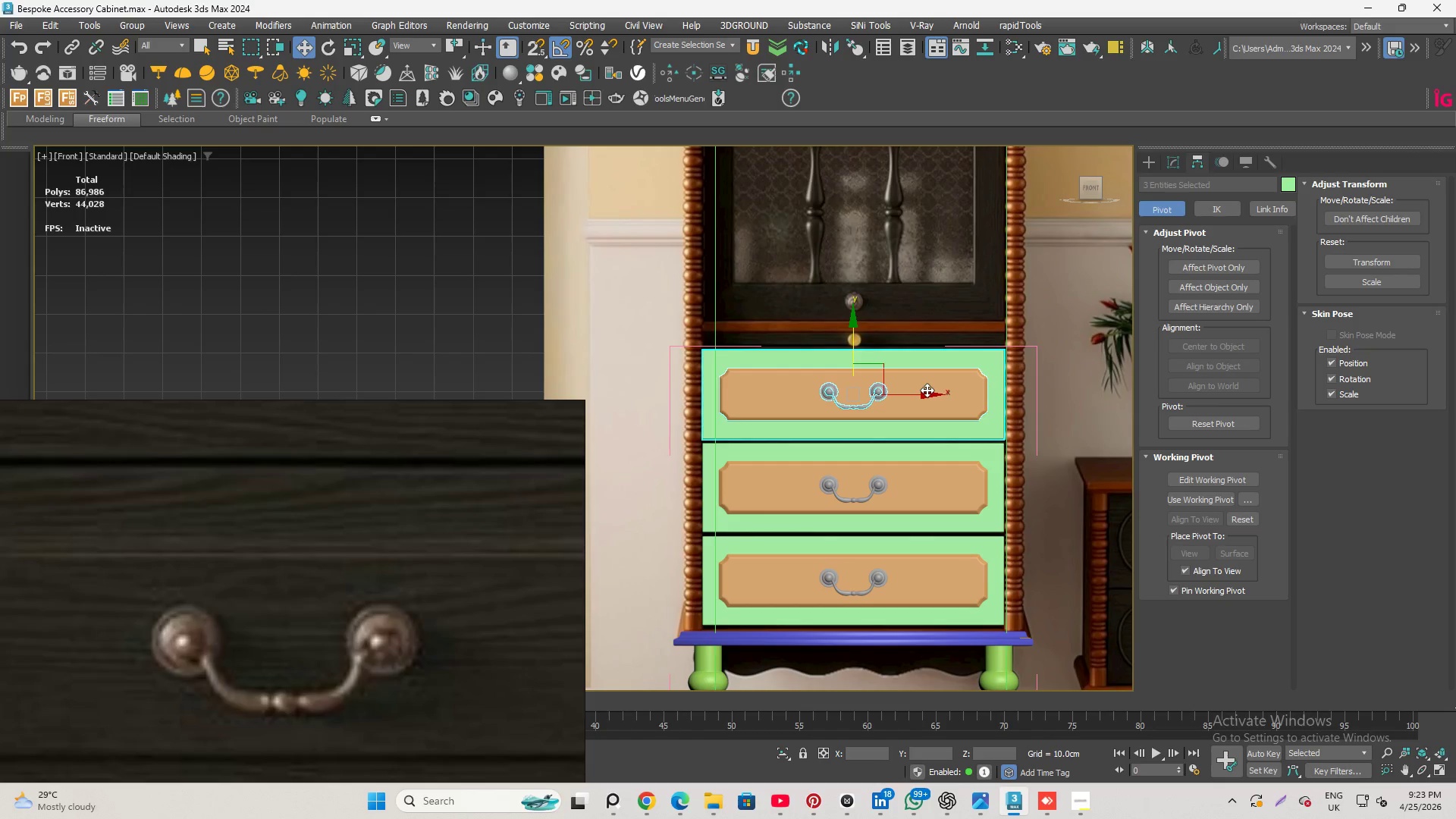 
wait(5.49)
 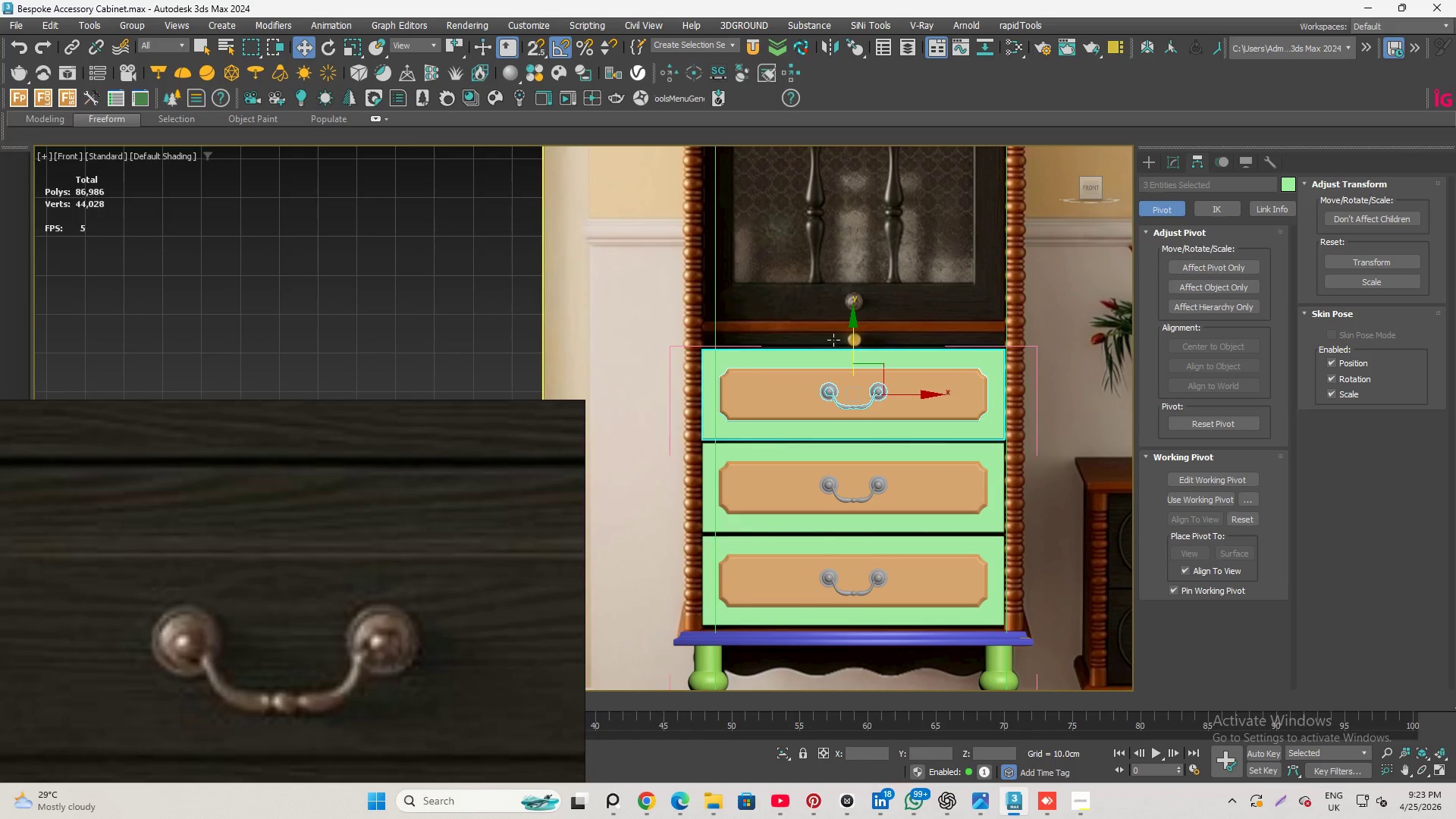 
scroll: coordinate [862, 395], scroll_direction: down, amount: 2.0
 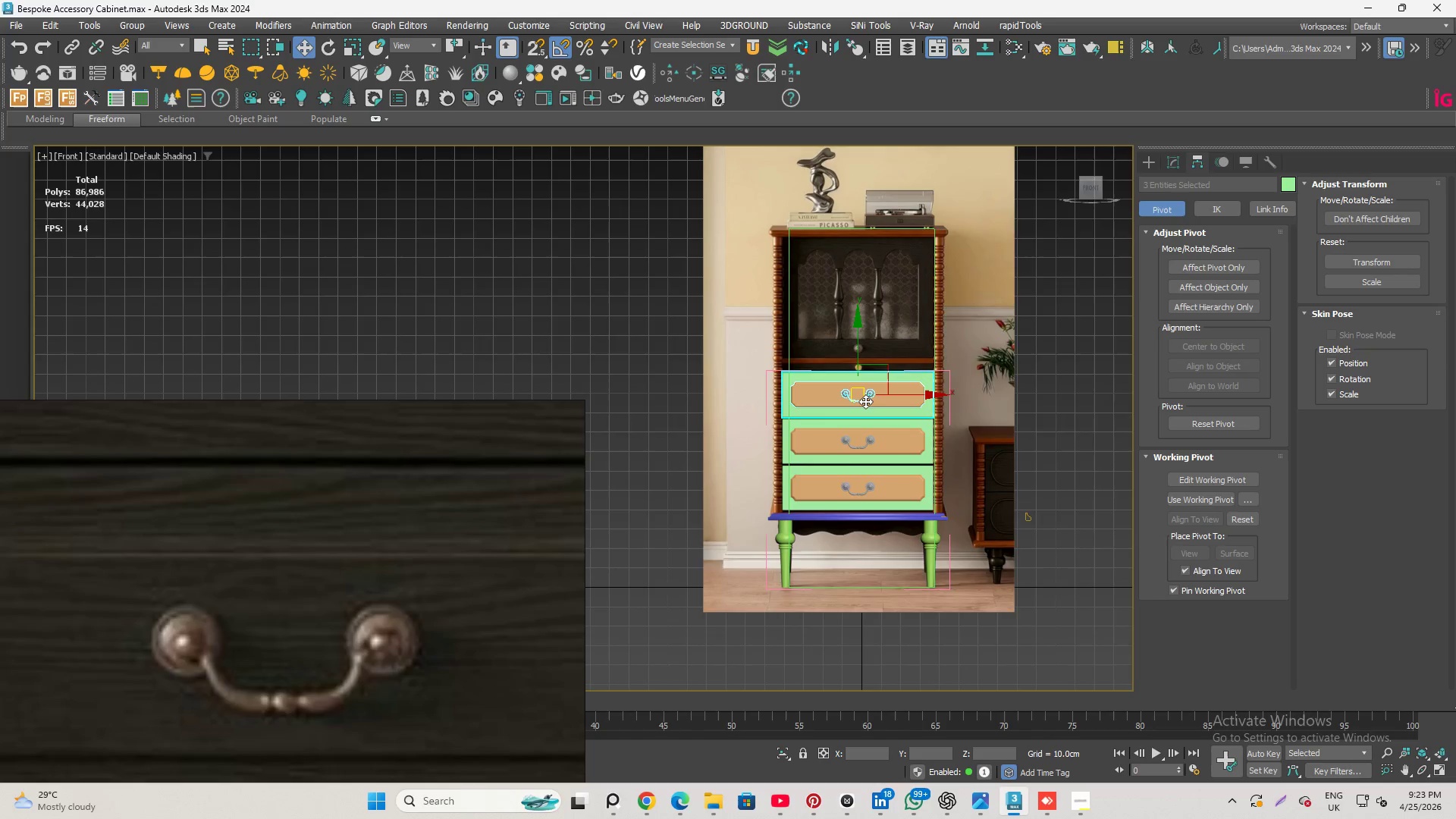 
scroll: coordinate [865, 401], scroll_direction: up, amount: 3.0
 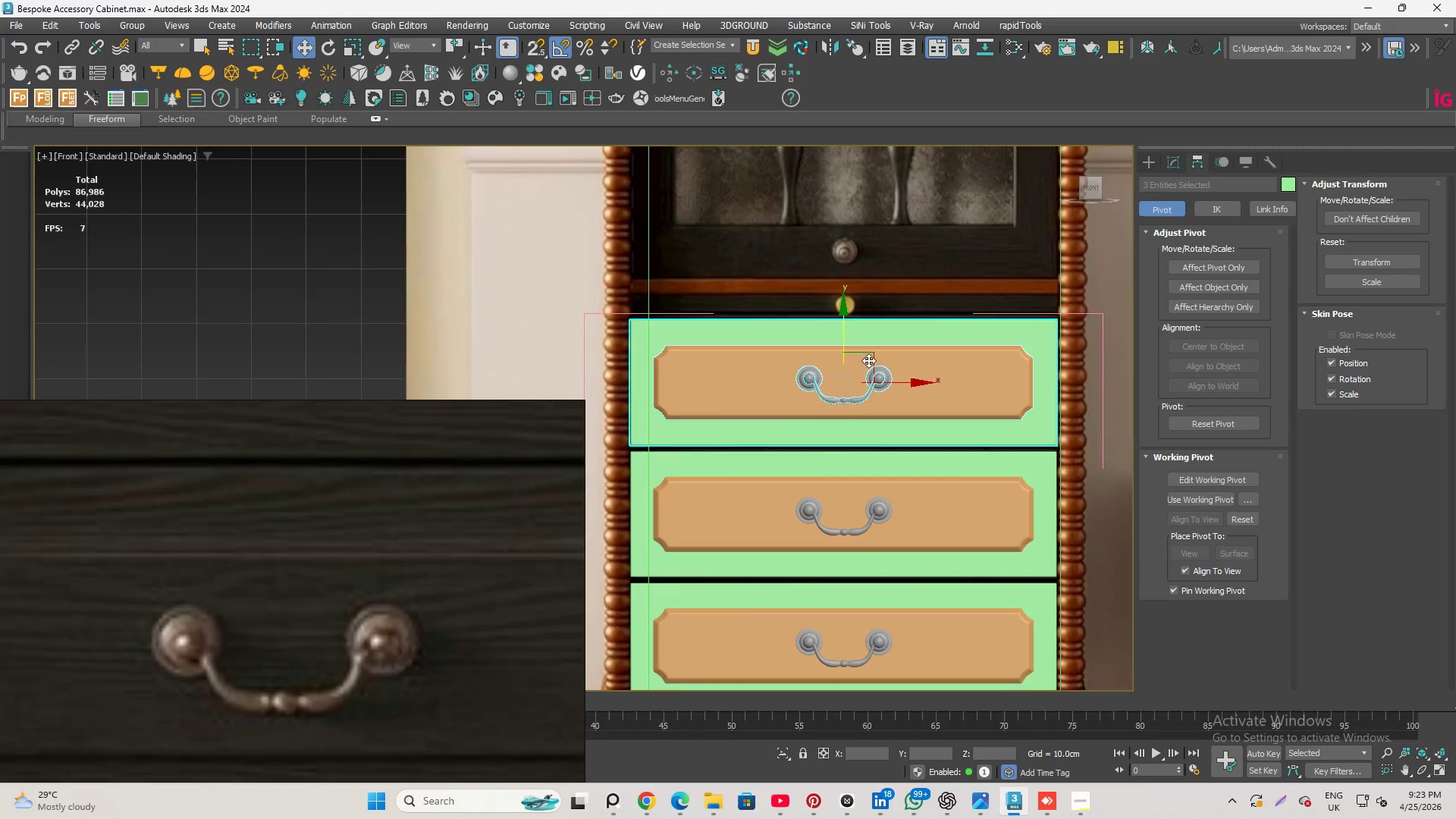 
scroll: coordinate [858, 359], scroll_direction: down, amount: 3.0
 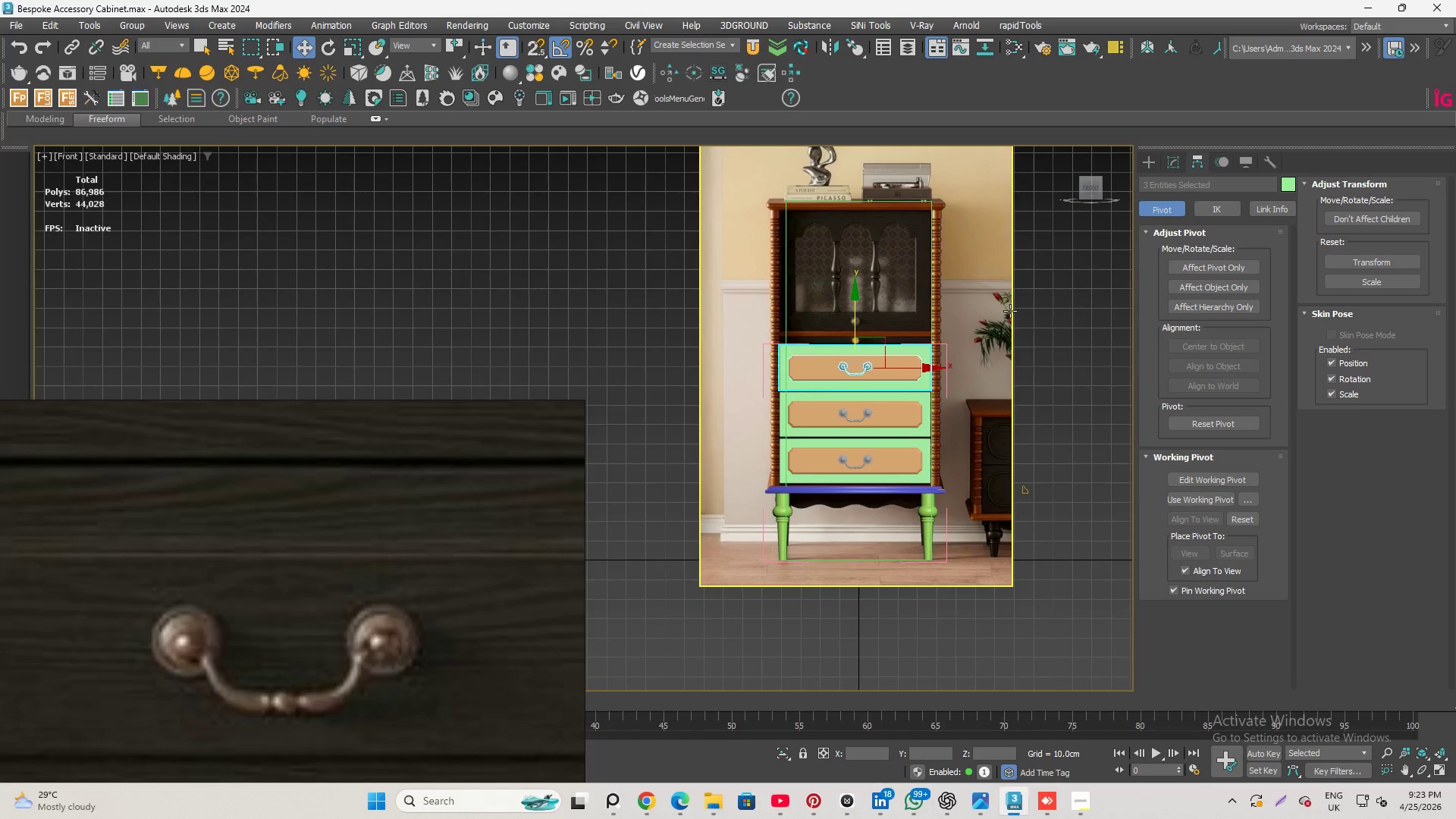 
left_click([1044, 304])
 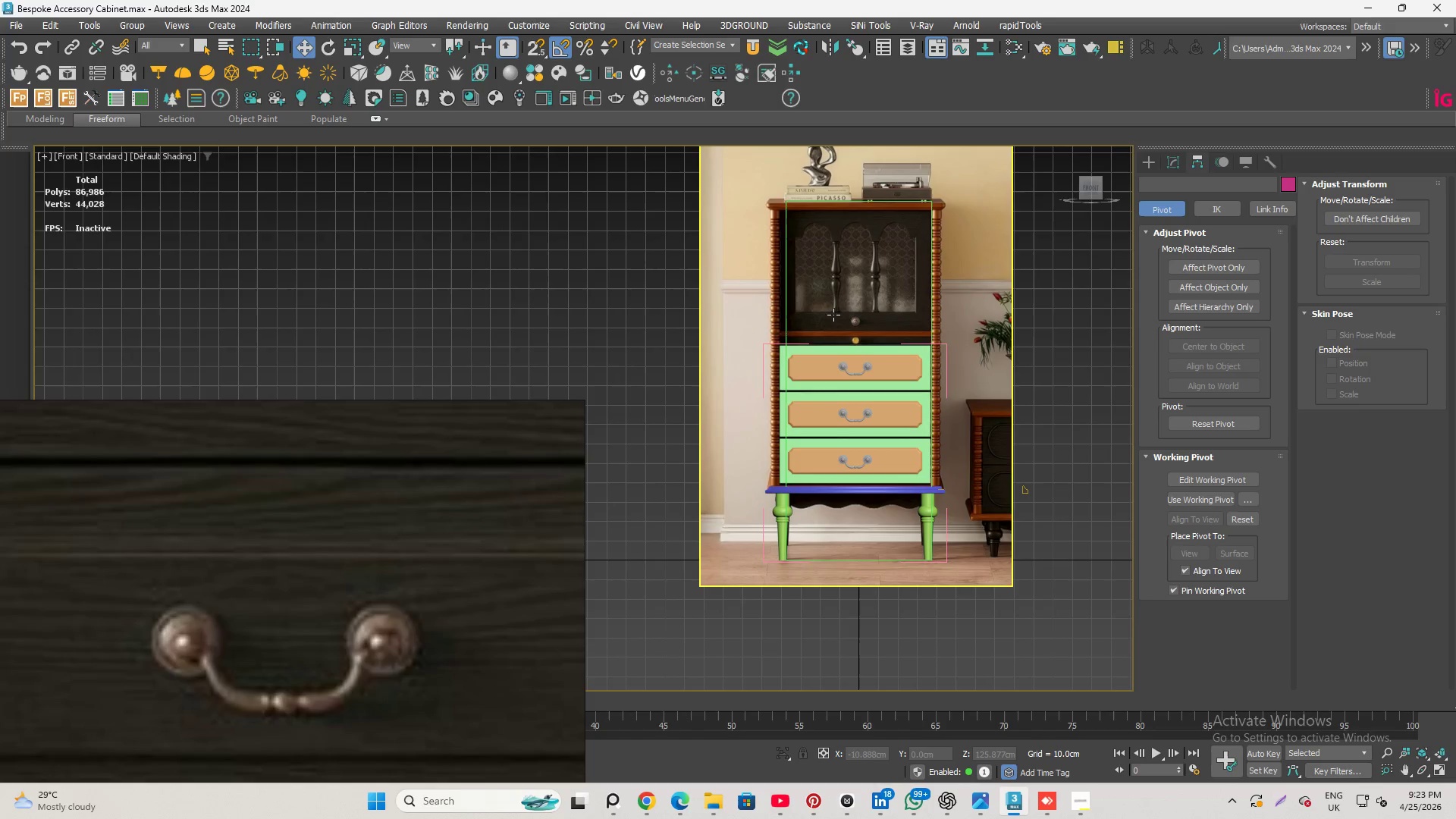 
scroll: coordinate [831, 315], scroll_direction: up, amount: 4.0
 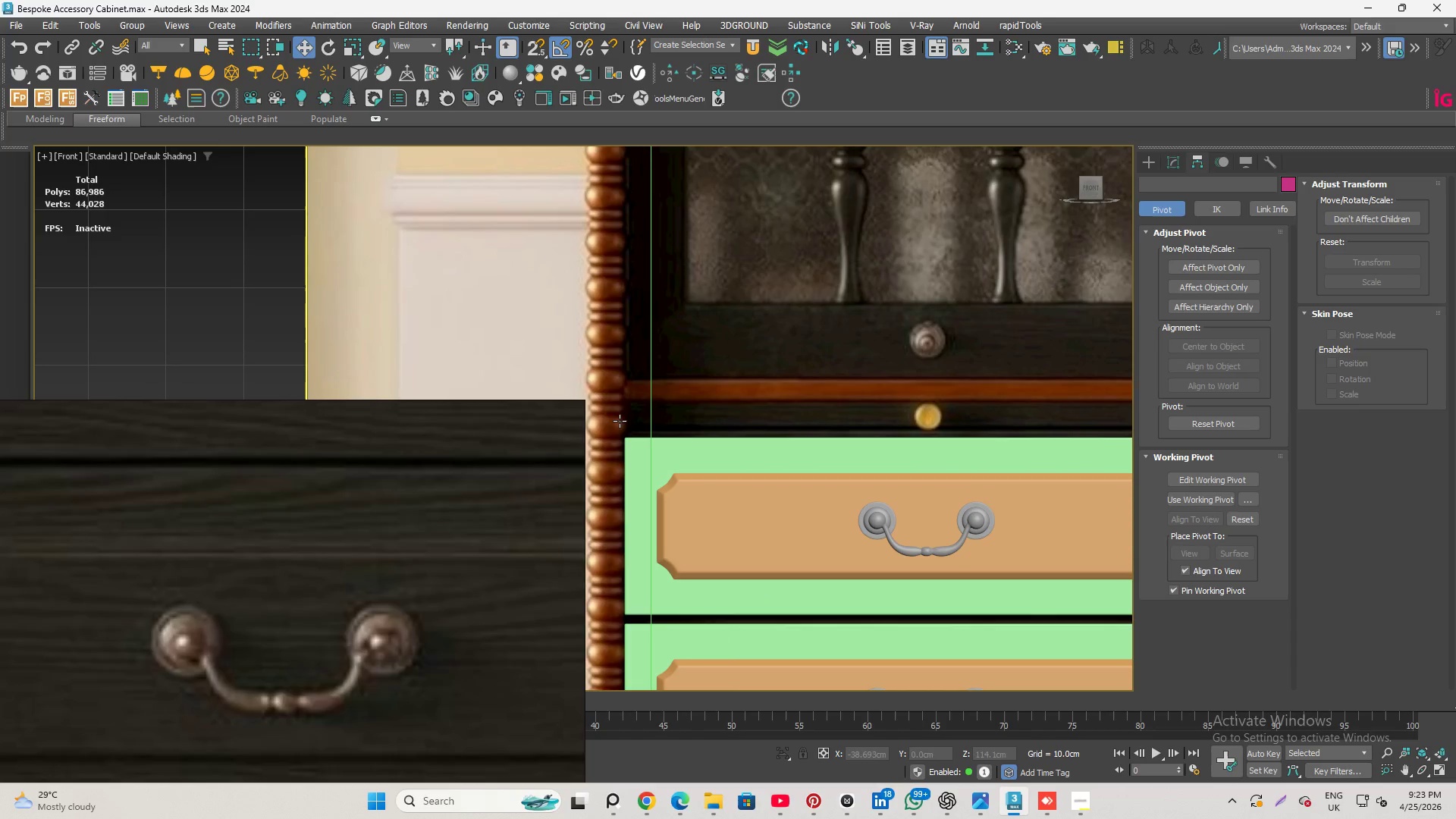 
scroll: coordinate [873, 316], scroll_direction: down, amount: 9.0
 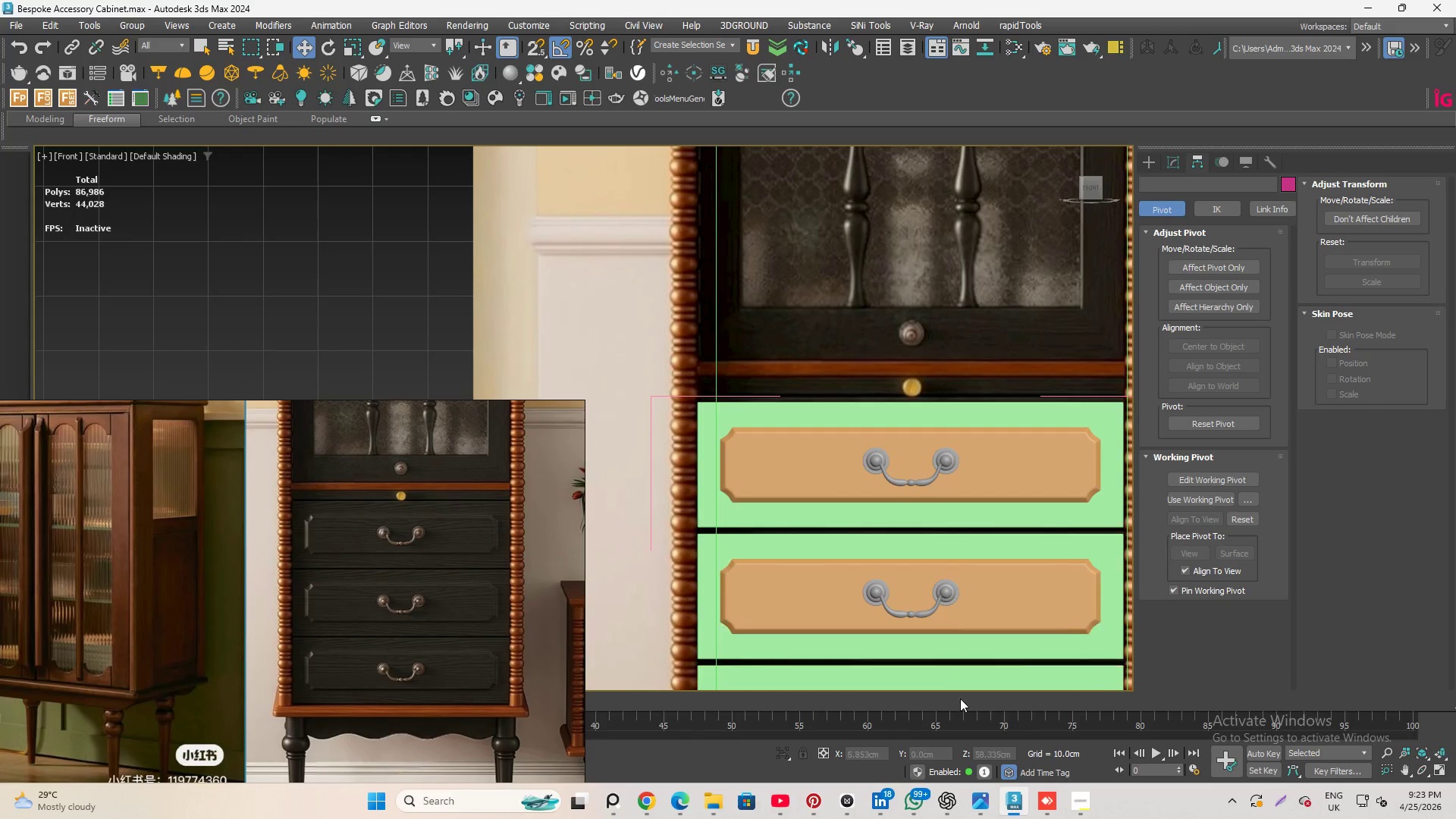 
scroll: coordinate [942, 446], scroll_direction: up, amount: 4.0
 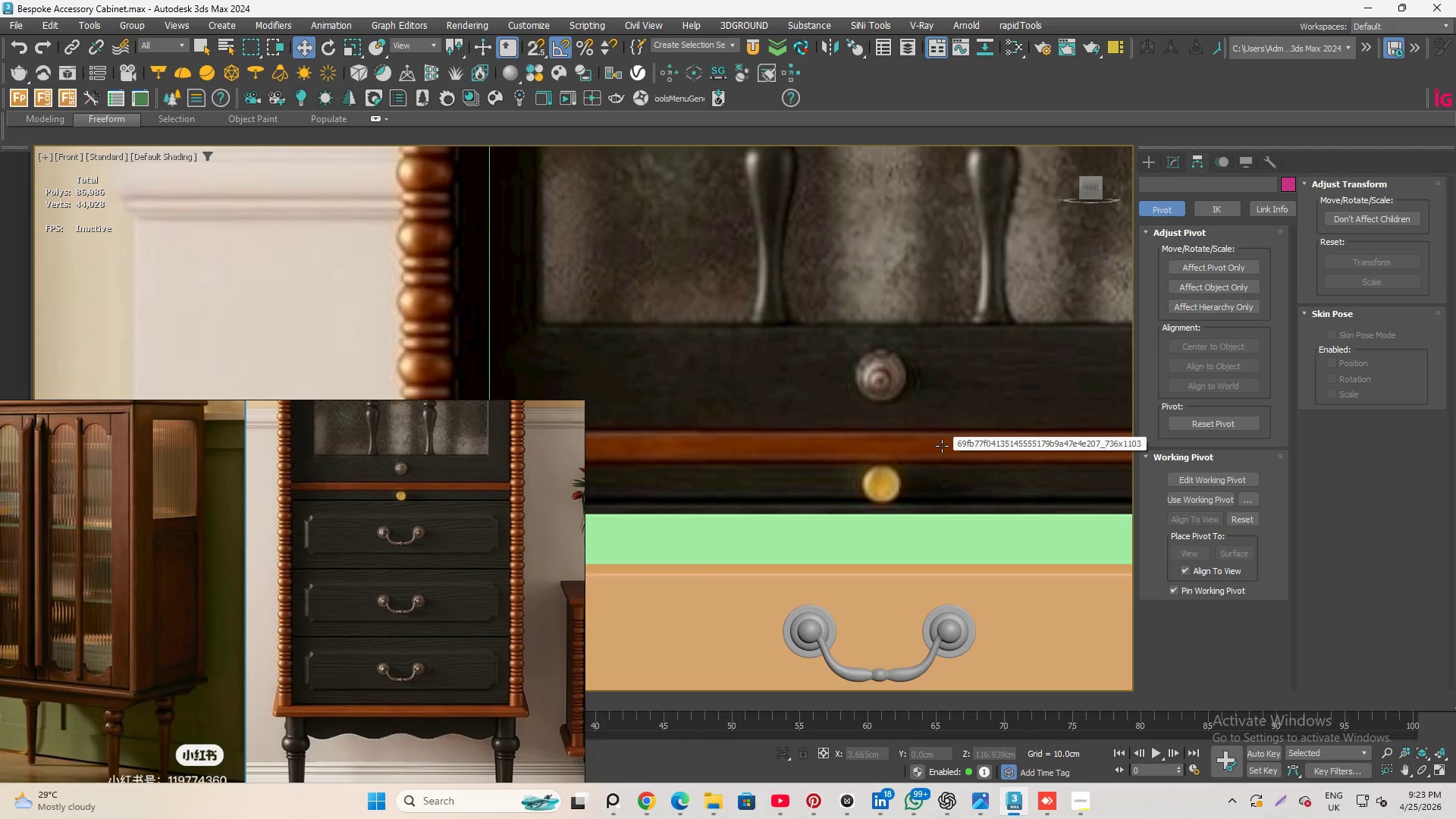 
scroll: coordinate [783, 303], scroll_direction: down, amount: 4.0
 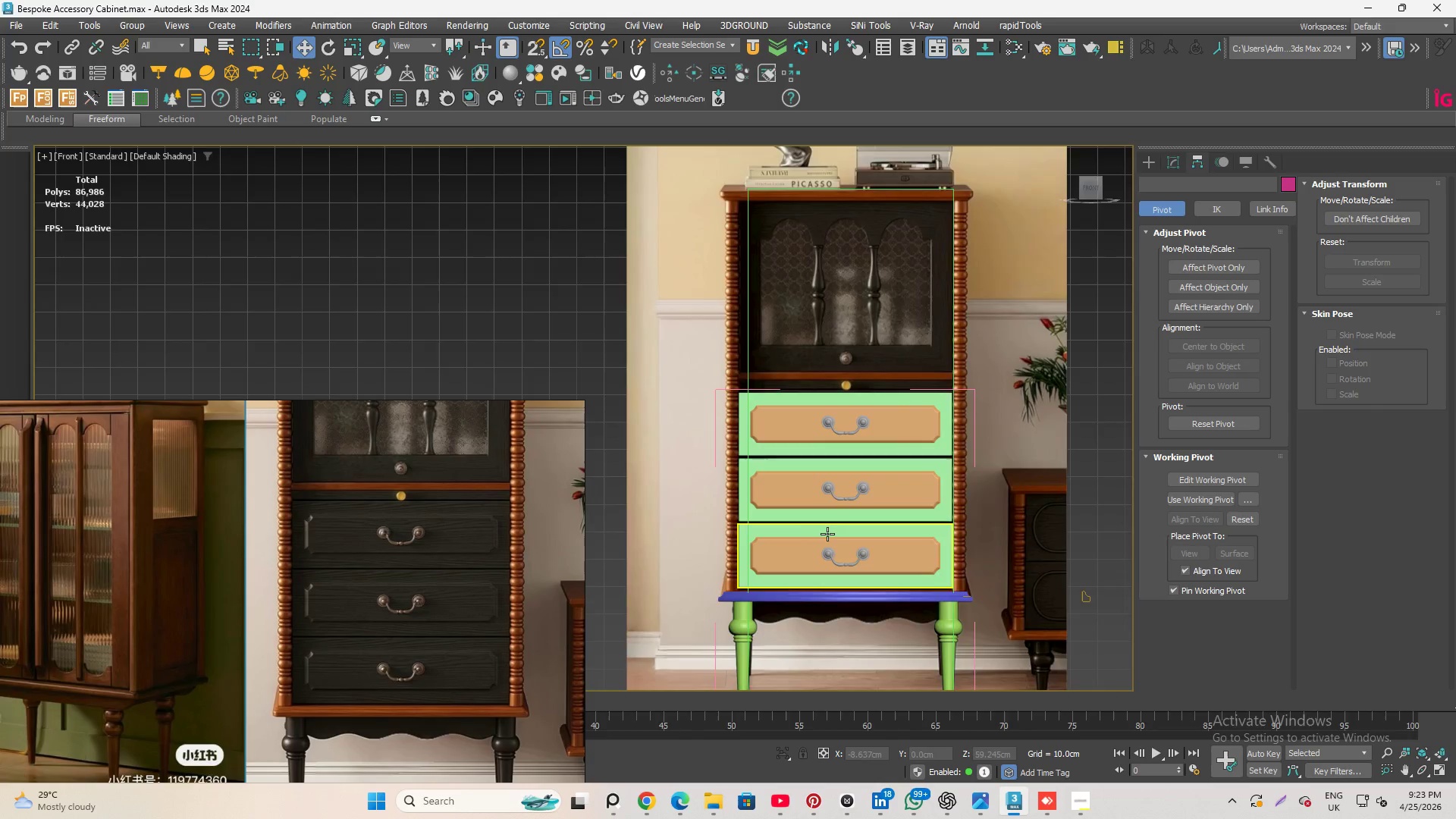 
scroll: coordinate [836, 529], scroll_direction: up, amount: 4.0
 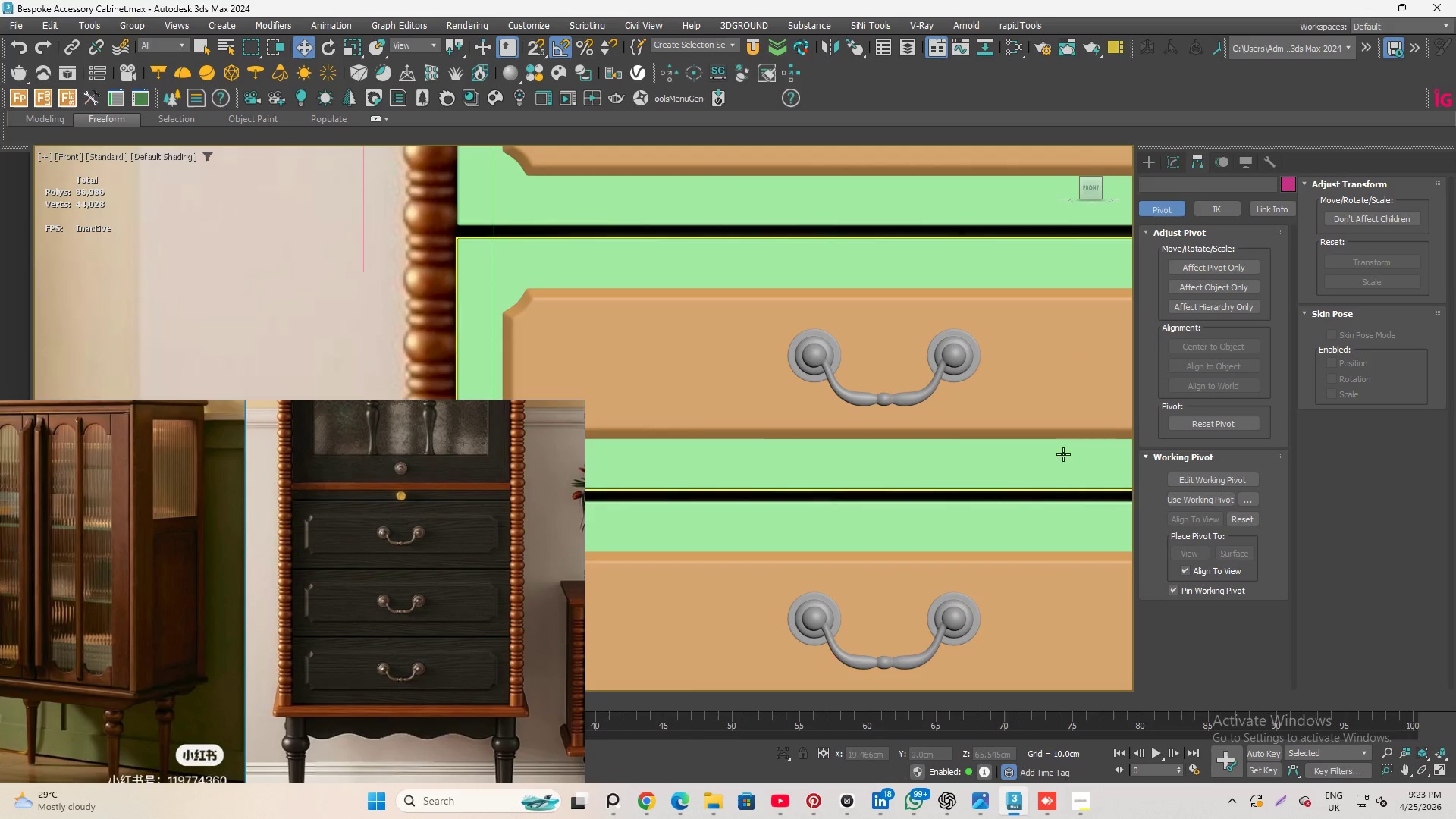 
scroll: coordinate [930, 507], scroll_direction: down, amount: 3.0
 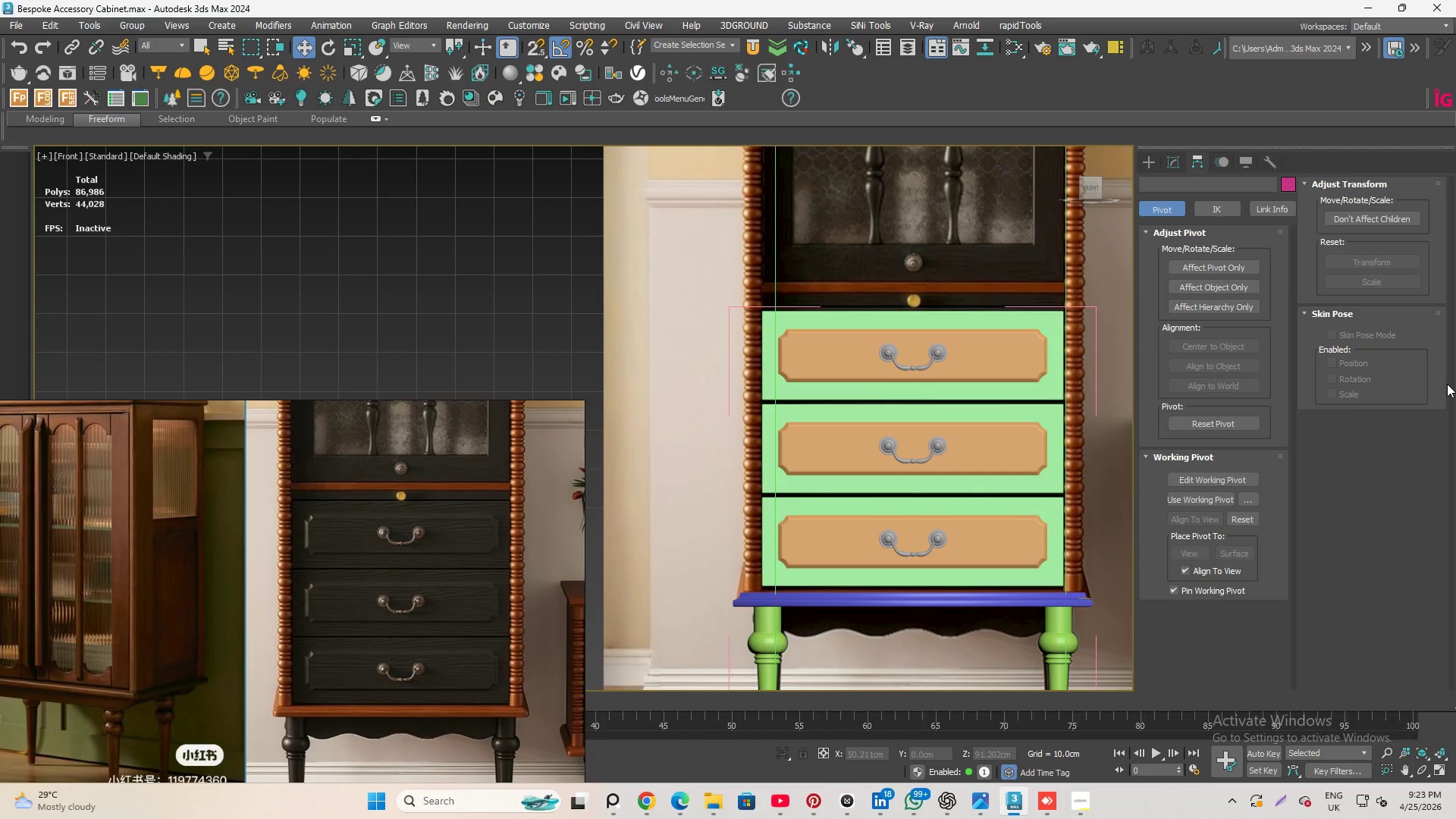 
scroll: coordinate [466, 625], scroll_direction: up, amount: 4.0
 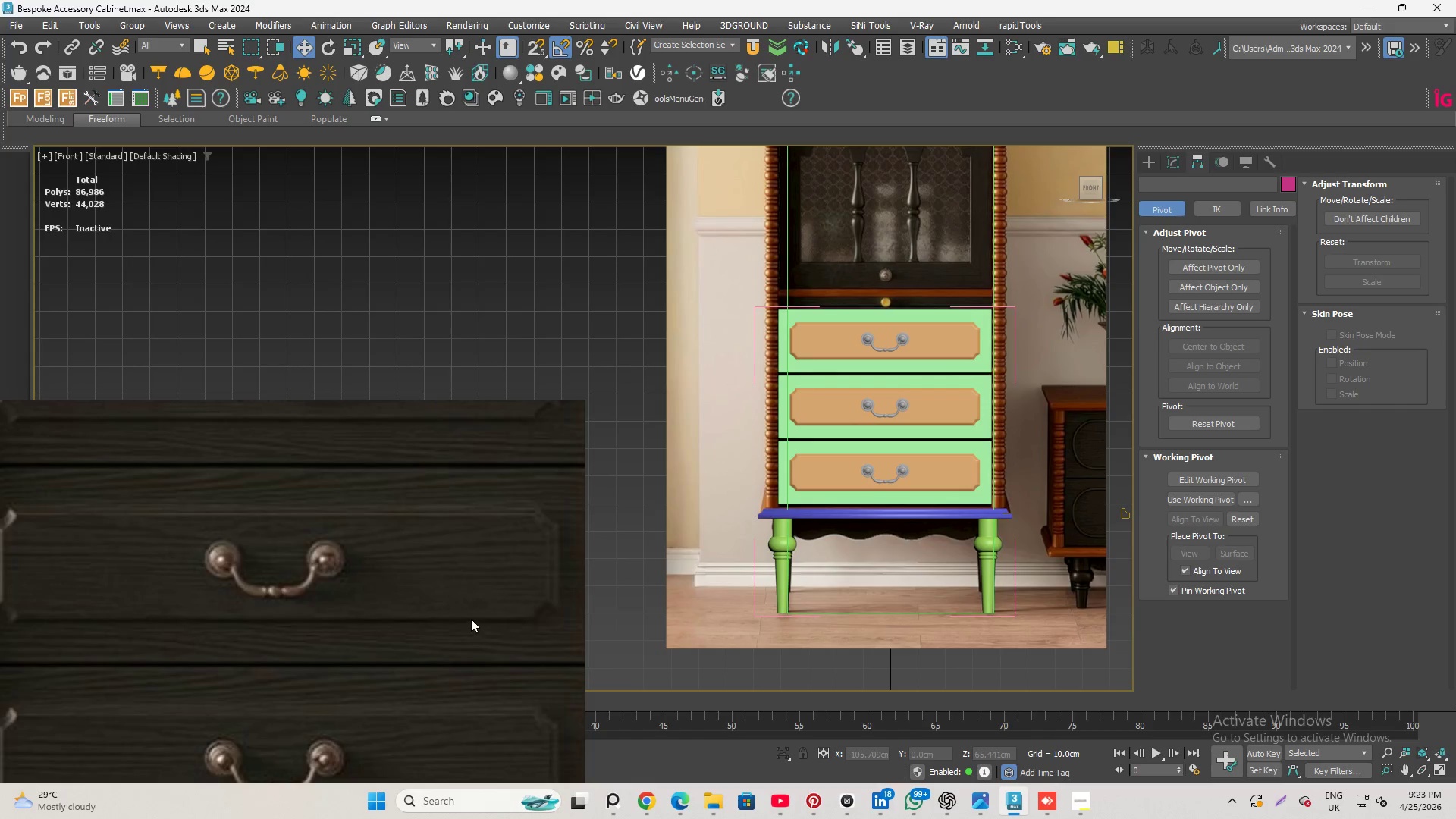 
scroll: coordinate [472, 619], scroll_direction: down, amount: 2.0
 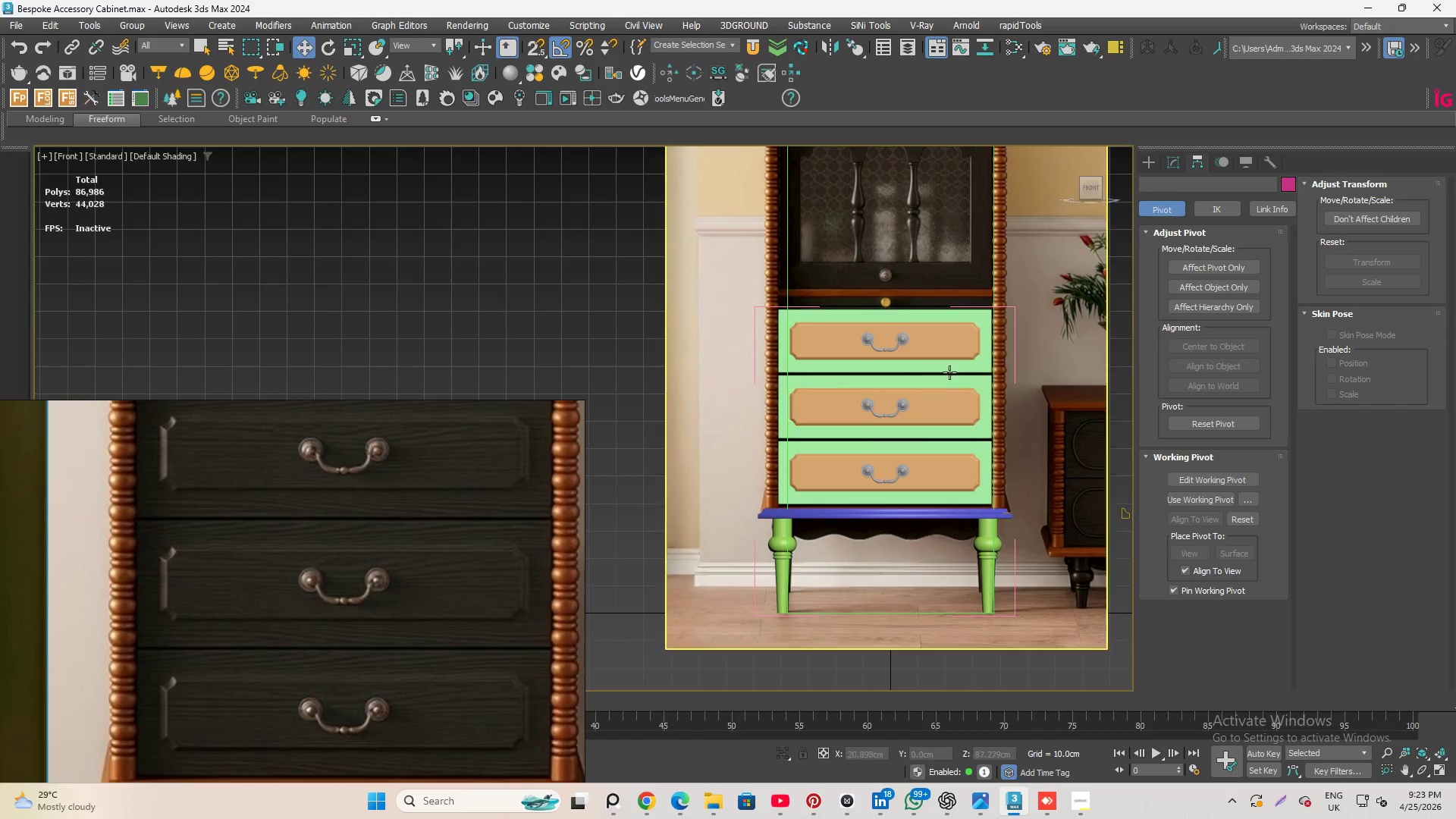 
scroll: coordinate [952, 365], scroll_direction: up, amount: 2.0
 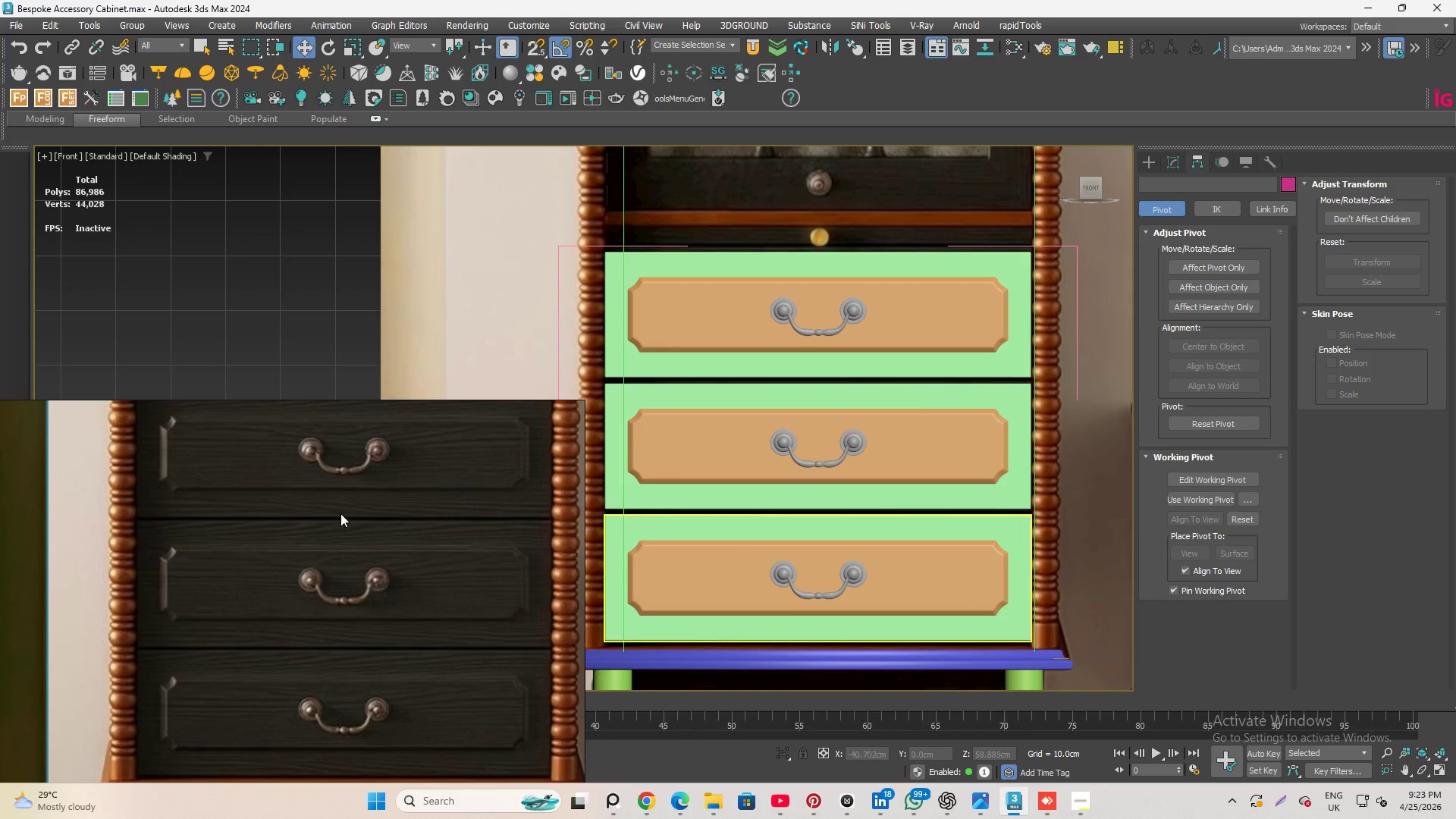 
scroll: coordinate [770, 416], scroll_direction: down, amount: 1.0
 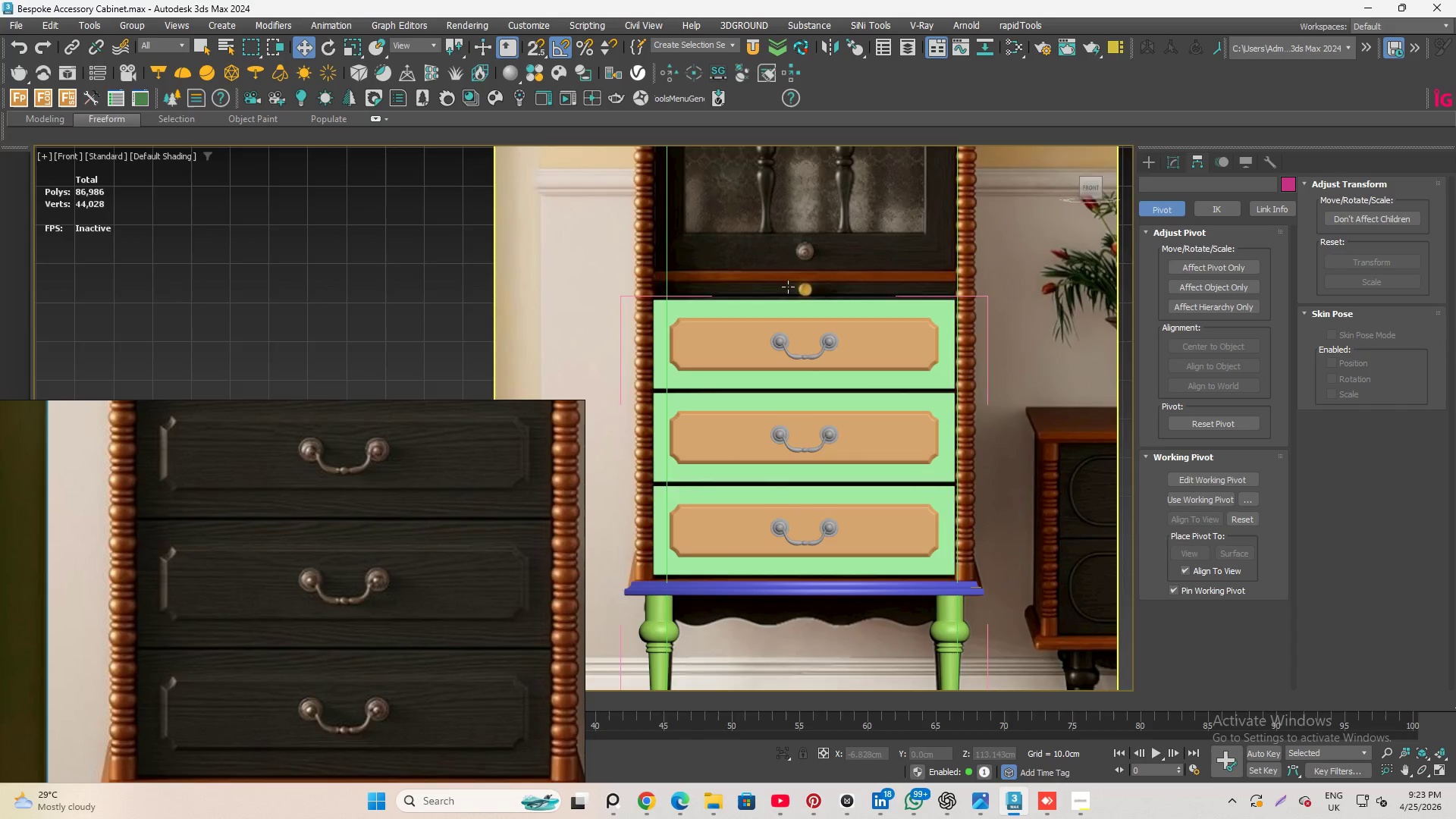 
scroll: coordinate [808, 347], scroll_direction: none, amount: 0.0
 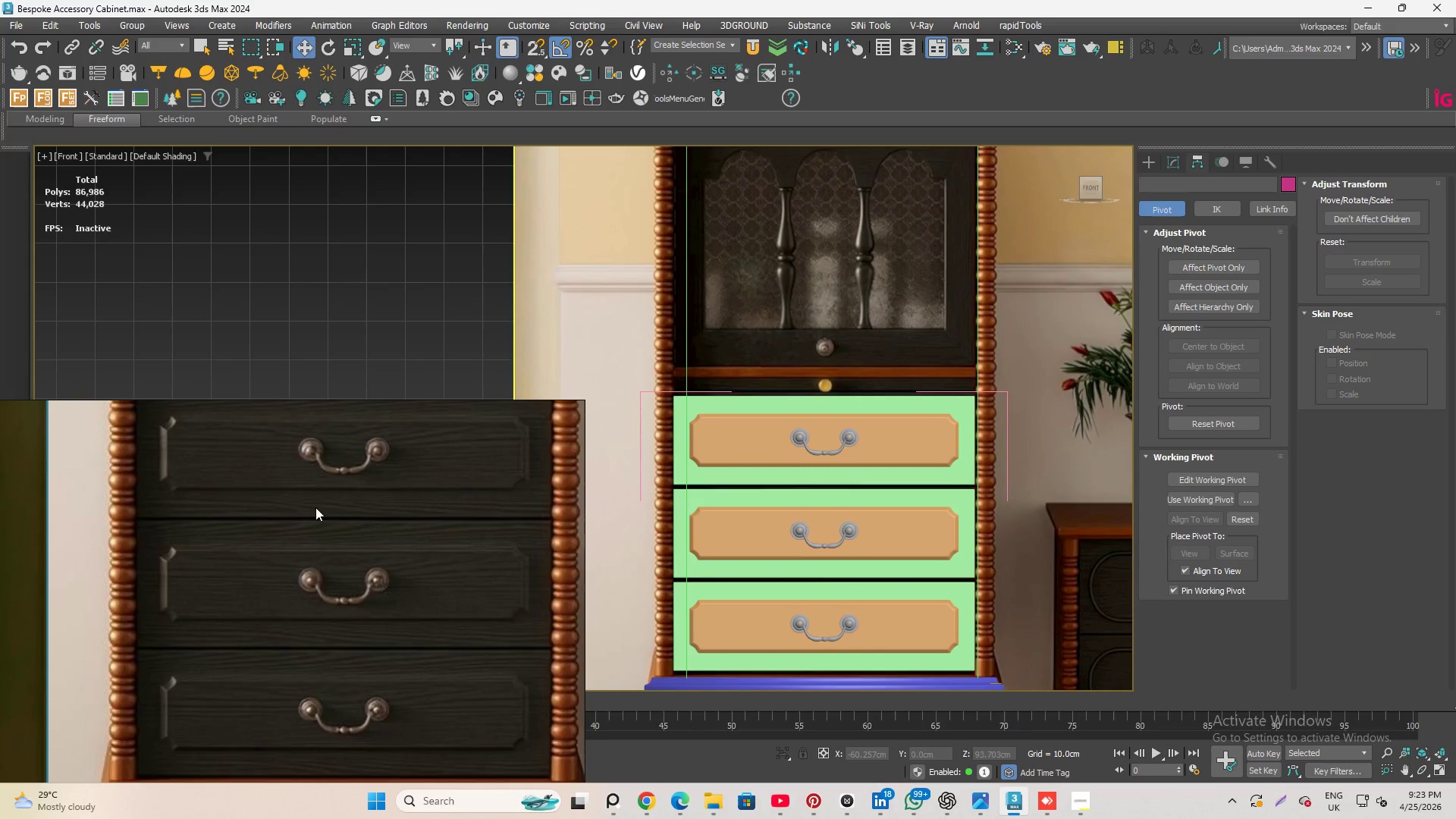 
scroll: coordinate [349, 595], scroll_direction: down, amount: 2.0
 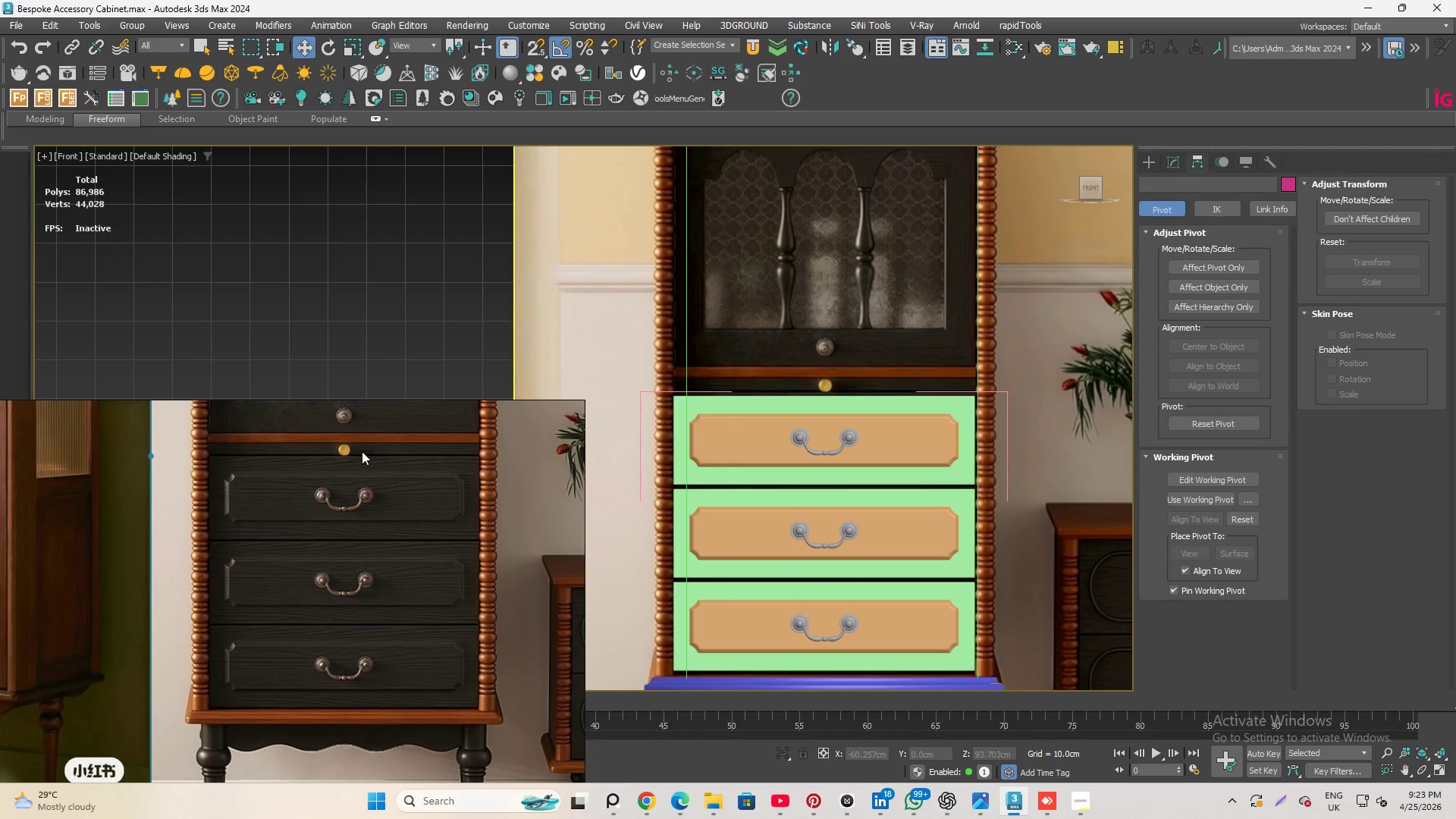 
scroll: coordinate [362, 451], scroll_direction: up, amount: 1.0
 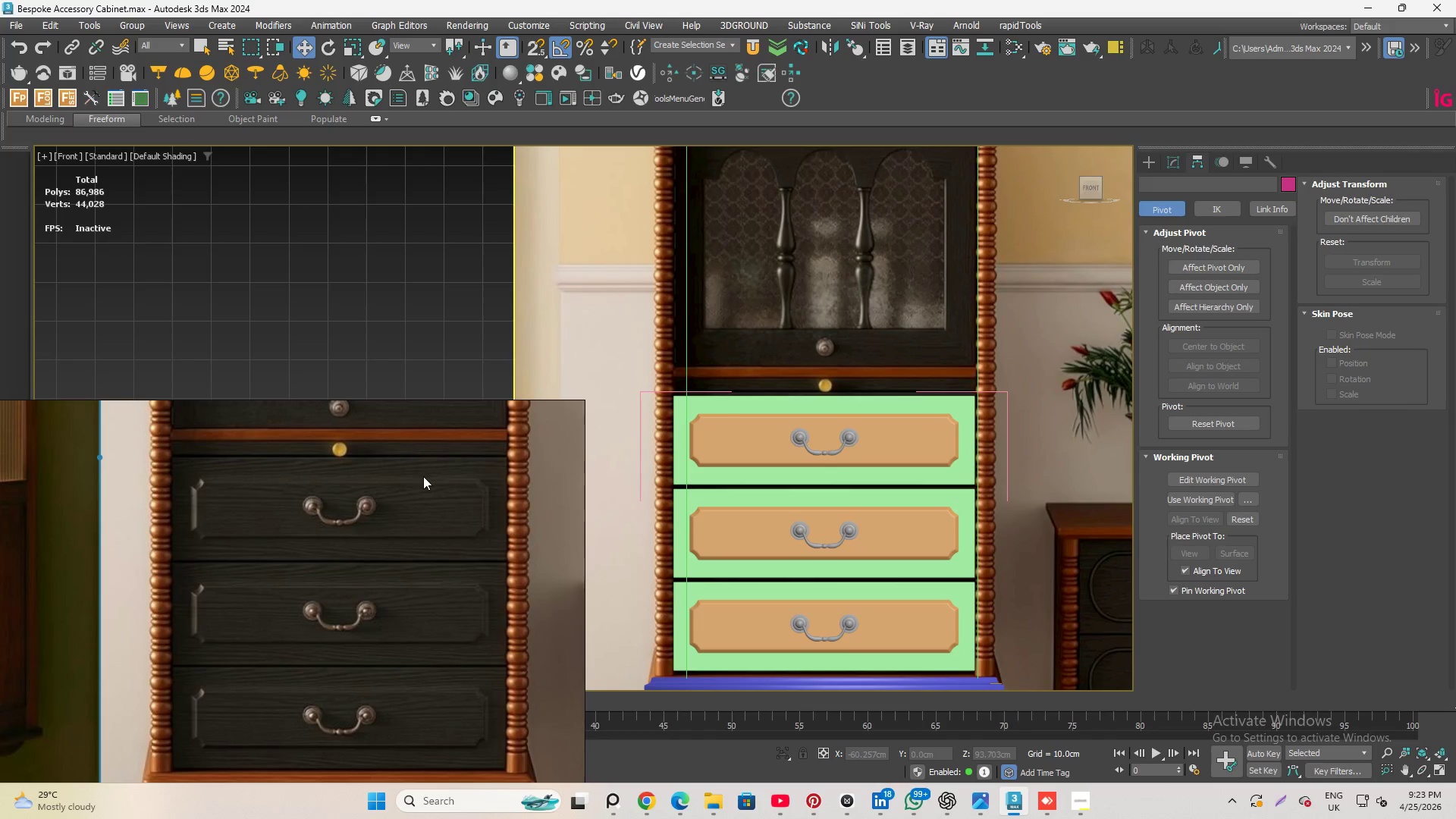 
scroll: coordinate [414, 494], scroll_direction: none, amount: 0.0
 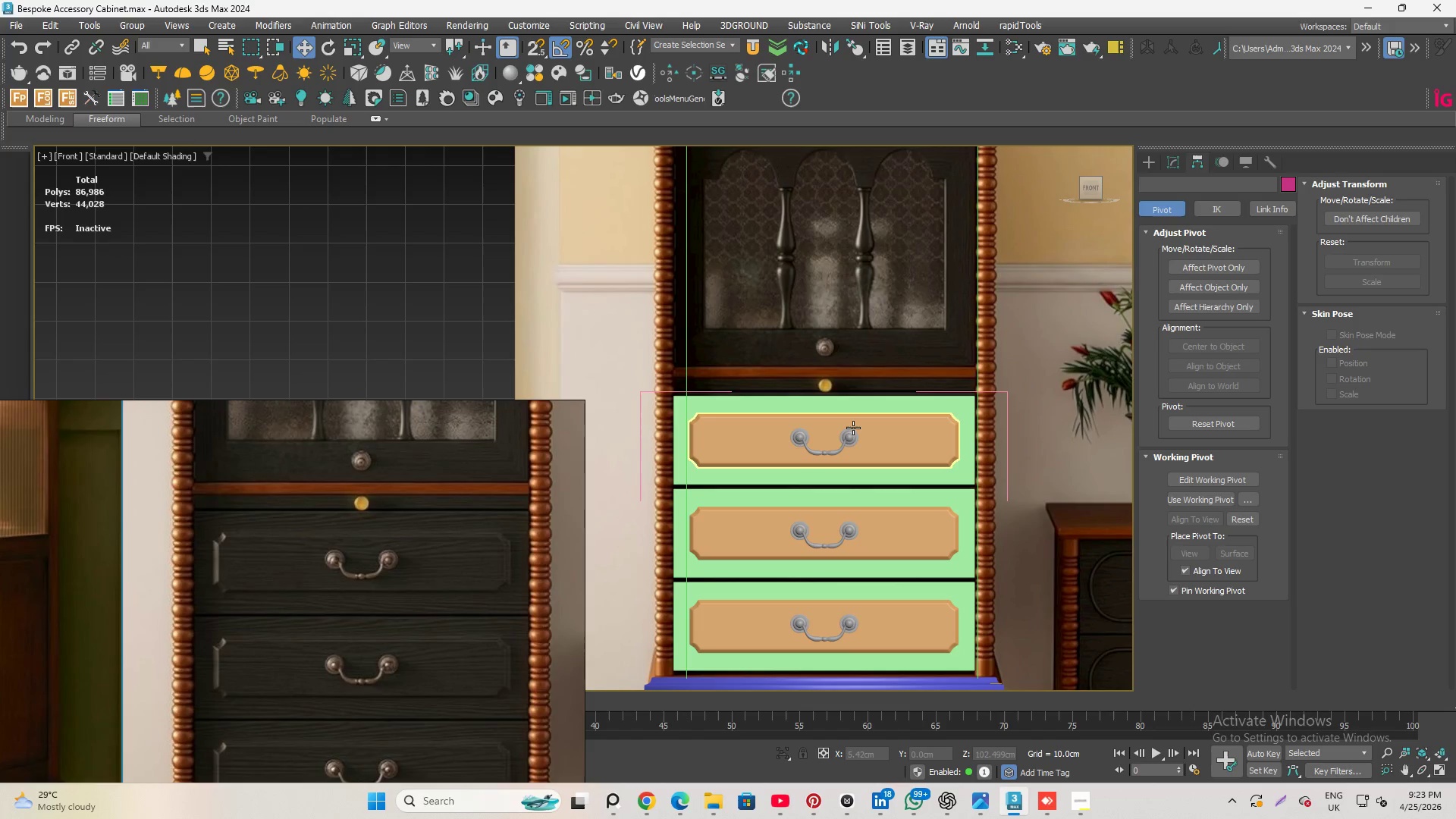 
hold_key(key=AltLeft, duration=6.88)
 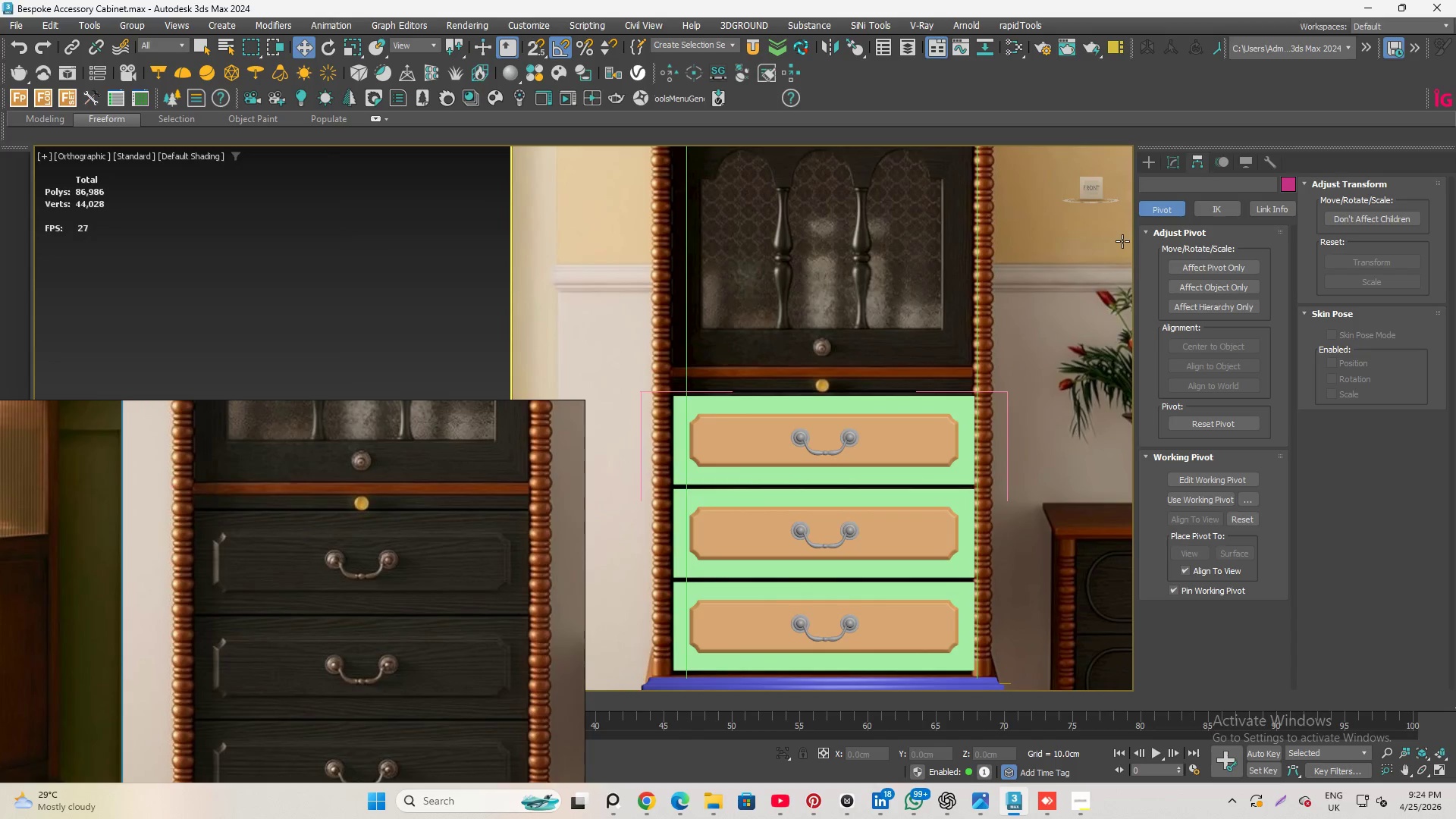 
key(Alt+AltLeft)
 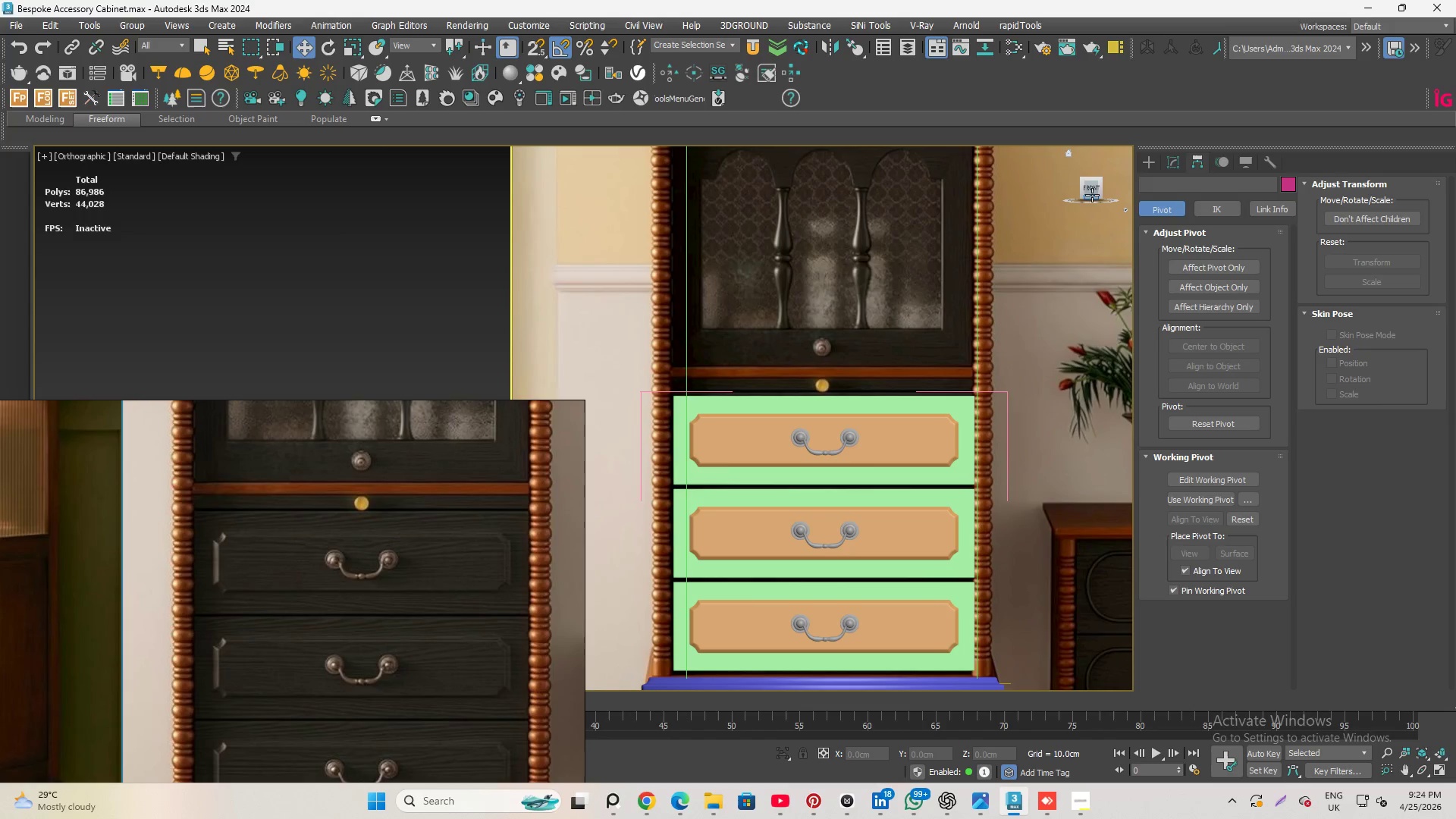 
left_click([1092, 193])
 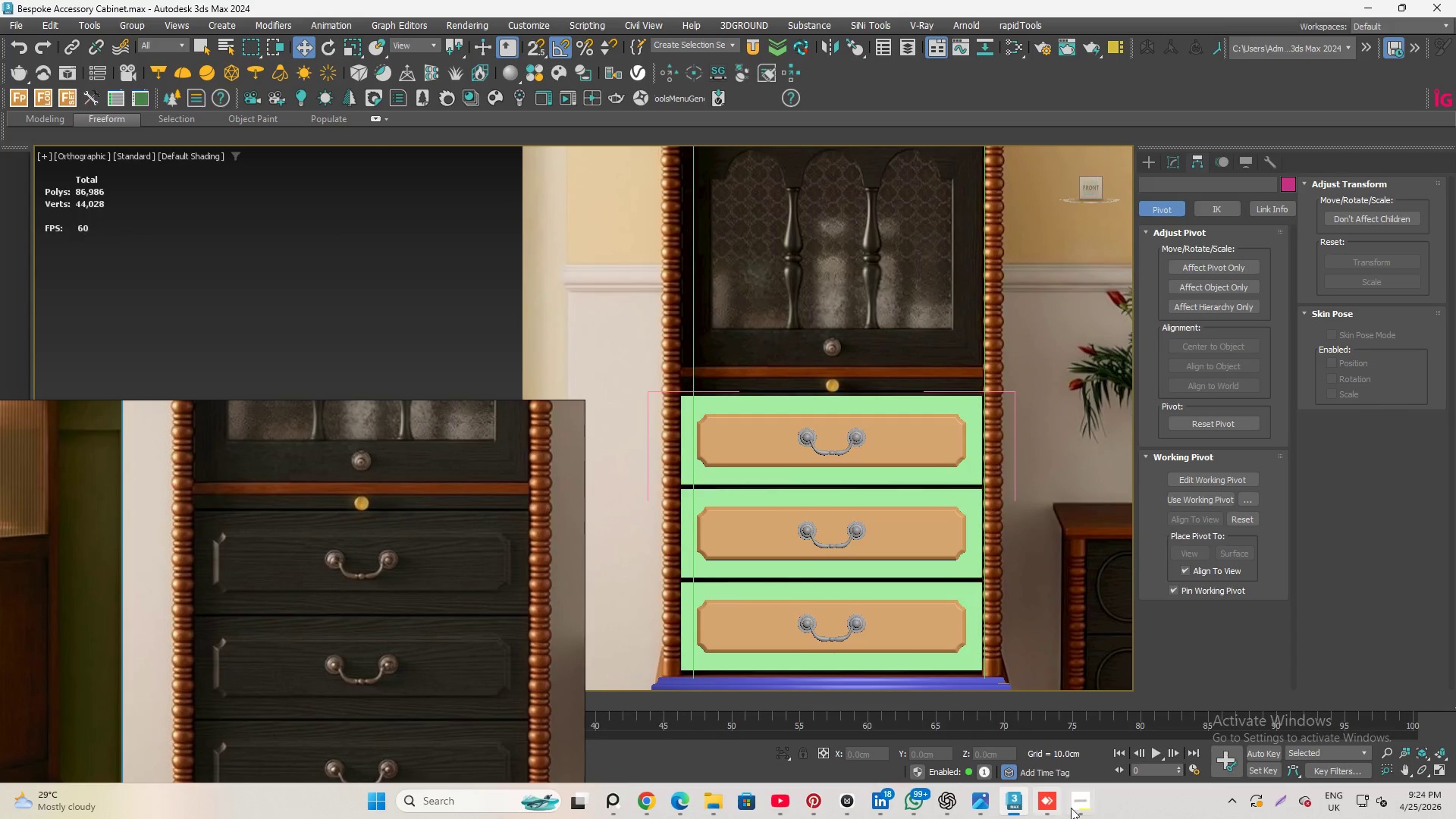 
left_click([1079, 804])
 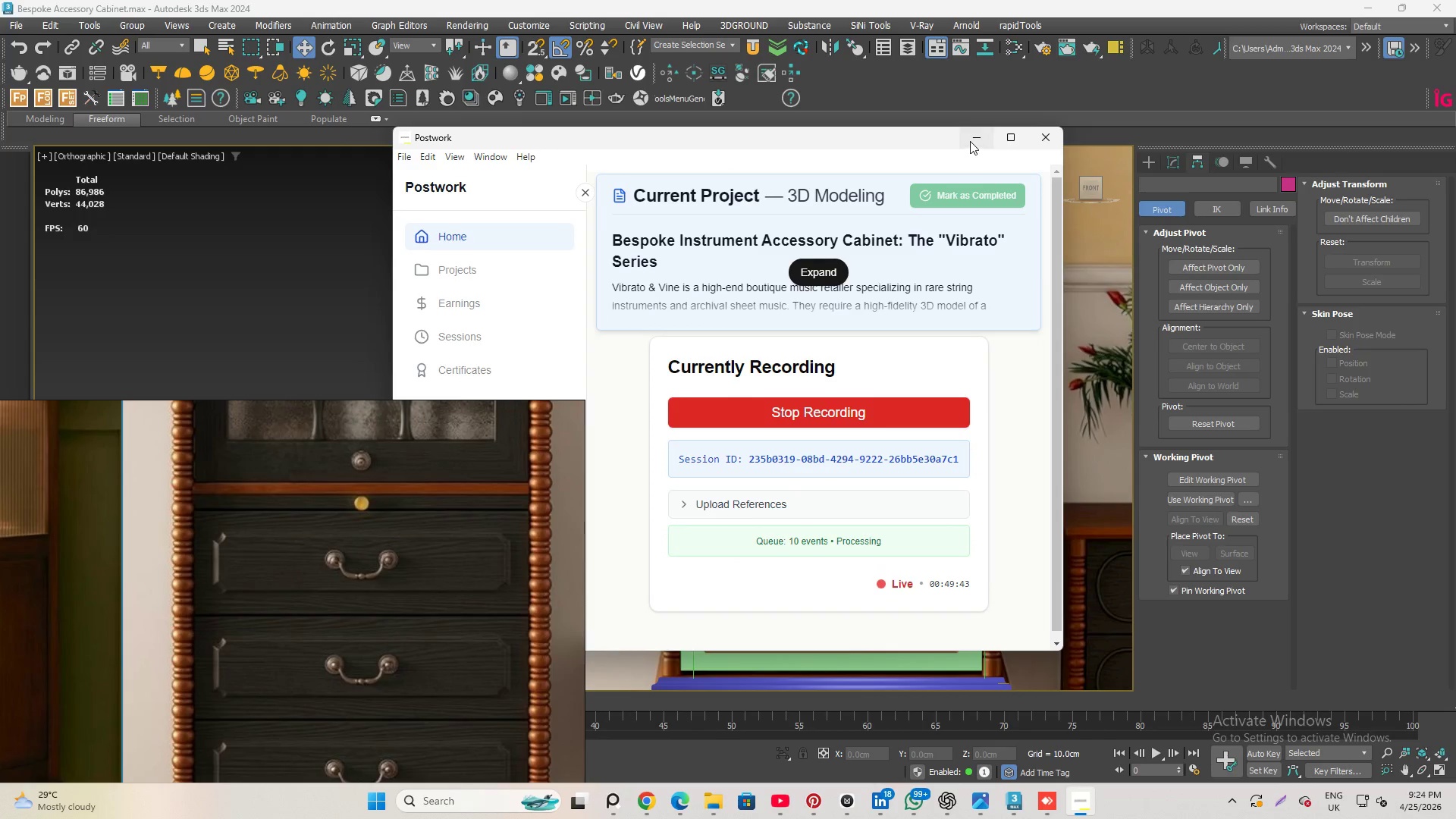 
left_click([970, 141])
 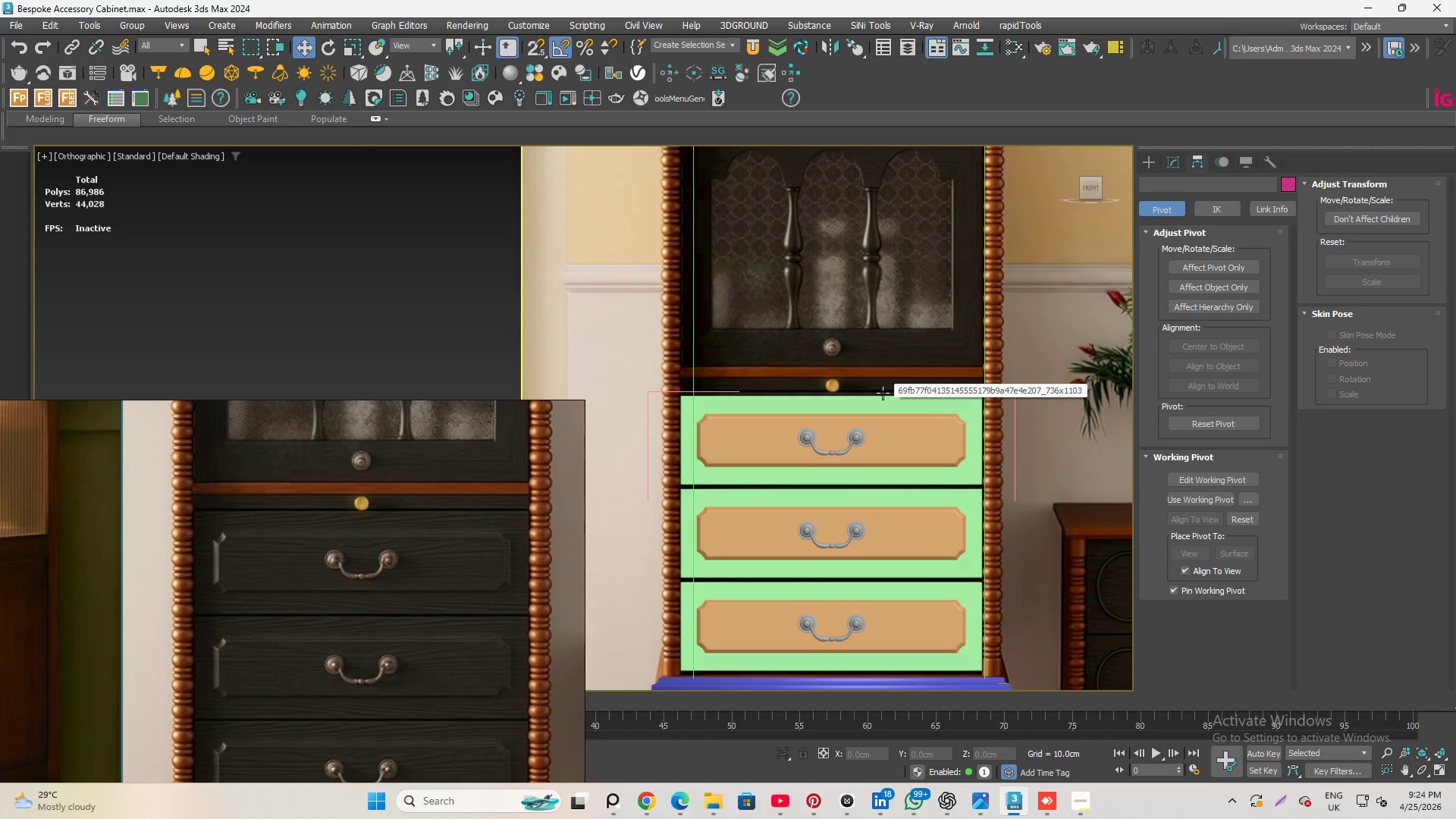 
wait(8.61)
 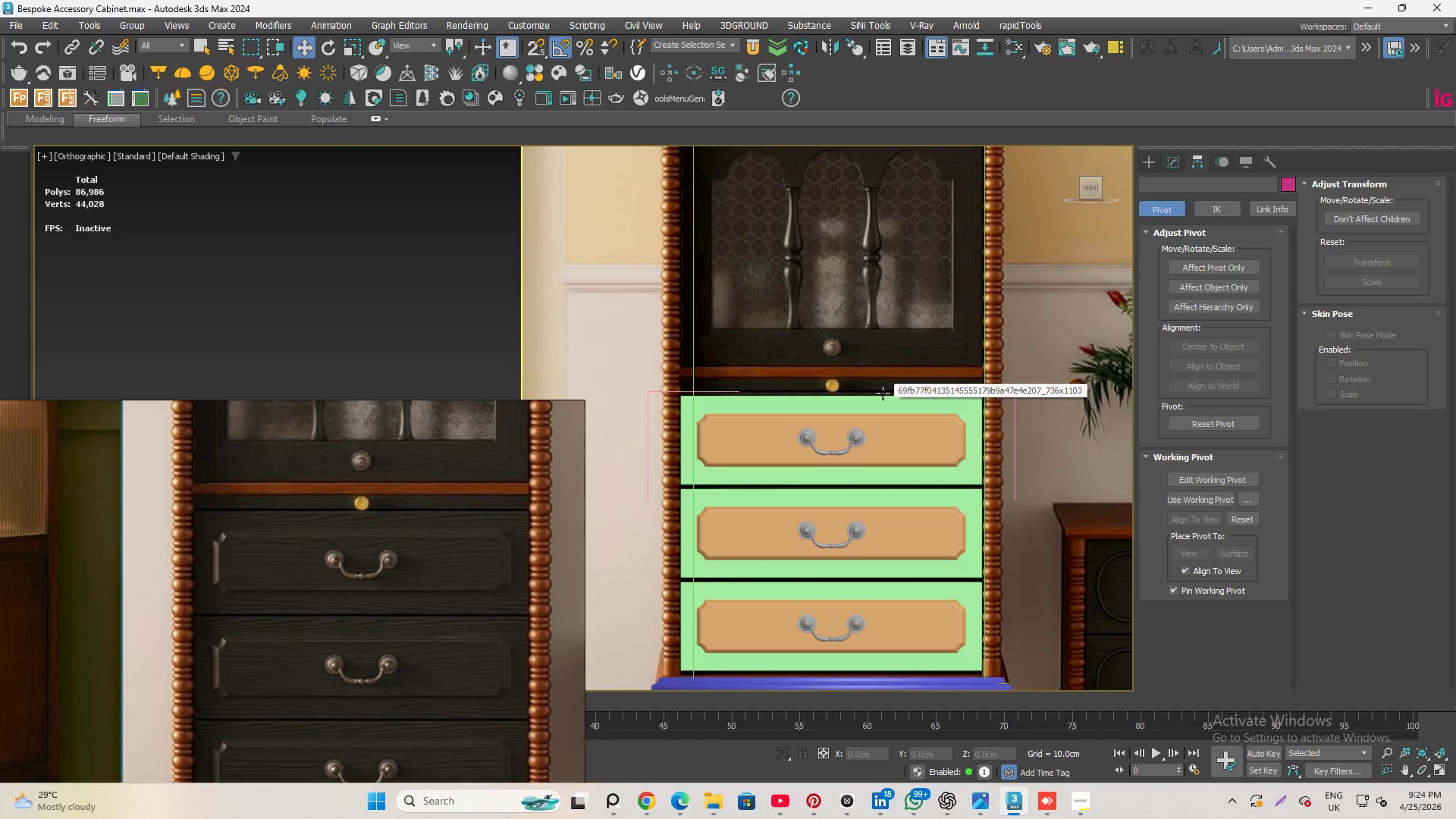 
scroll: coordinate [814, 381], scroll_direction: down, amount: 2.0
 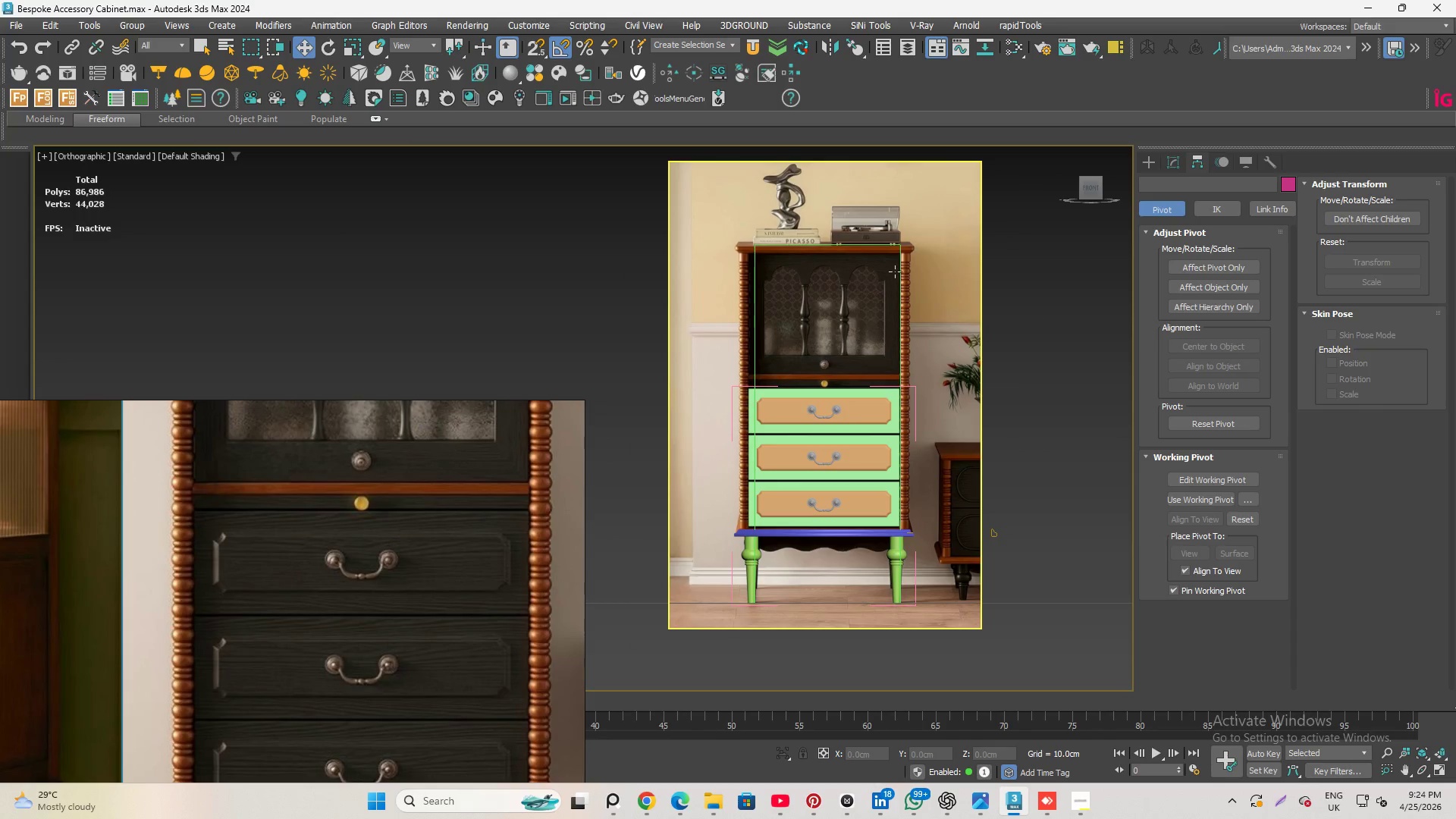 
scroll: coordinate [962, 193], scroll_direction: up, amount: 5.0
 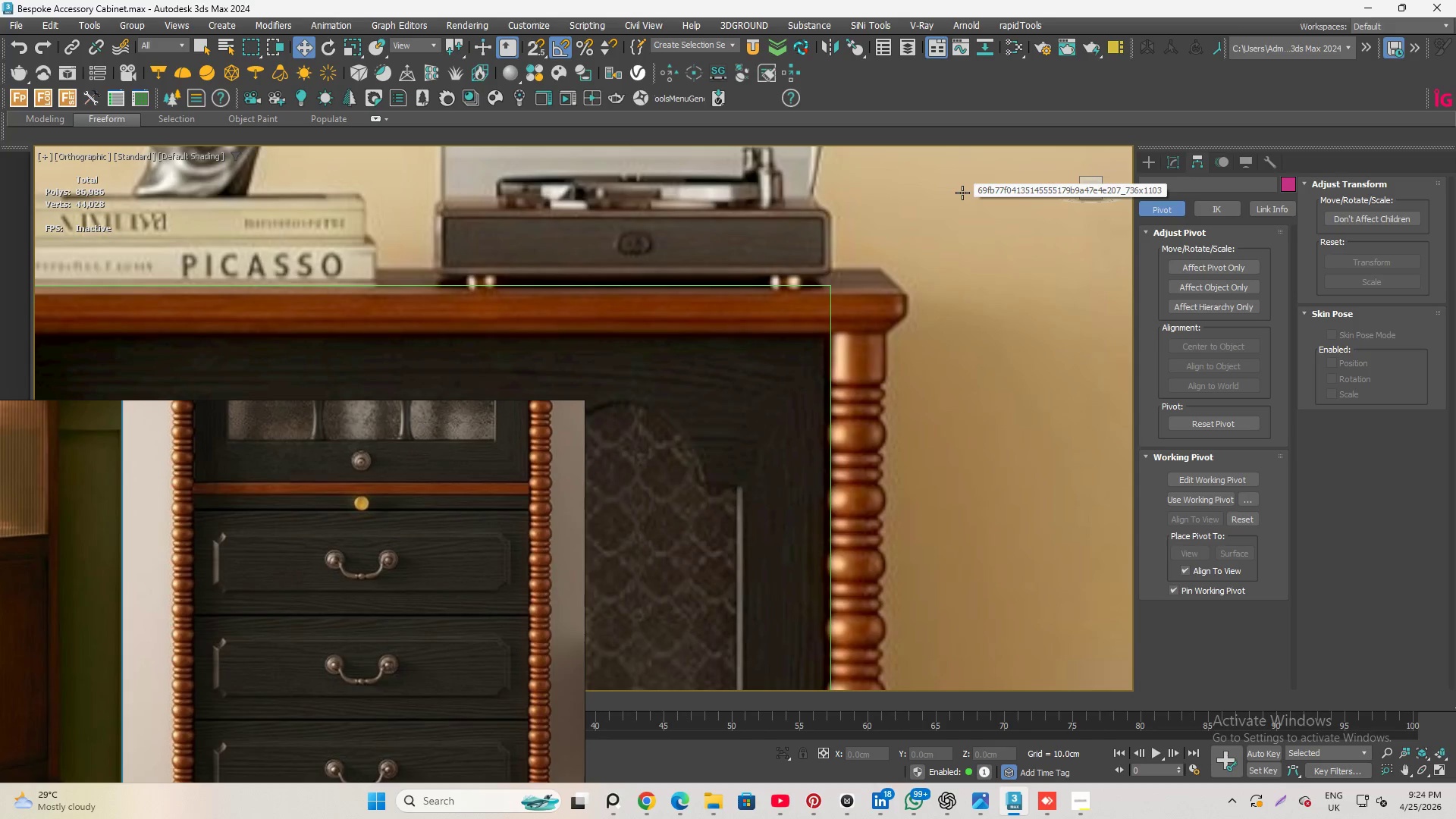 
scroll: coordinate [867, 410], scroll_direction: down, amount: 6.0
 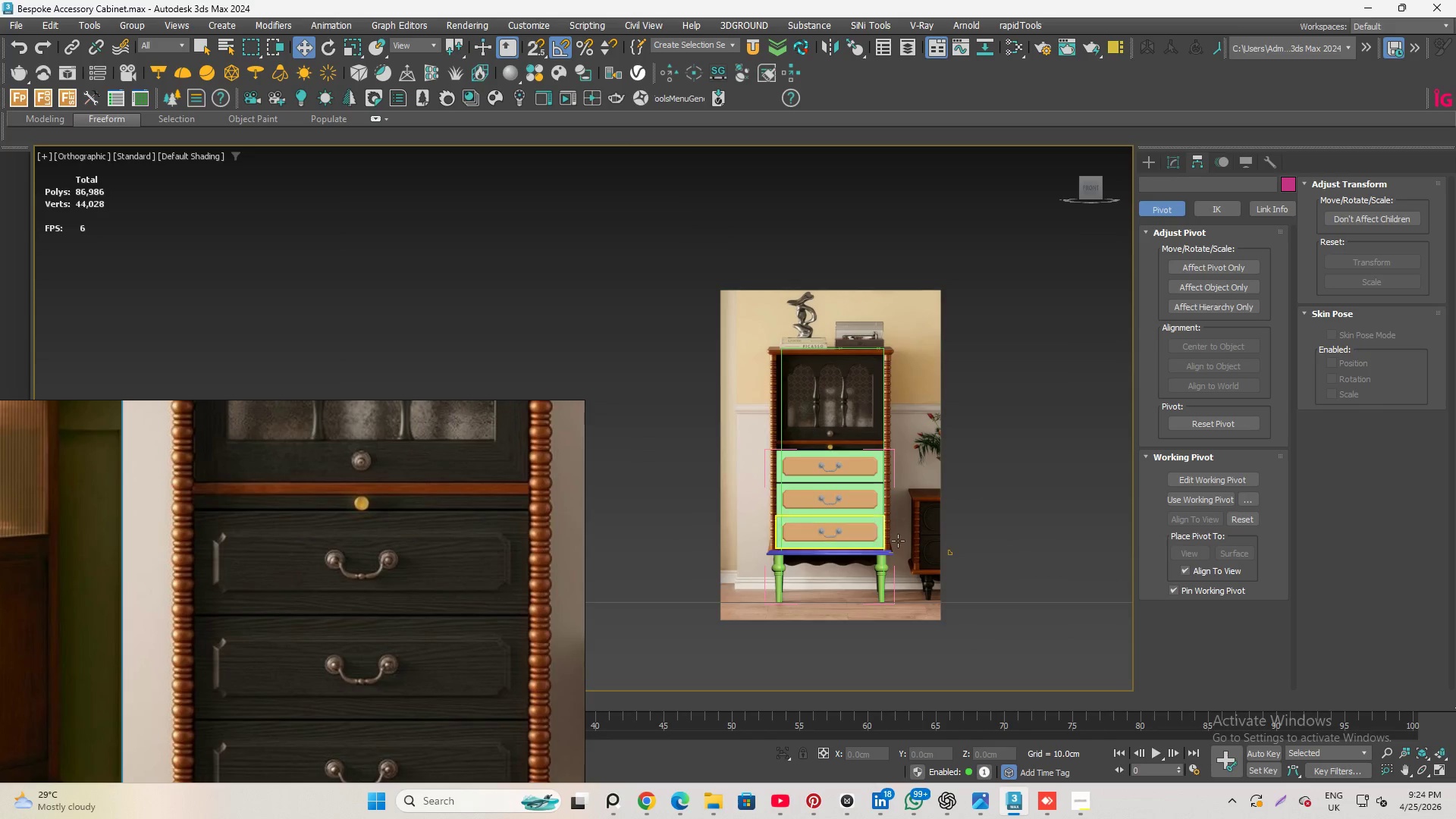 
scroll: coordinate [482, 679], scroll_direction: up, amount: 8.0
 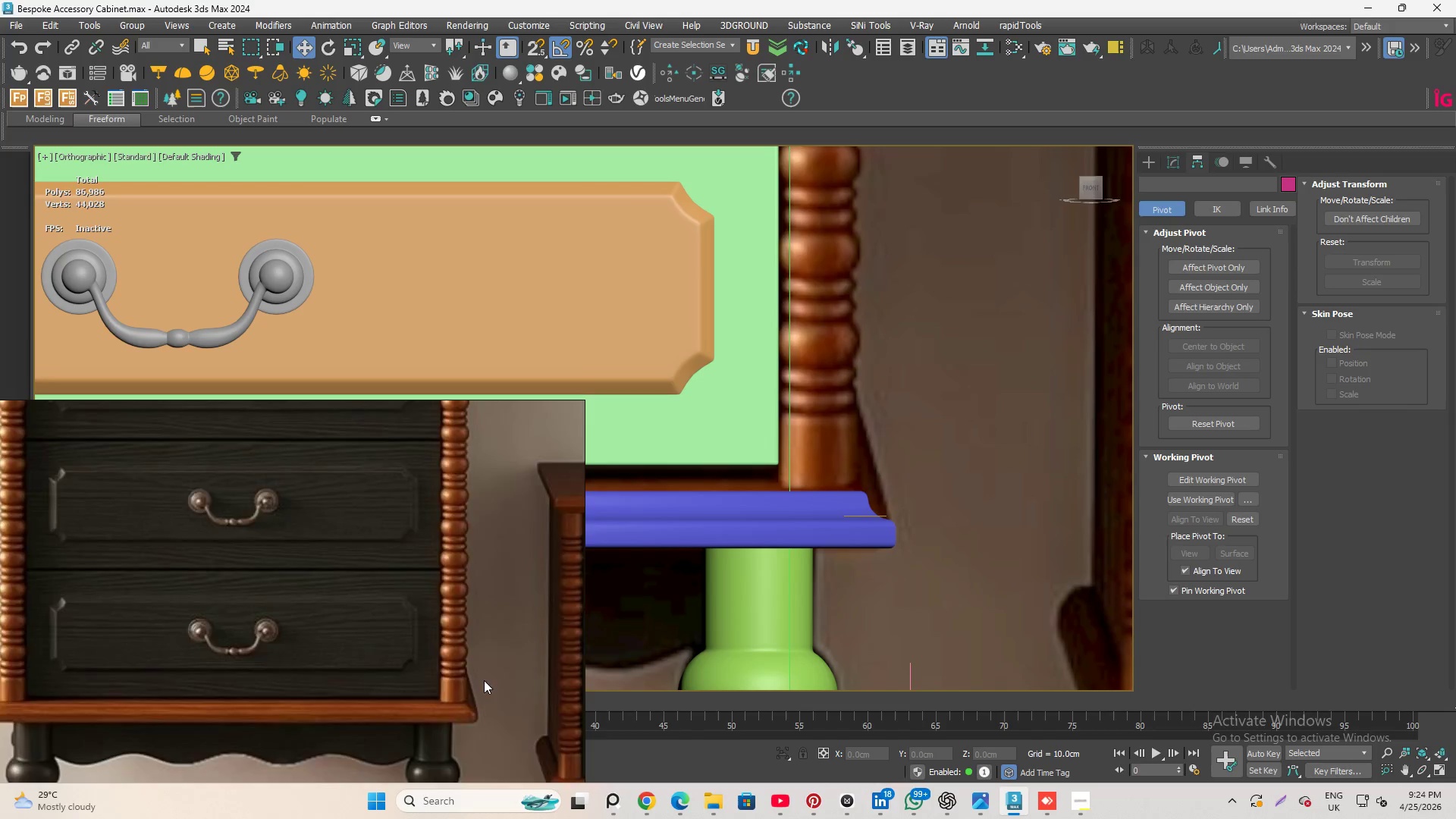 
scroll: coordinate [469, 743], scroll_direction: down, amount: 6.0
 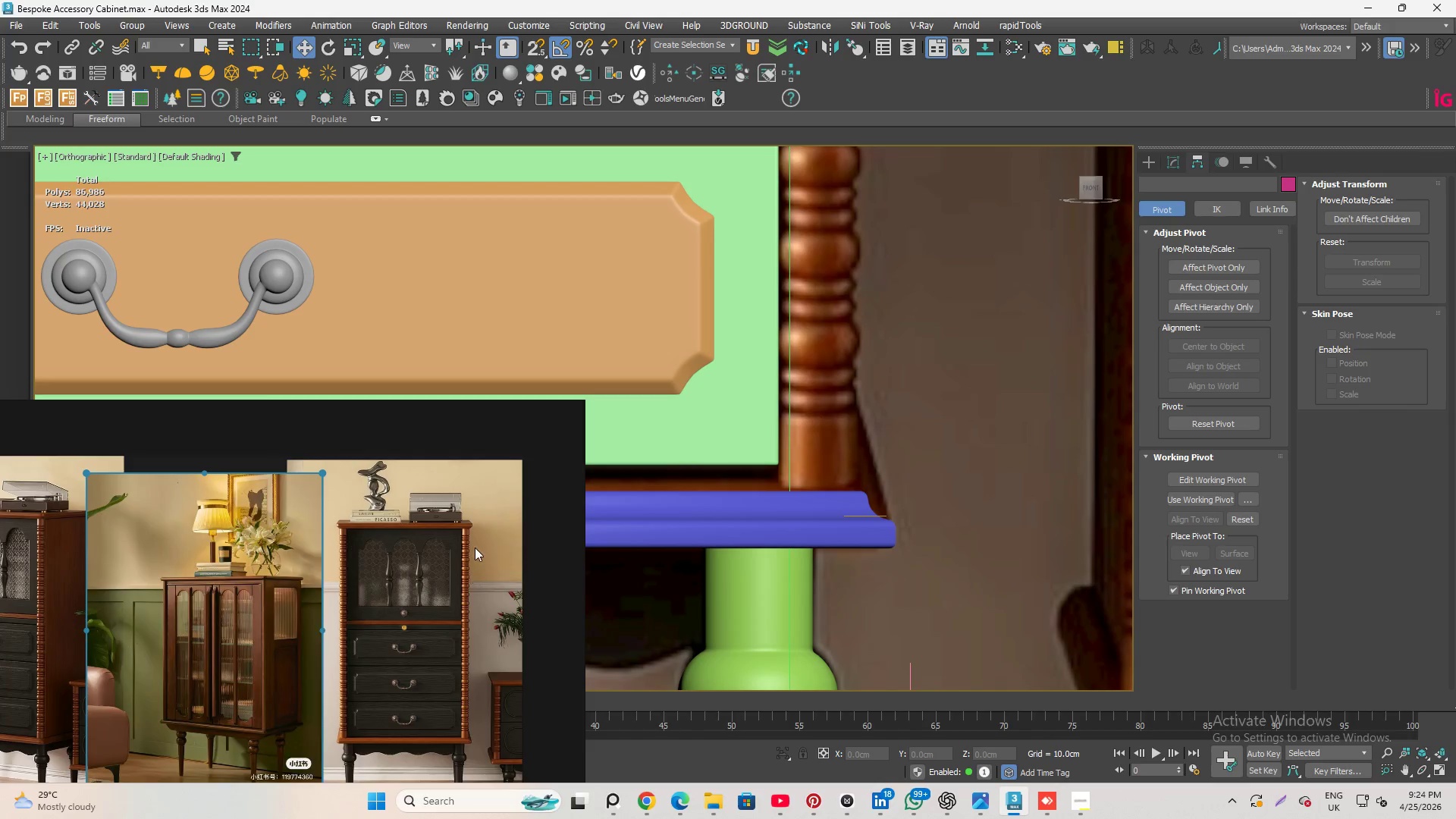 
scroll: coordinate [470, 526], scroll_direction: up, amount: 8.0
 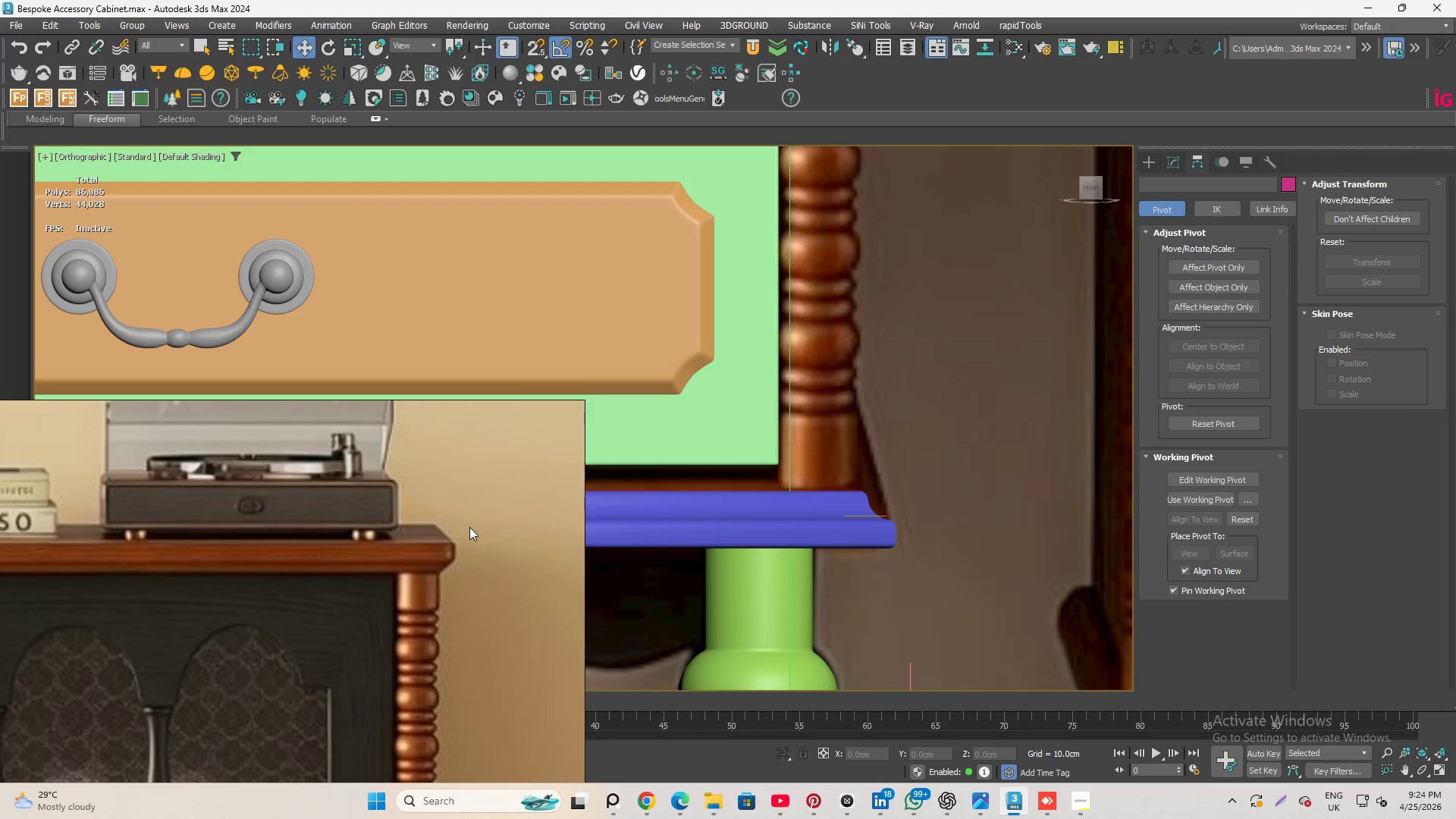 
scroll: coordinate [469, 527], scroll_direction: down, amount: 5.0
 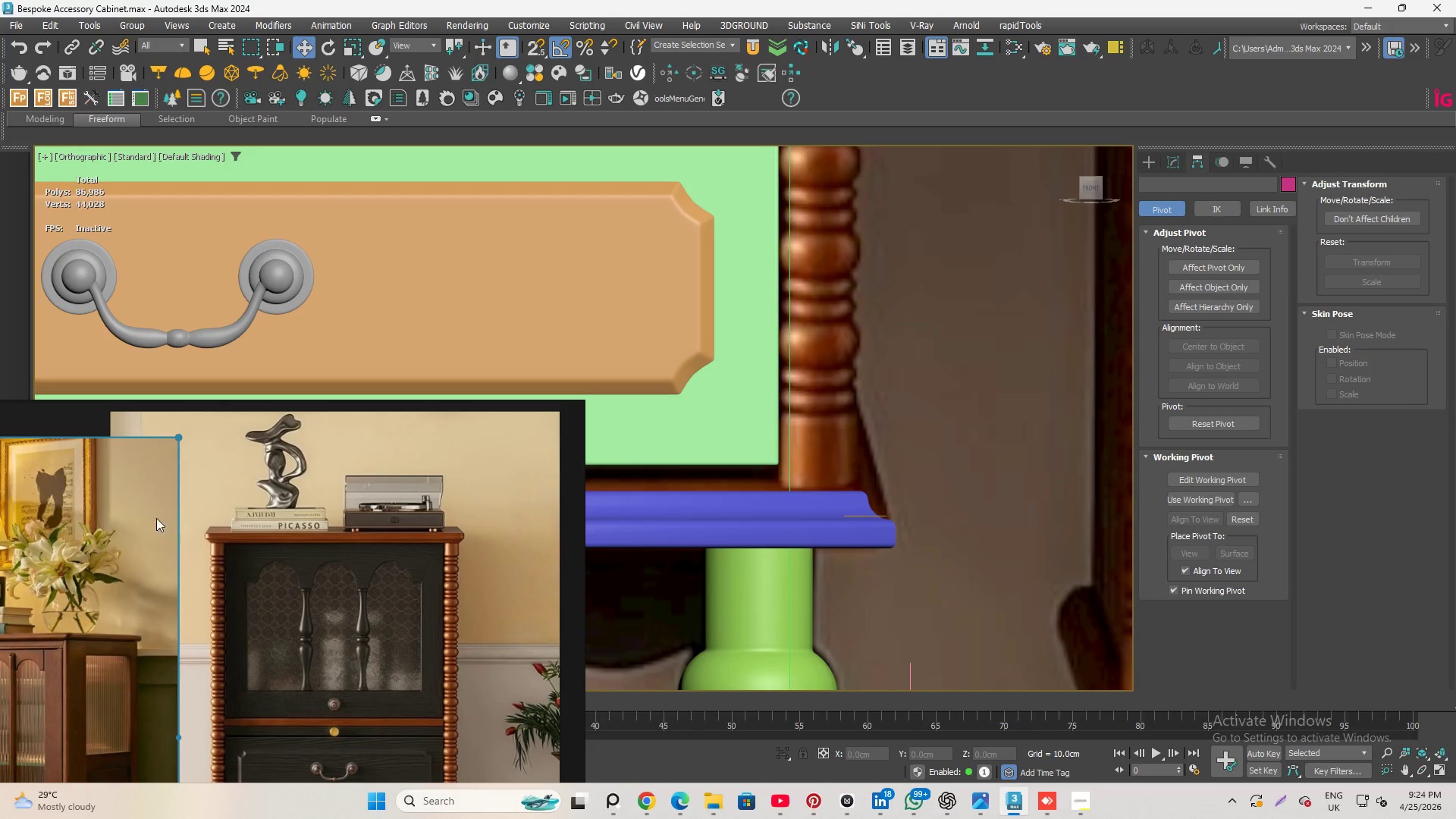 
scroll: coordinate [788, 524], scroll_direction: up, amount: 5.0
 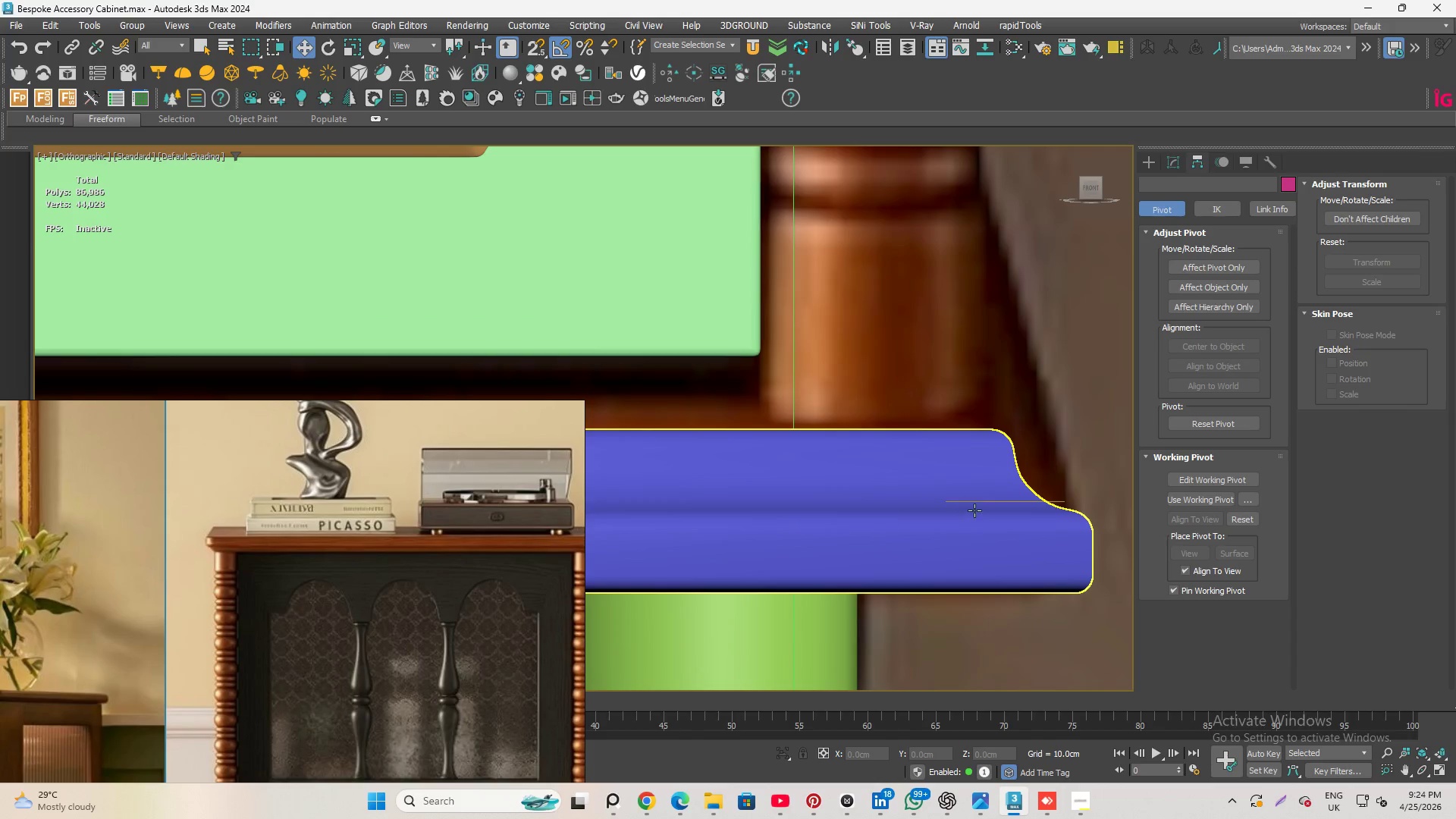 
scroll: coordinate [980, 513], scroll_direction: down, amount: 4.0
 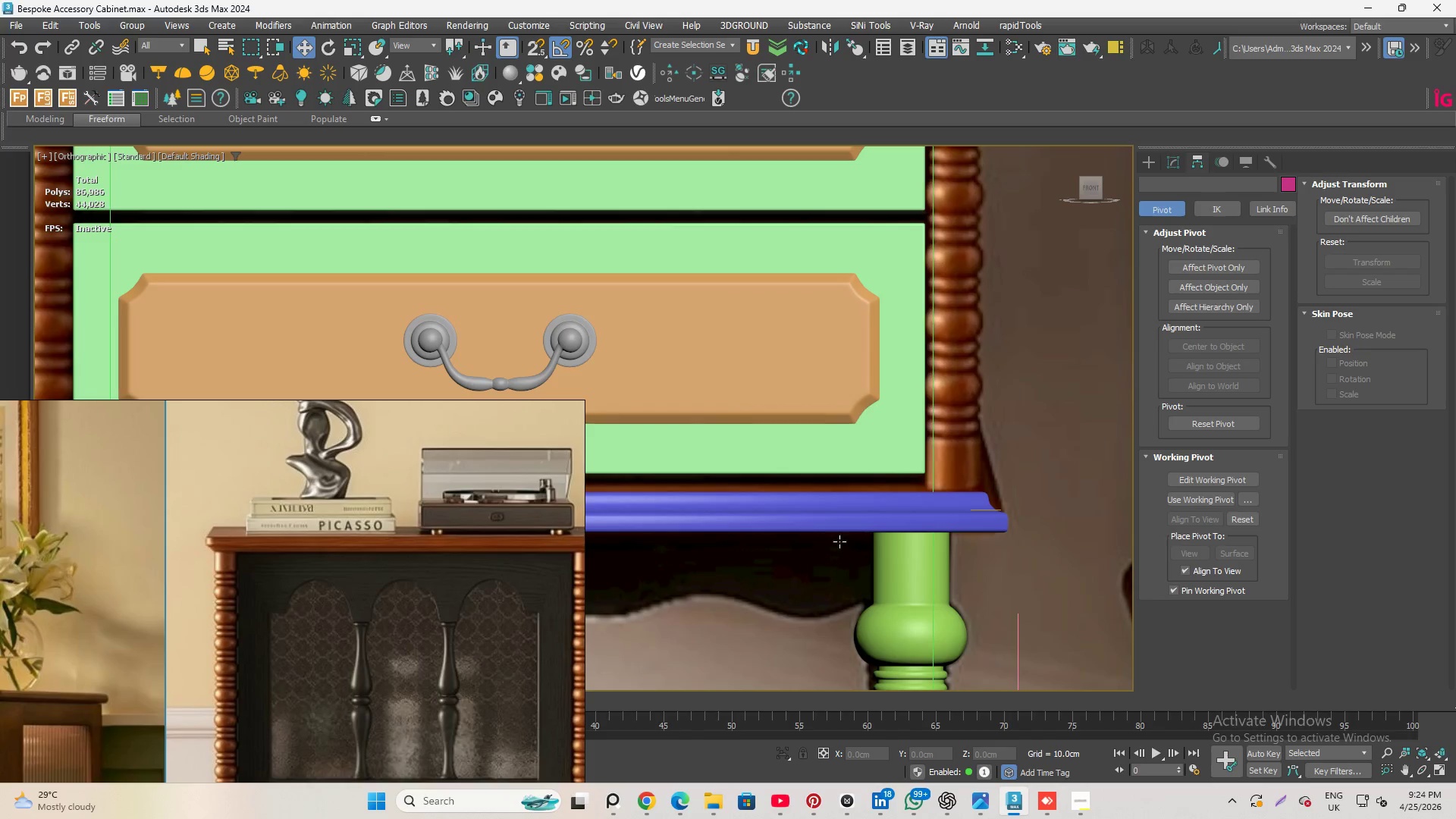 
hold_key(key=AltLeft, duration=0.86)
scroll: coordinate [876, 500], scroll_direction: down, amount: 3.0
 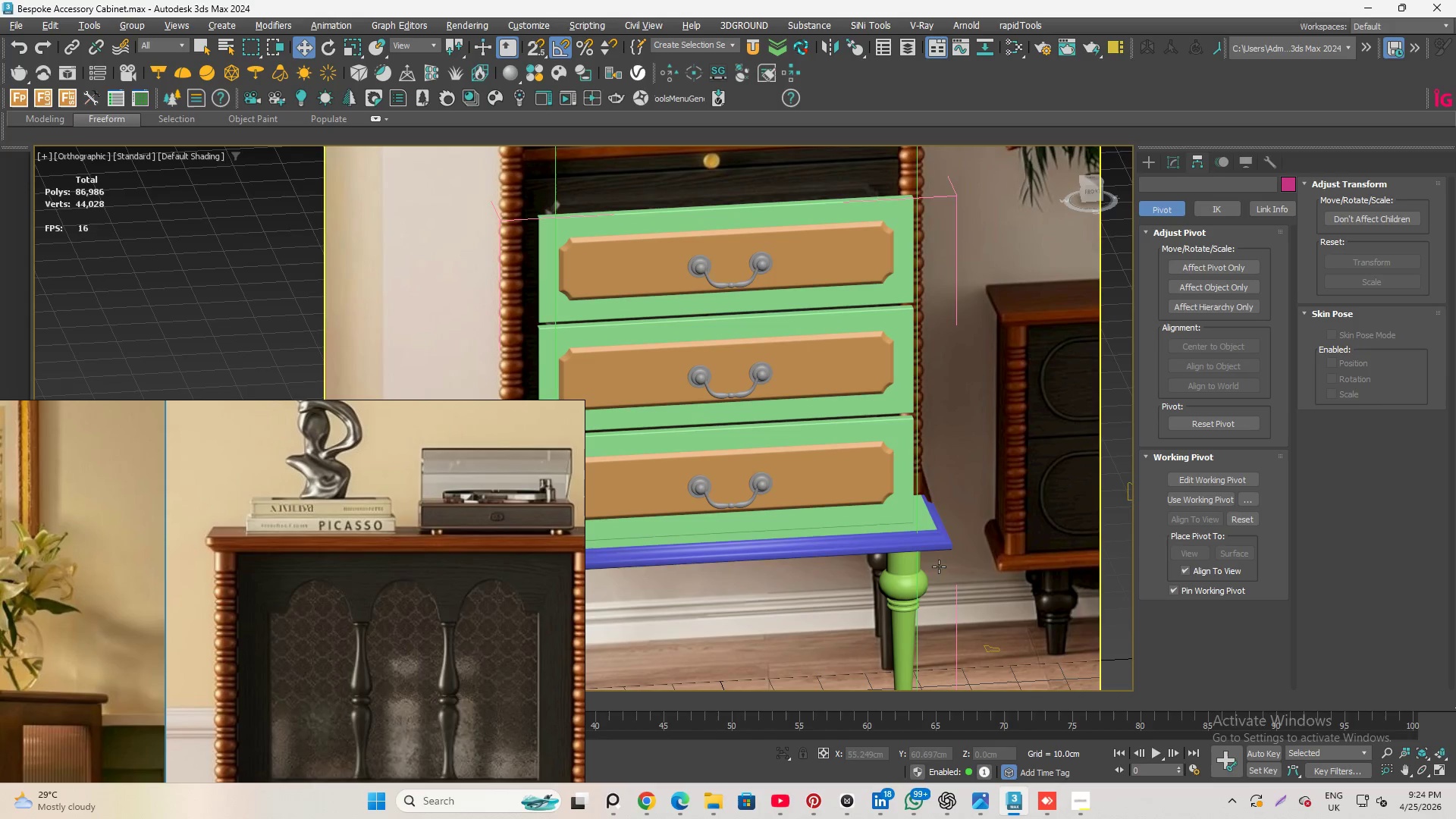 
scroll: coordinate [931, 528], scroll_direction: up, amount: 3.0
 